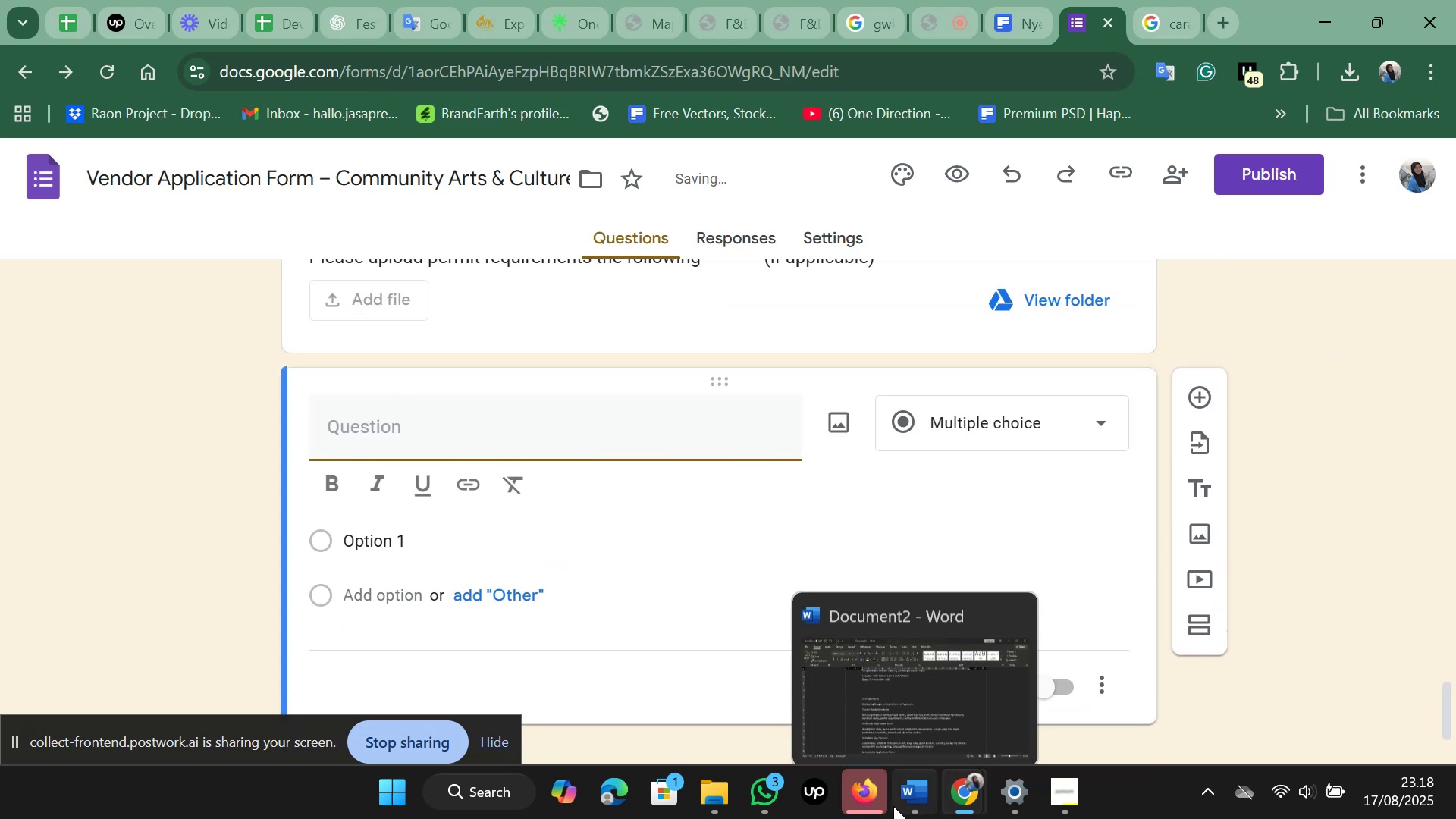 
left_click([911, 701])
 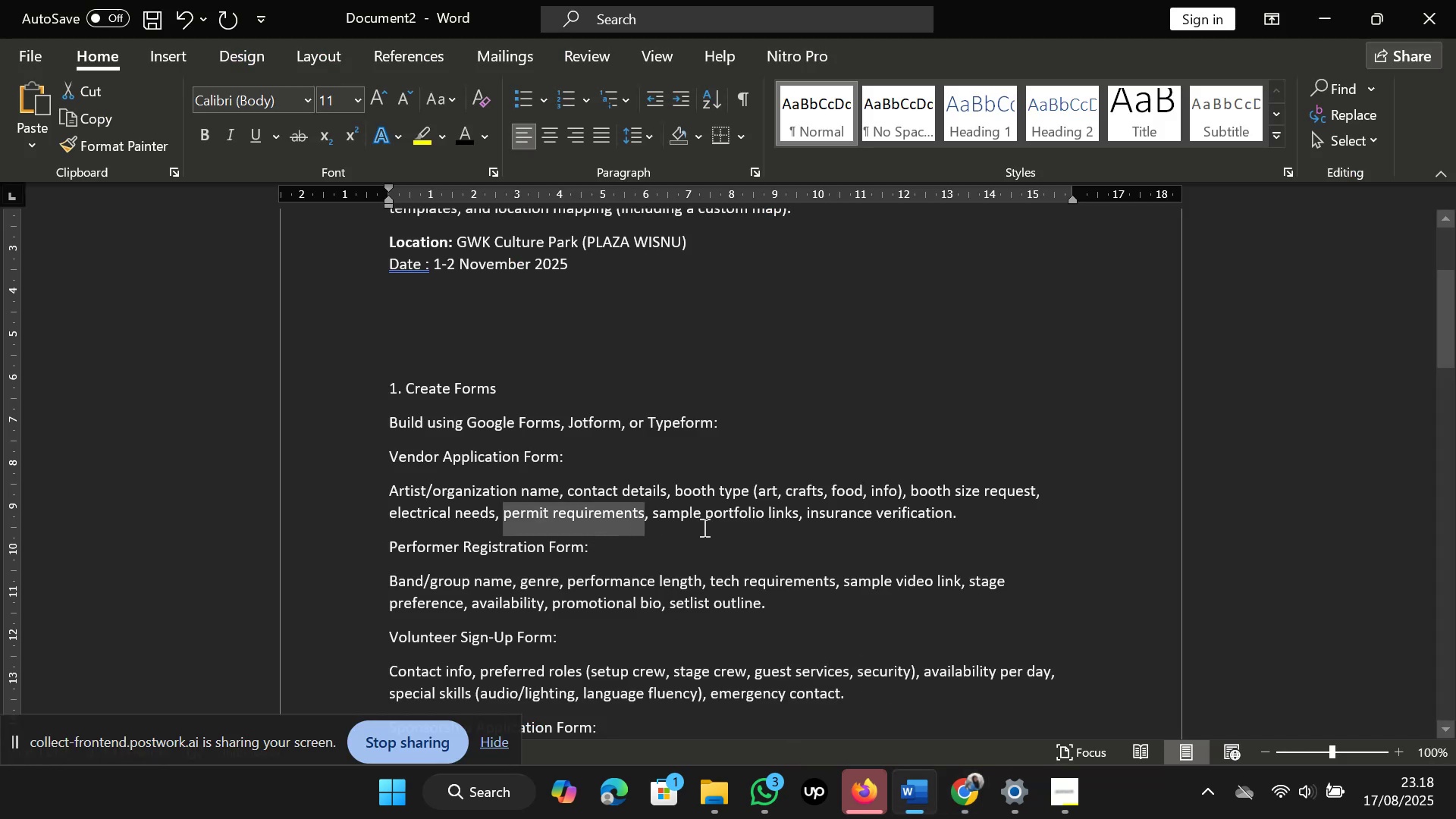 
left_click([703, 527])
 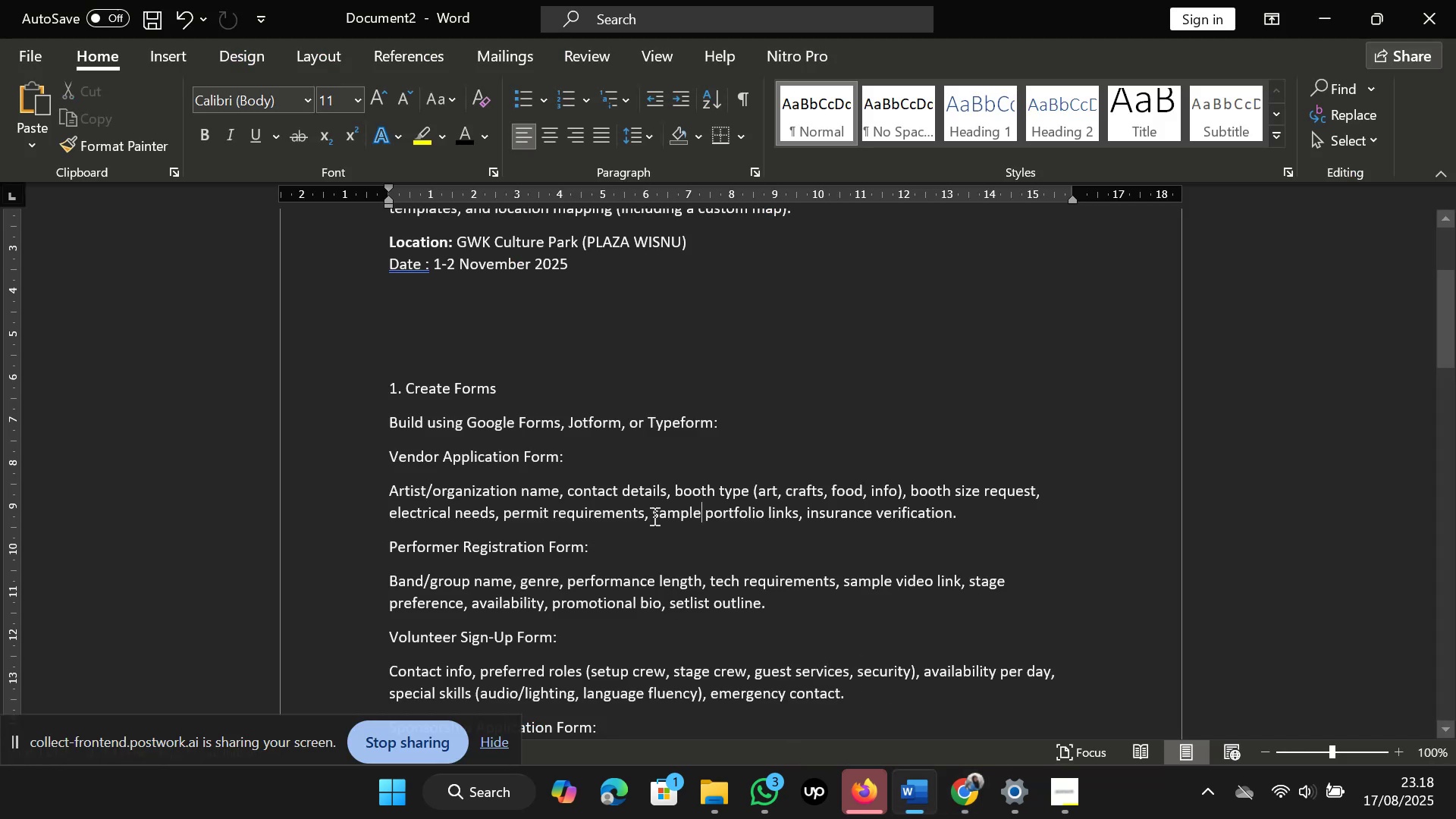 
left_click_drag(start_coordinate=[653, 516], to_coordinate=[799, 507])
 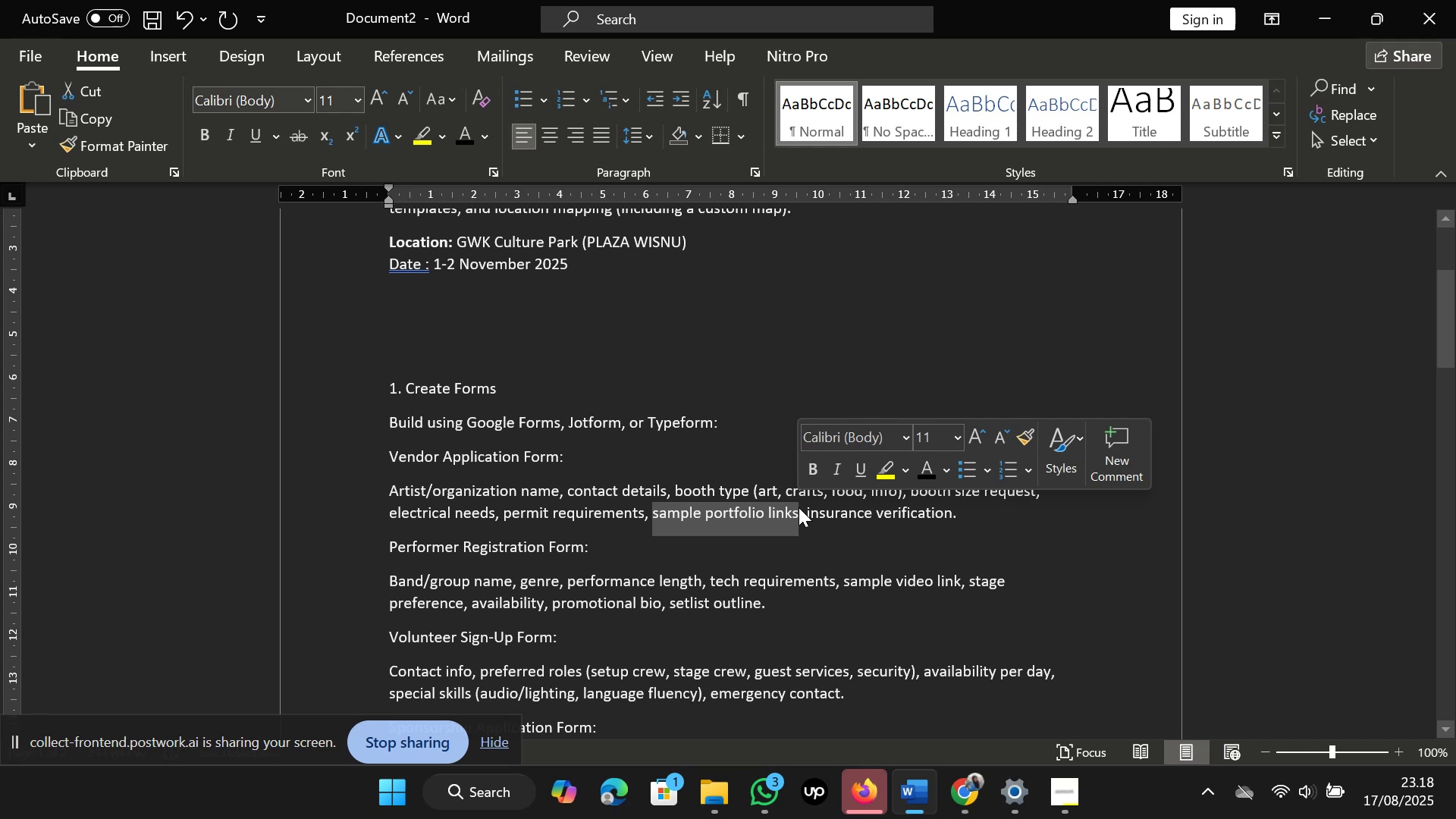 
hold_key(key=ControlLeft, duration=2.3)
 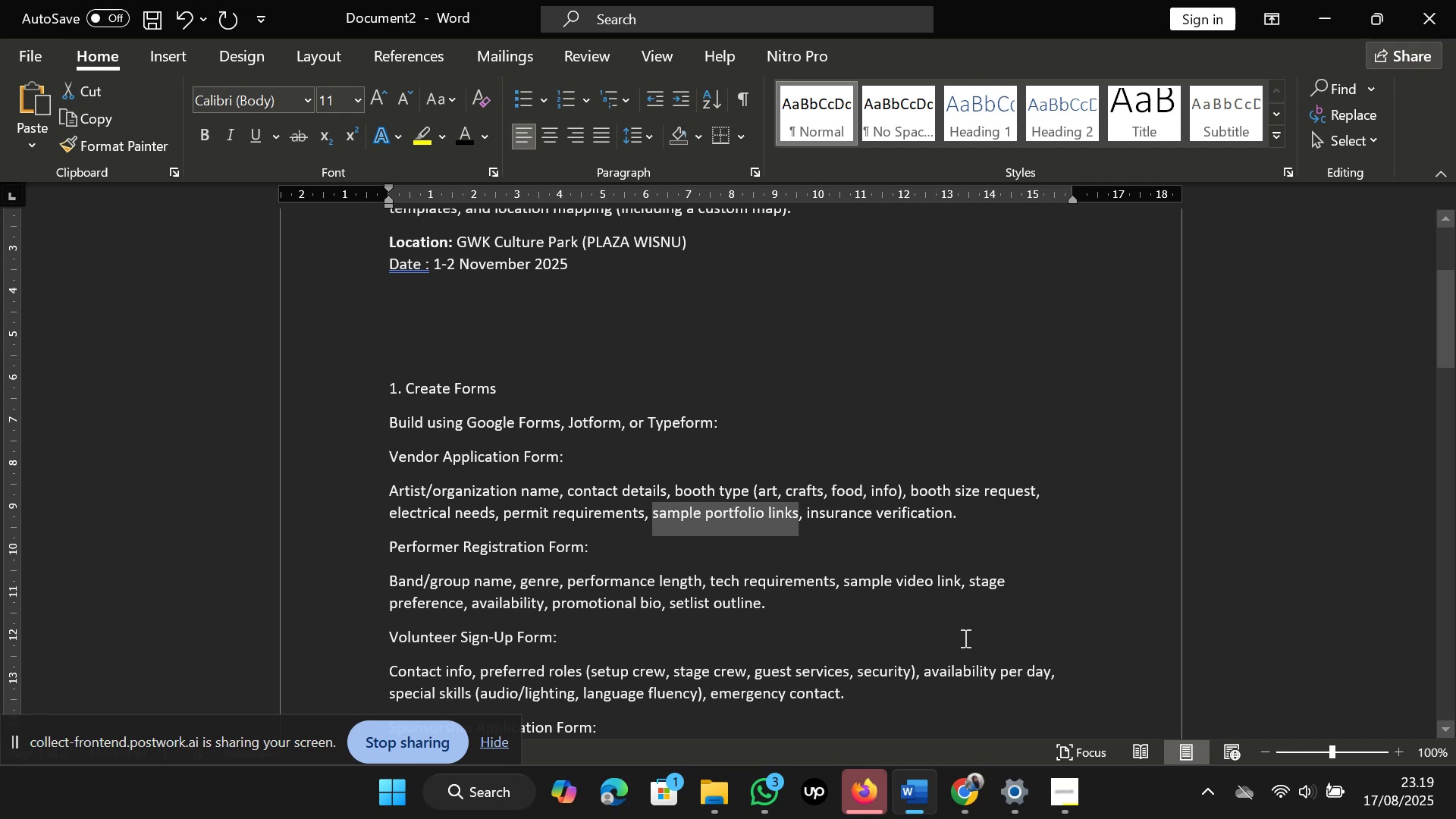 
hold_key(key=C, duration=0.31)
 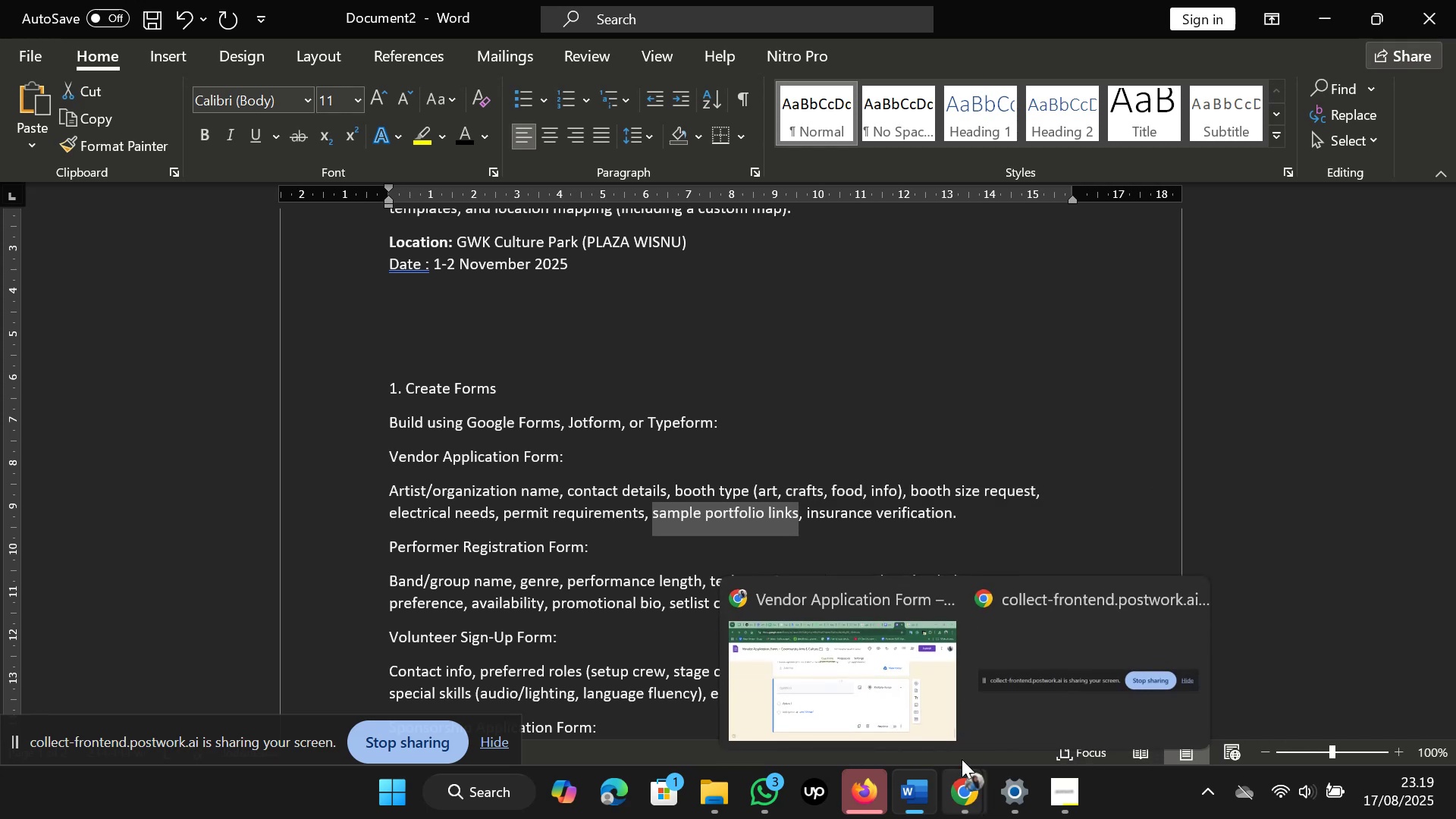 
left_click([896, 701])
 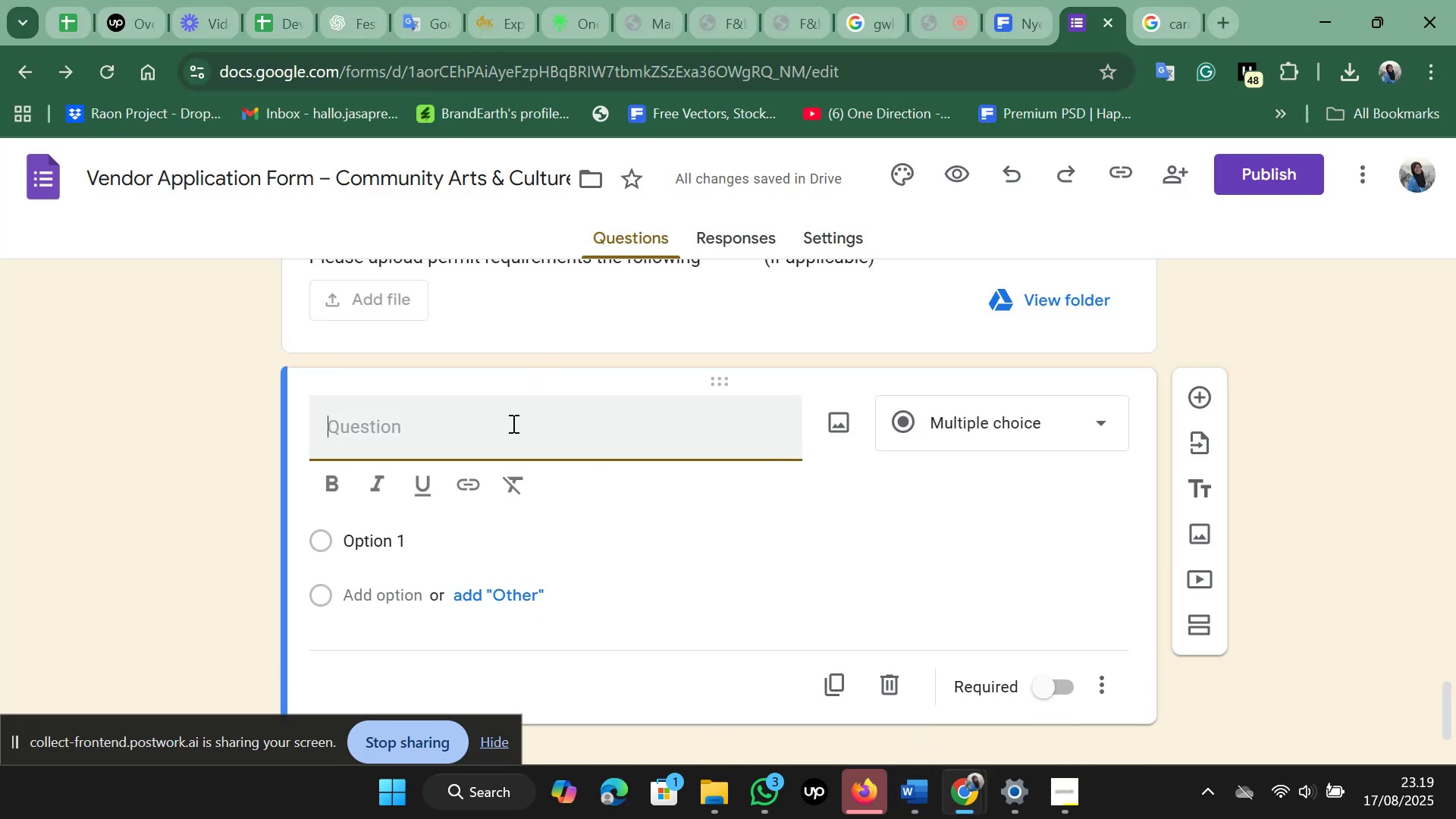 
left_click([507, 432])
 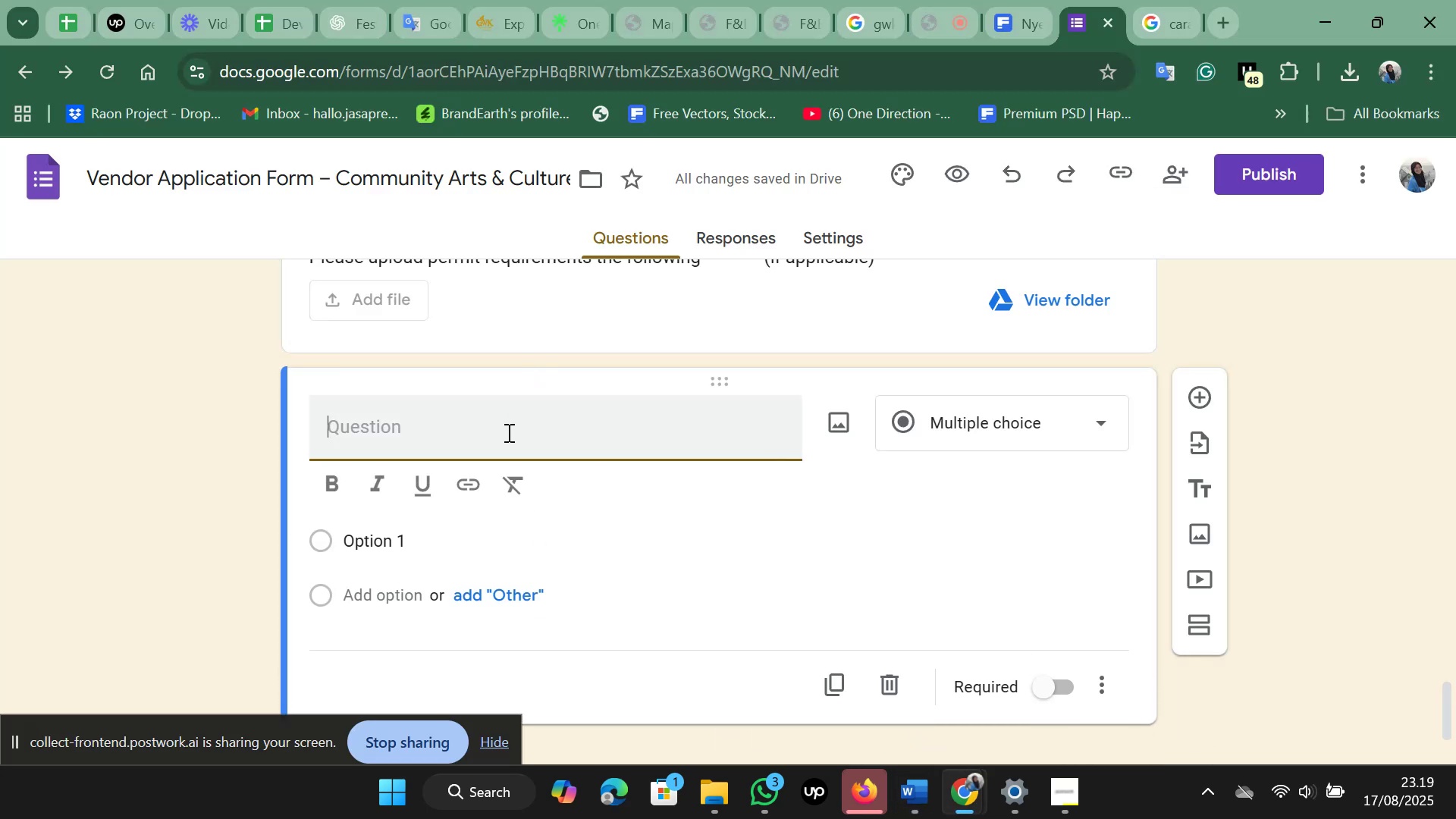 
key(Control+V)
 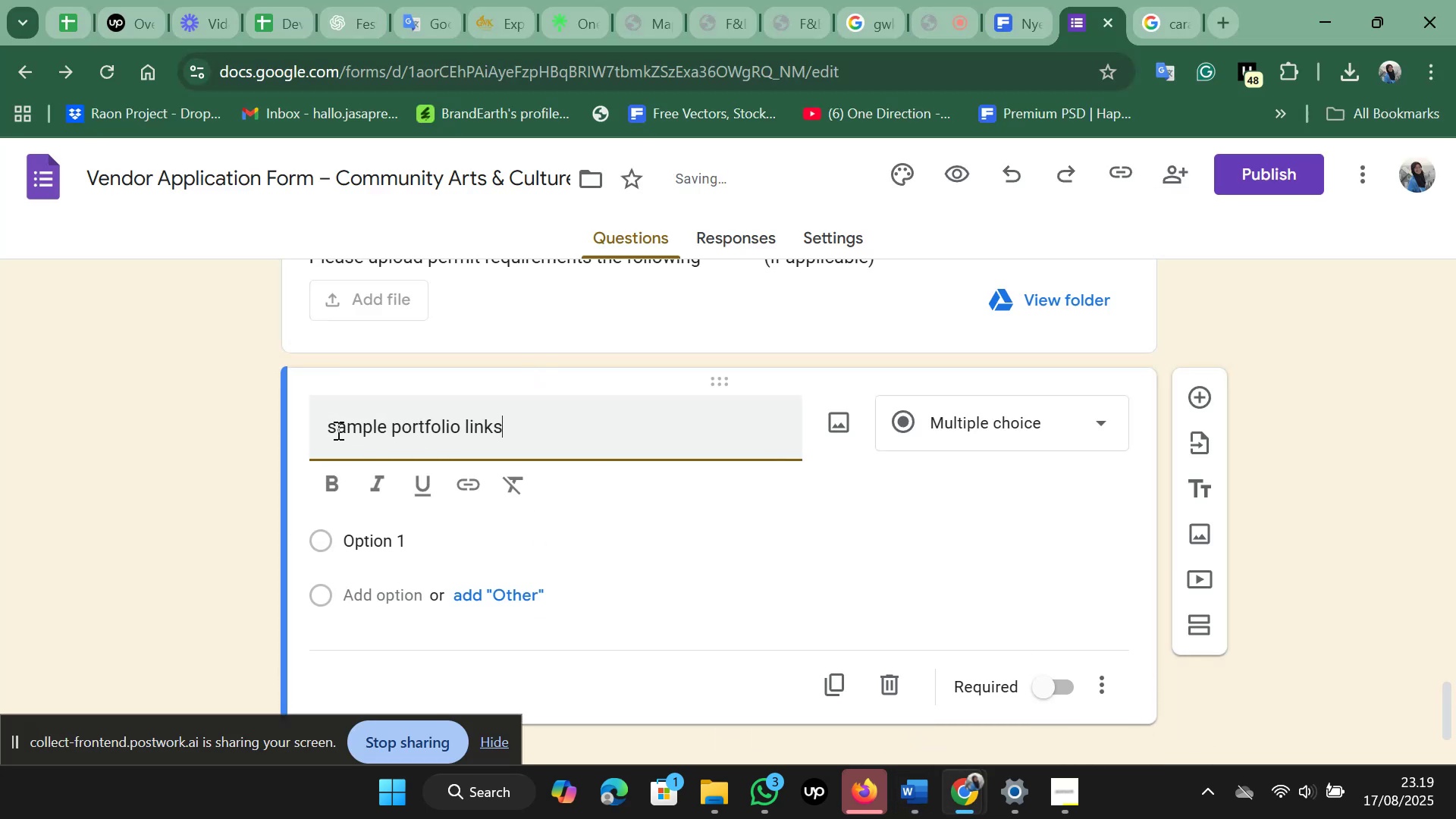 
left_click([337, 430])
 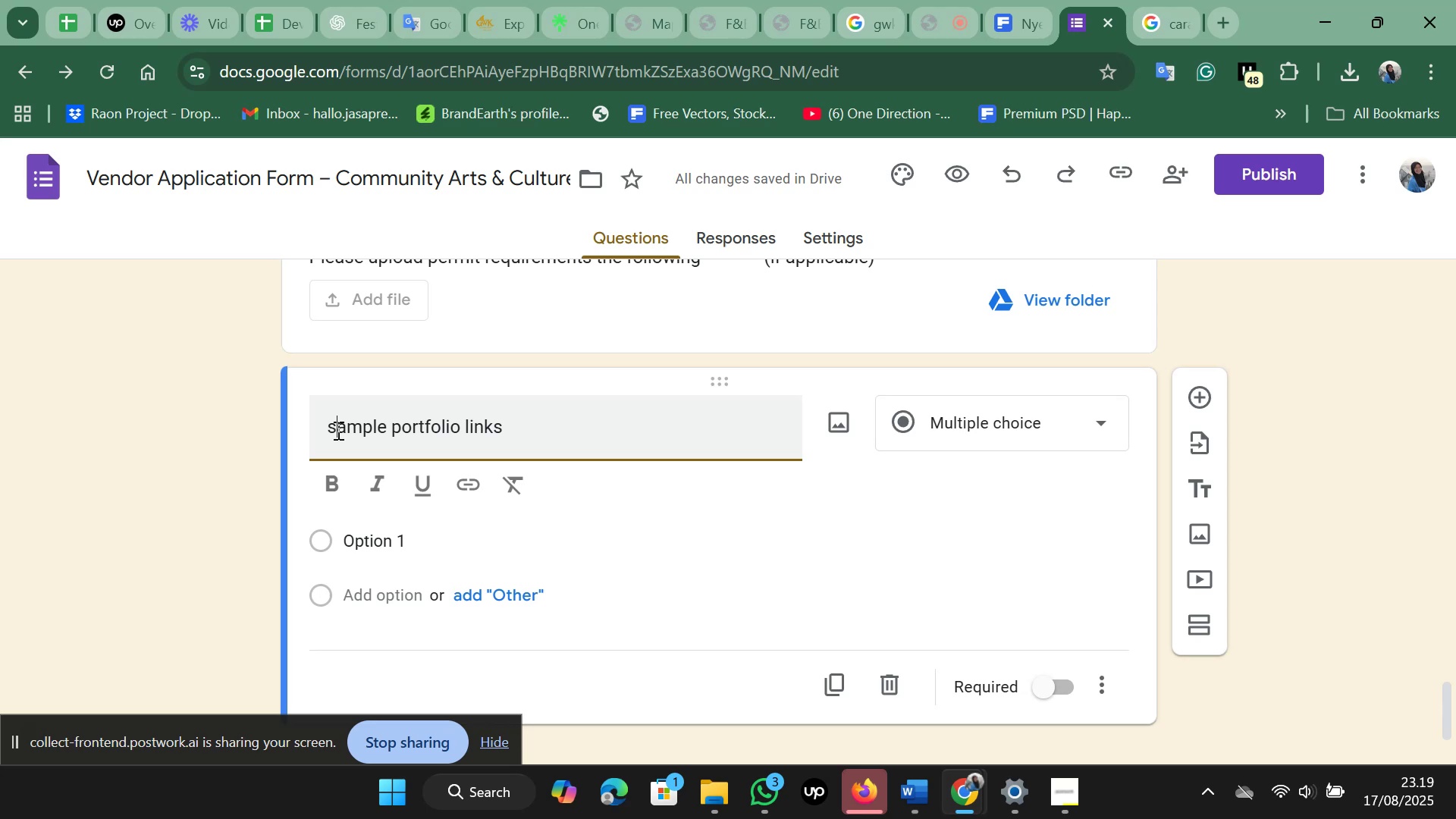 
key(Backspace)
 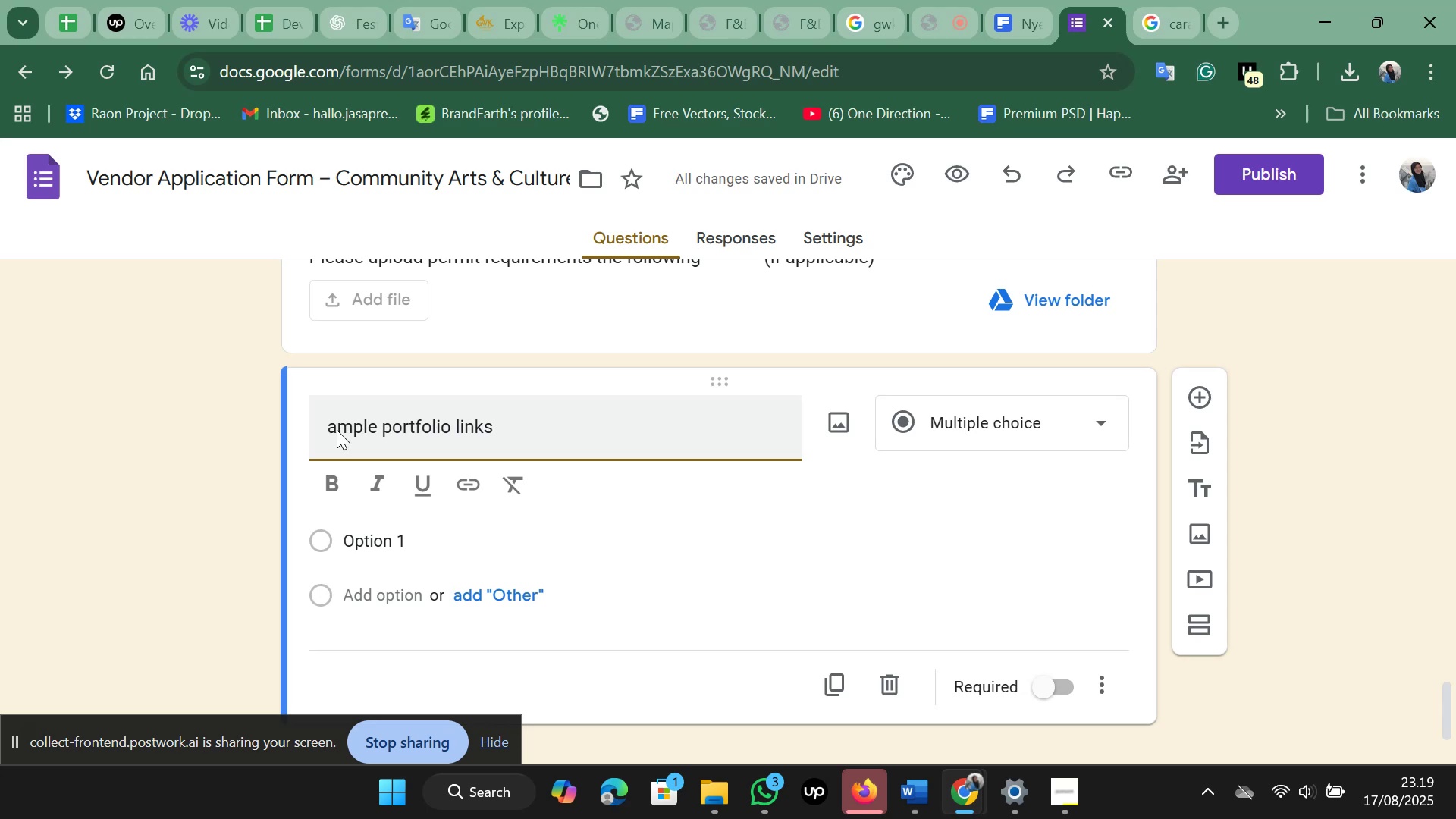 
key(Shift+S)
 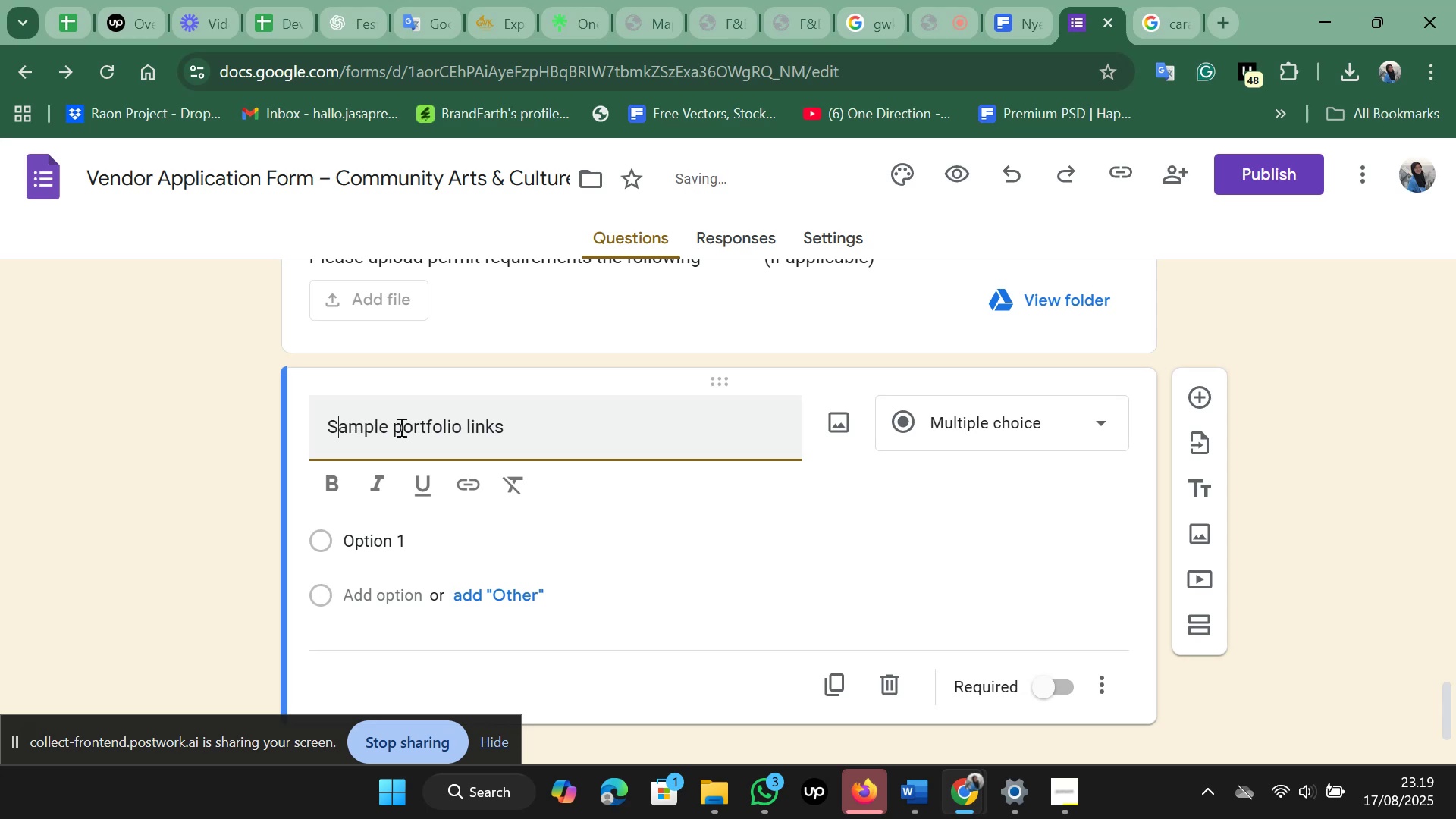 
left_click([402, 426])
 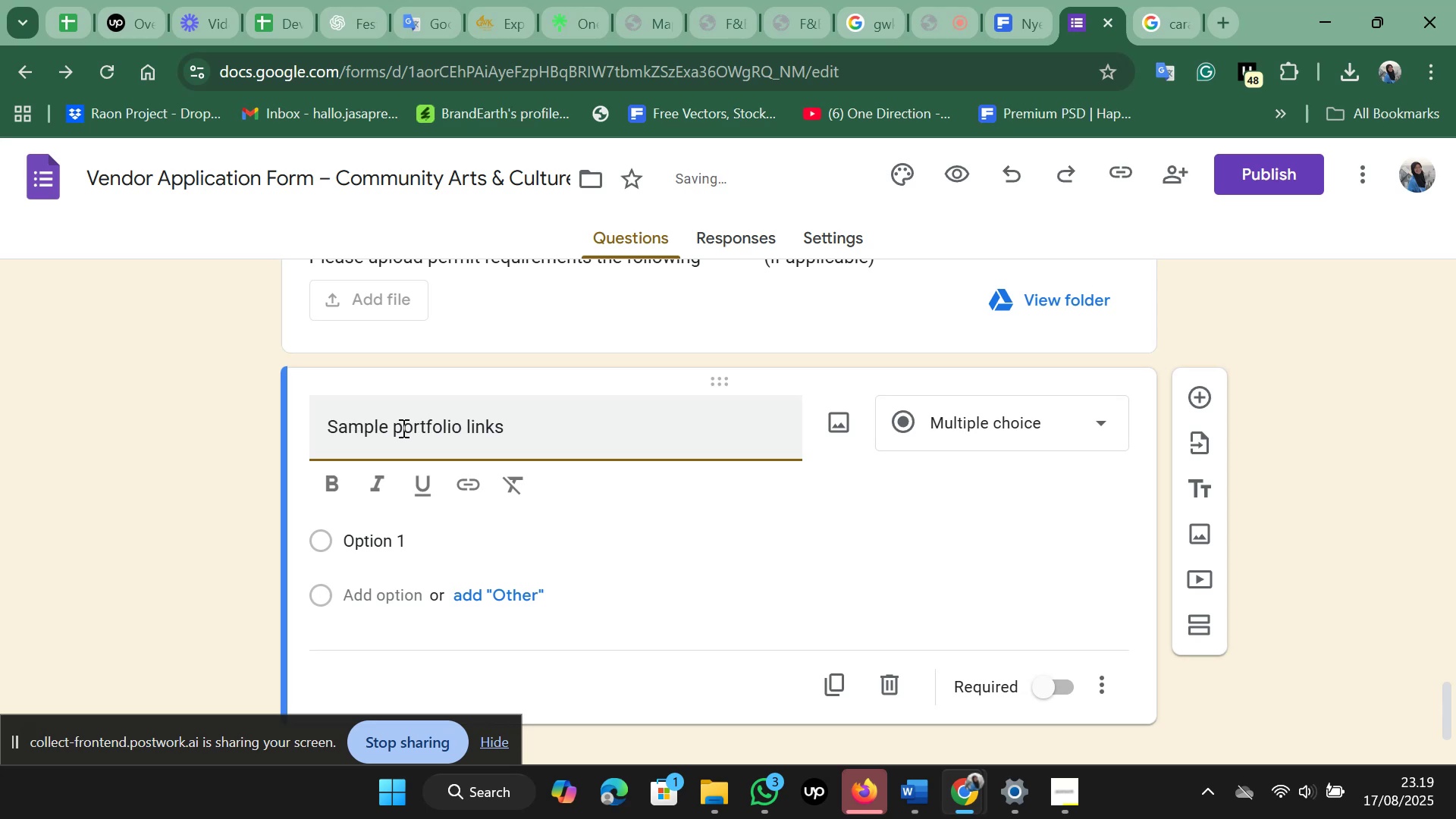 
key(Backspace)
 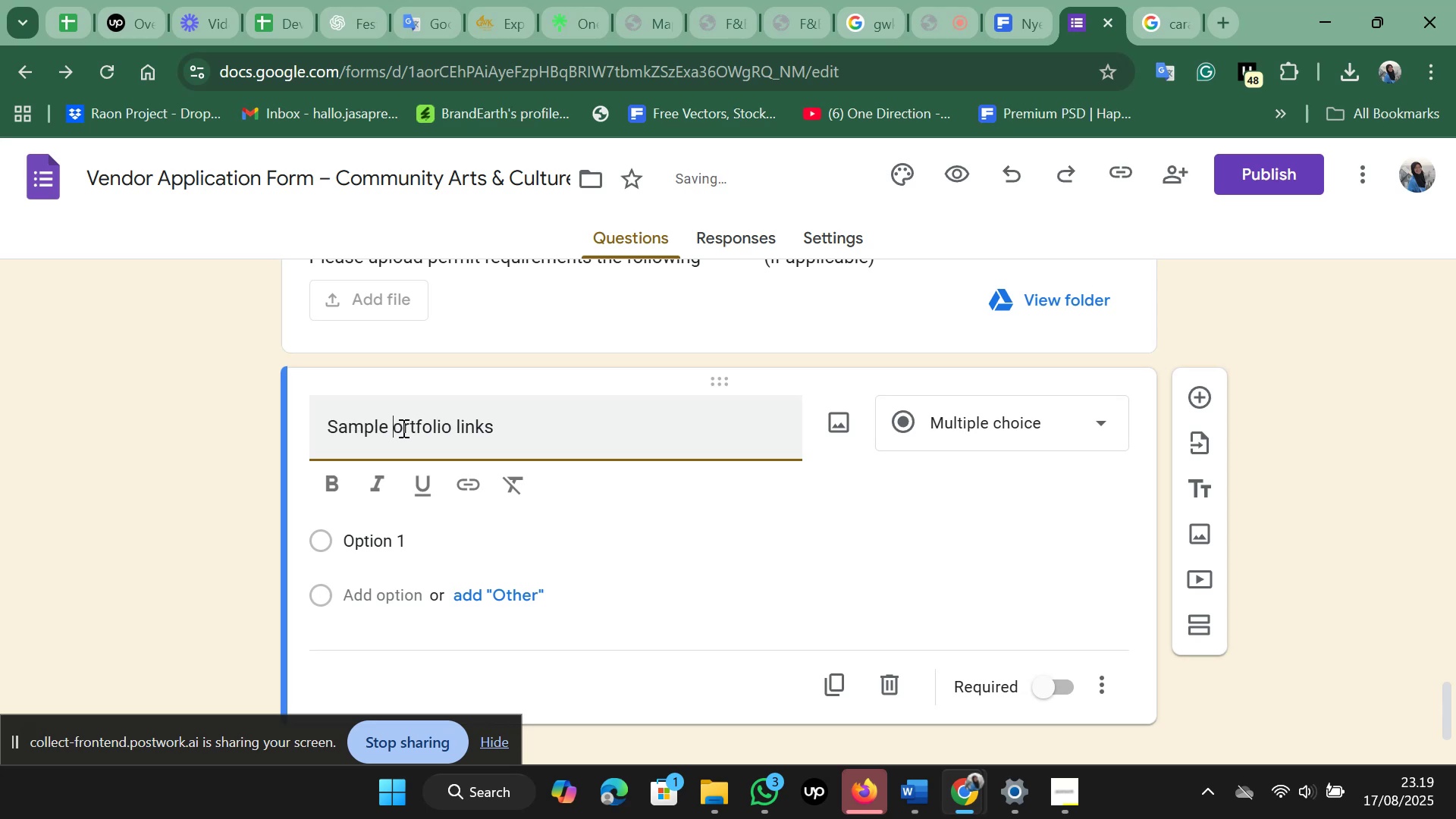 
key(Shift+P)
 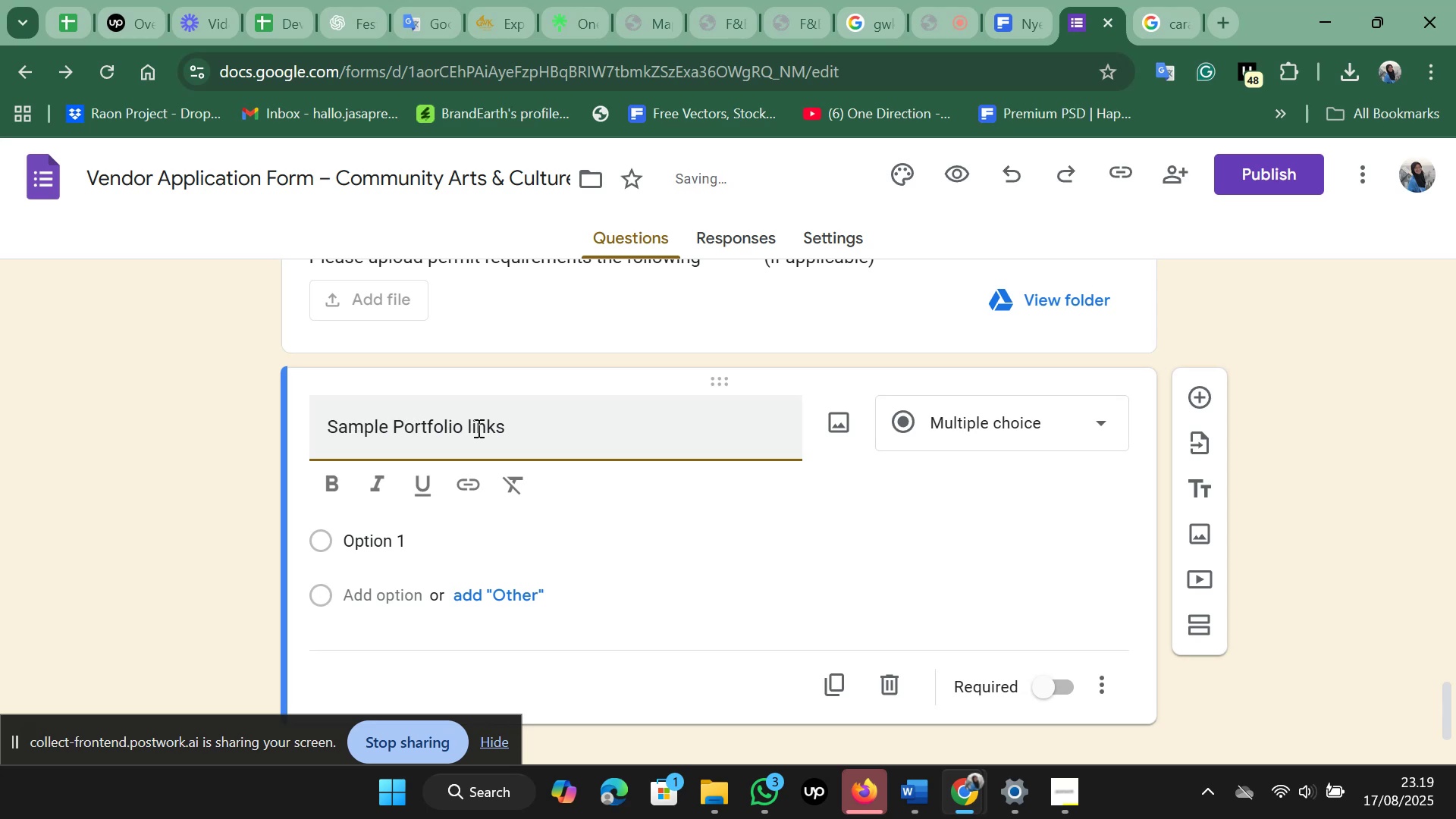 
left_click([469, 428])
 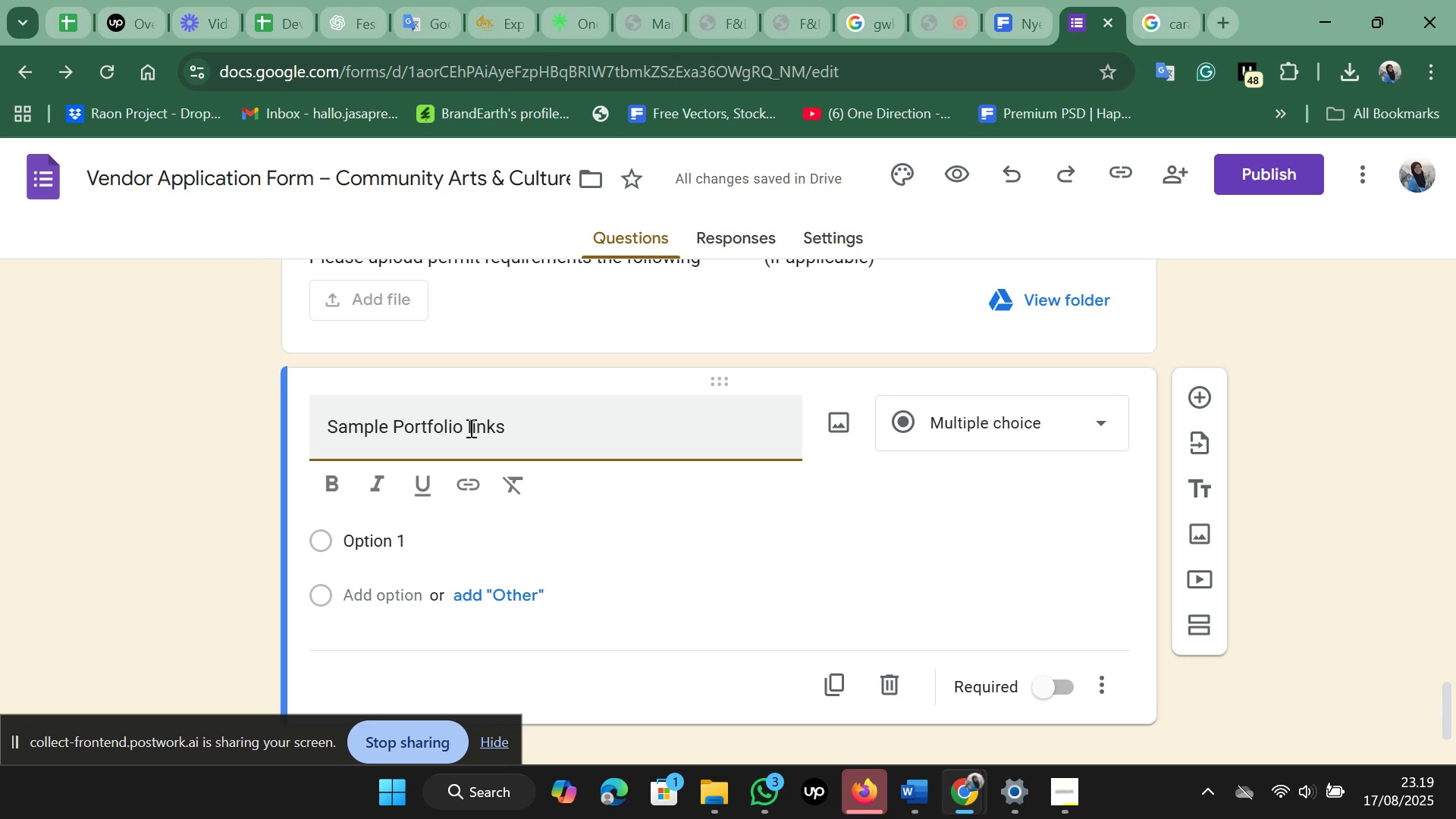 
key(ArrowRight)
 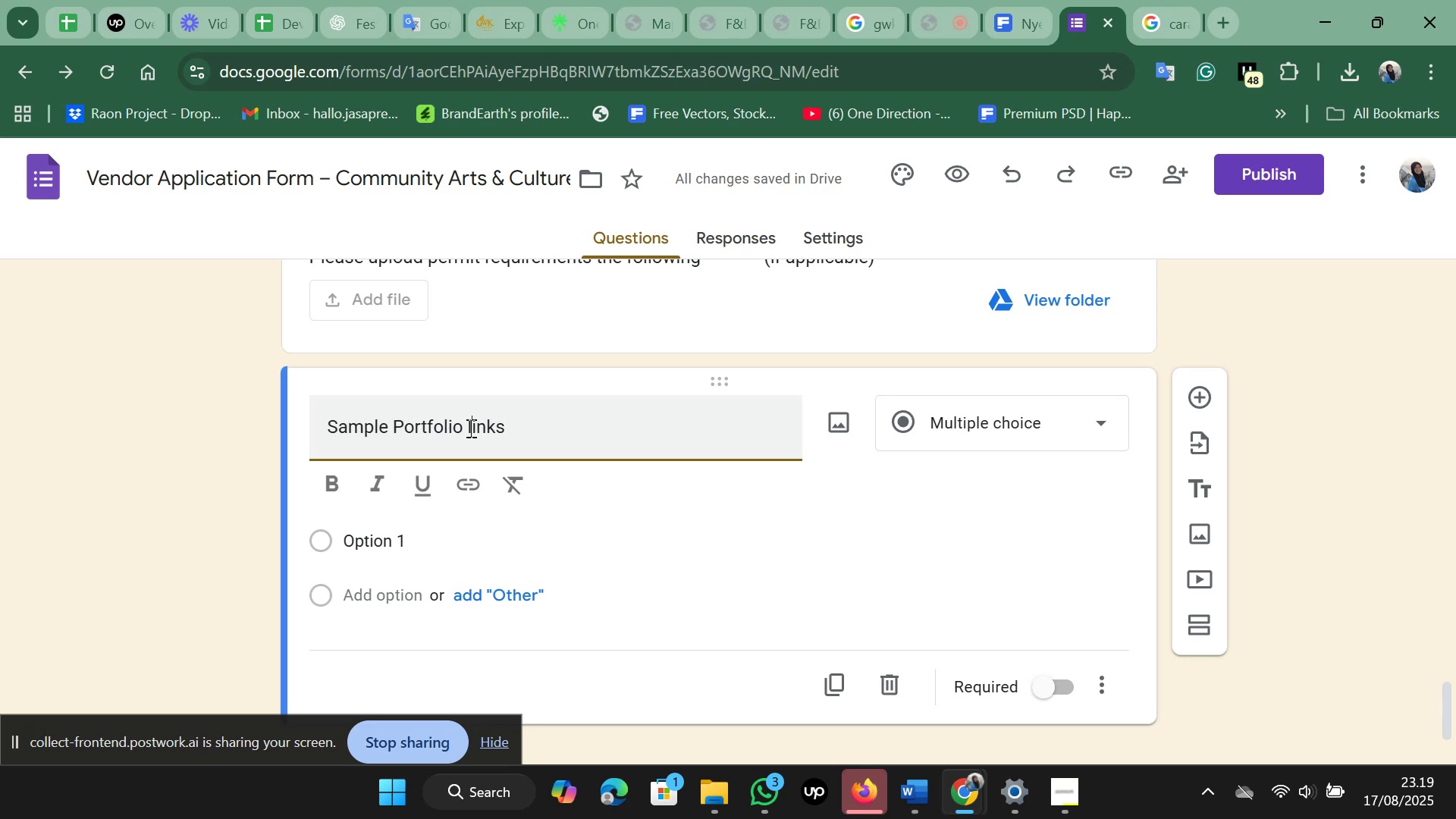 
key(Backspace)
 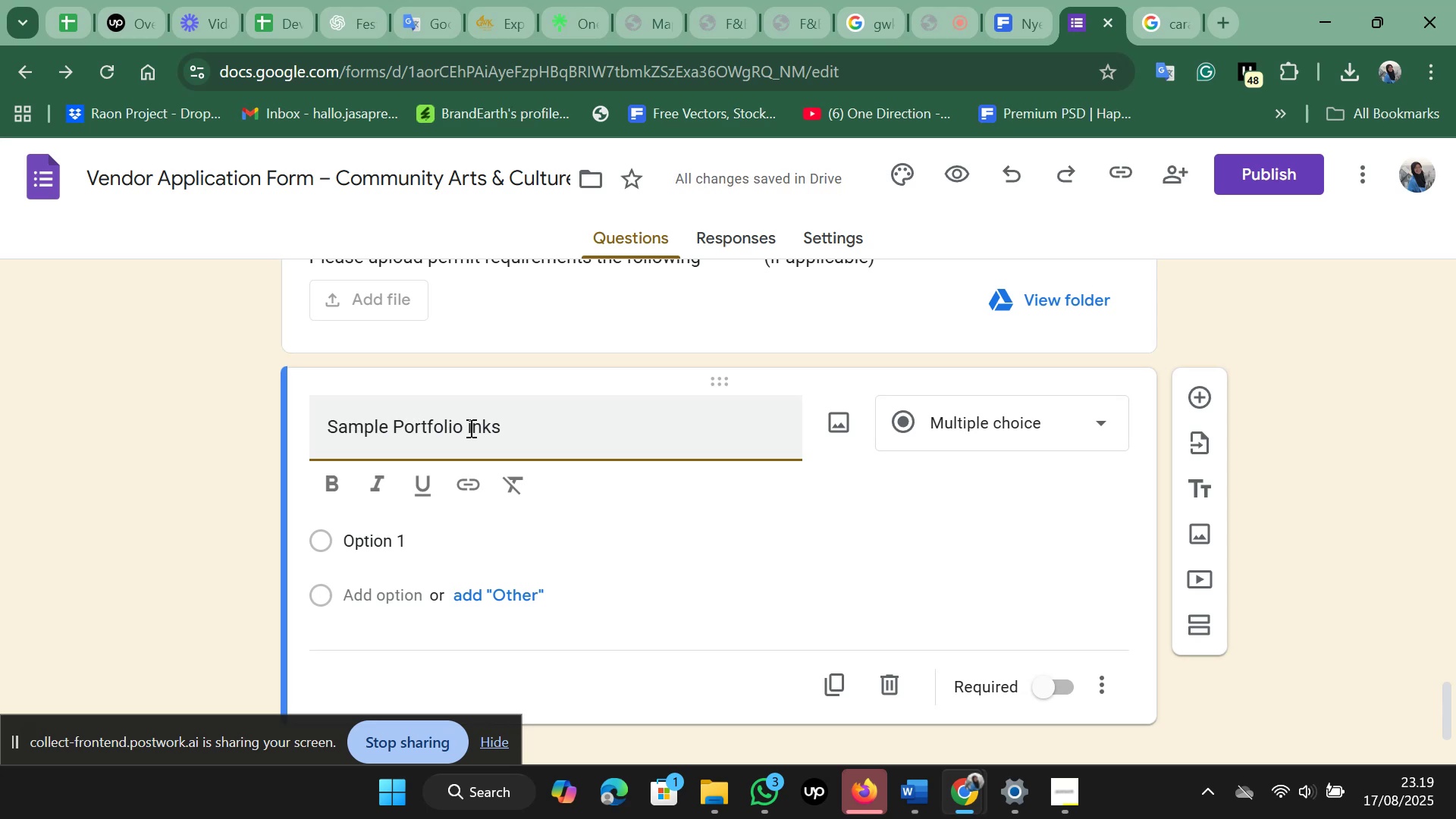 
key(Shift+L)
 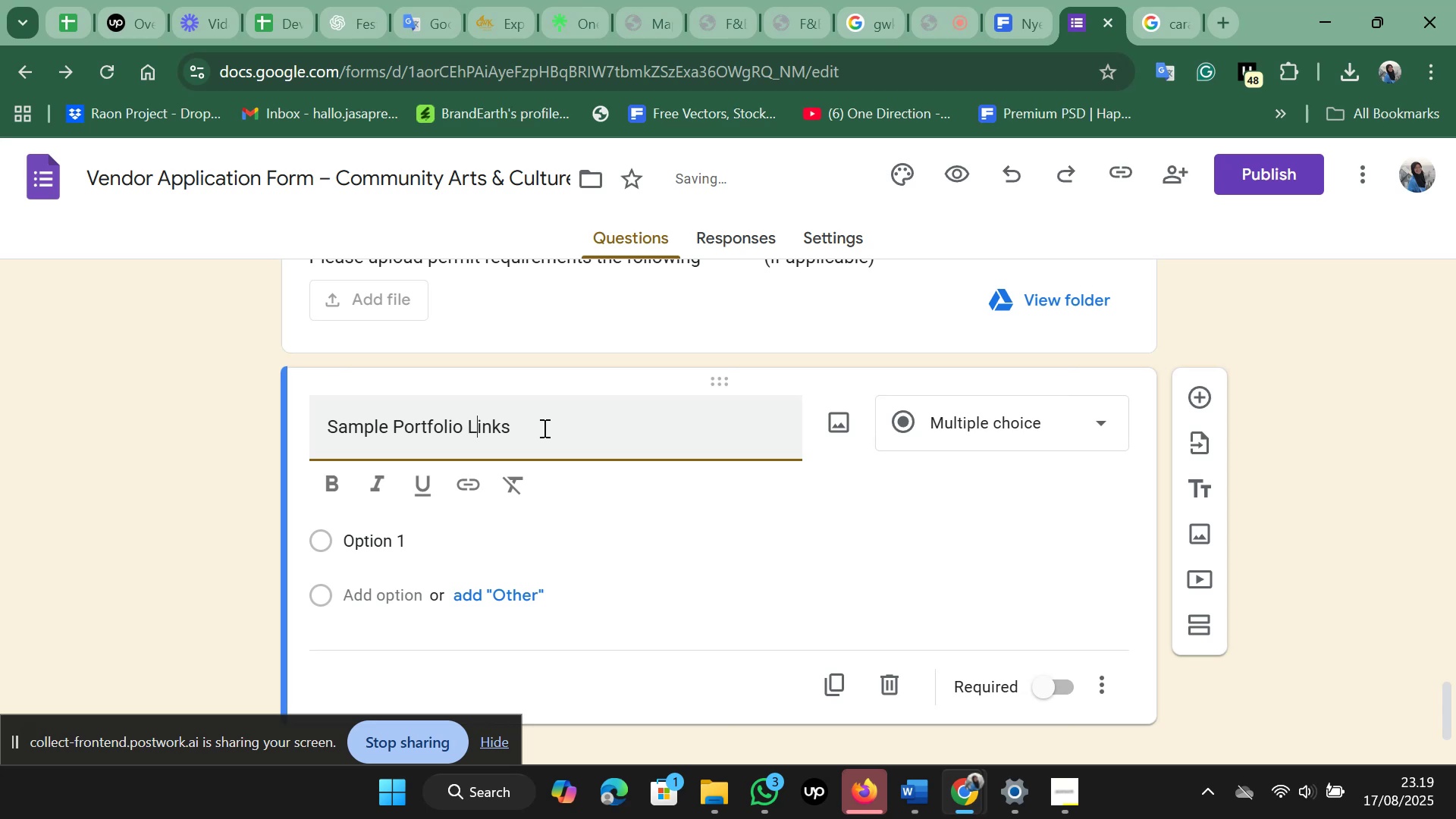 
left_click_drag(start_coordinate=[544, 428], to_coordinate=[303, 415])
 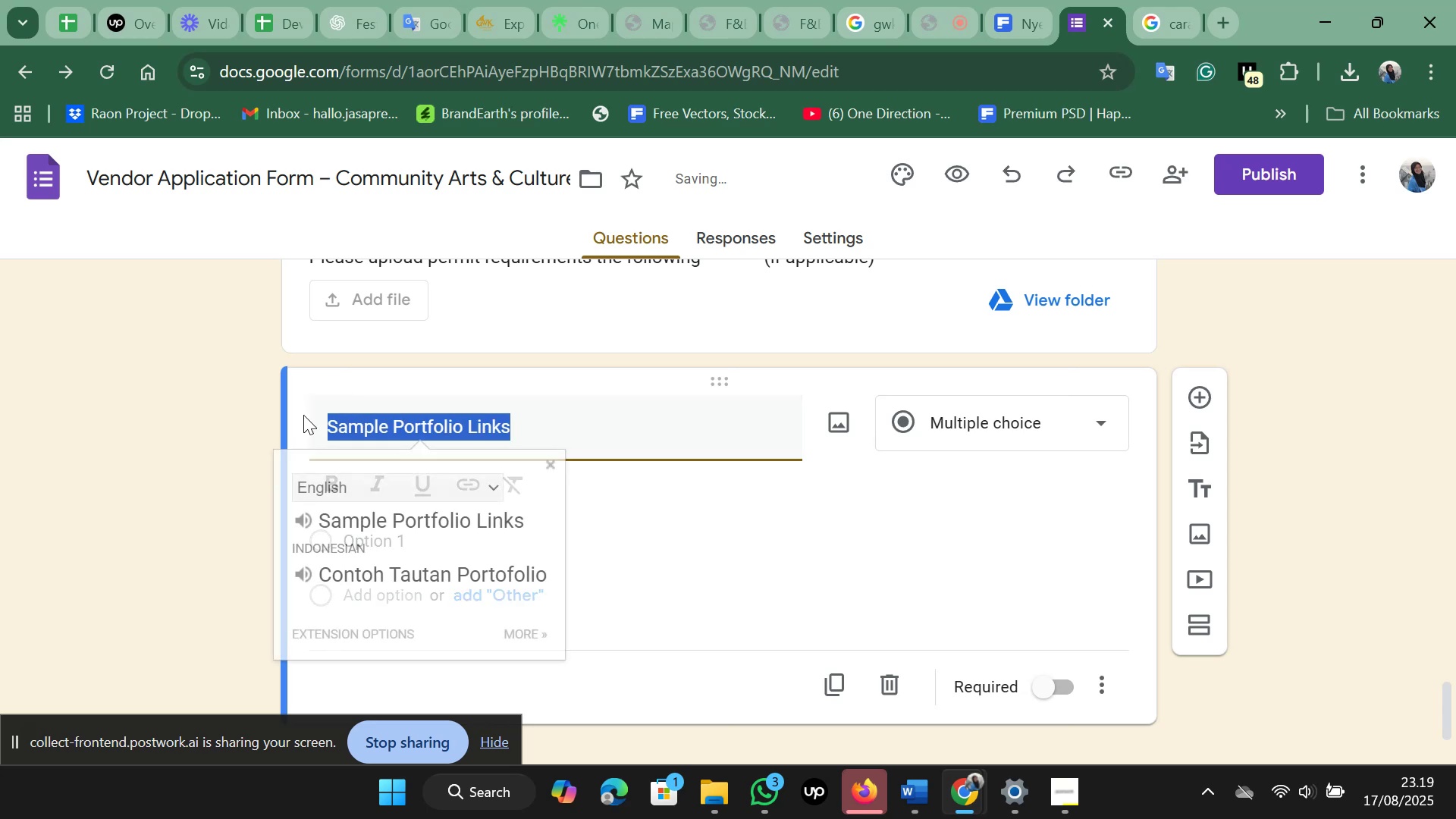 
key(Control+C)
 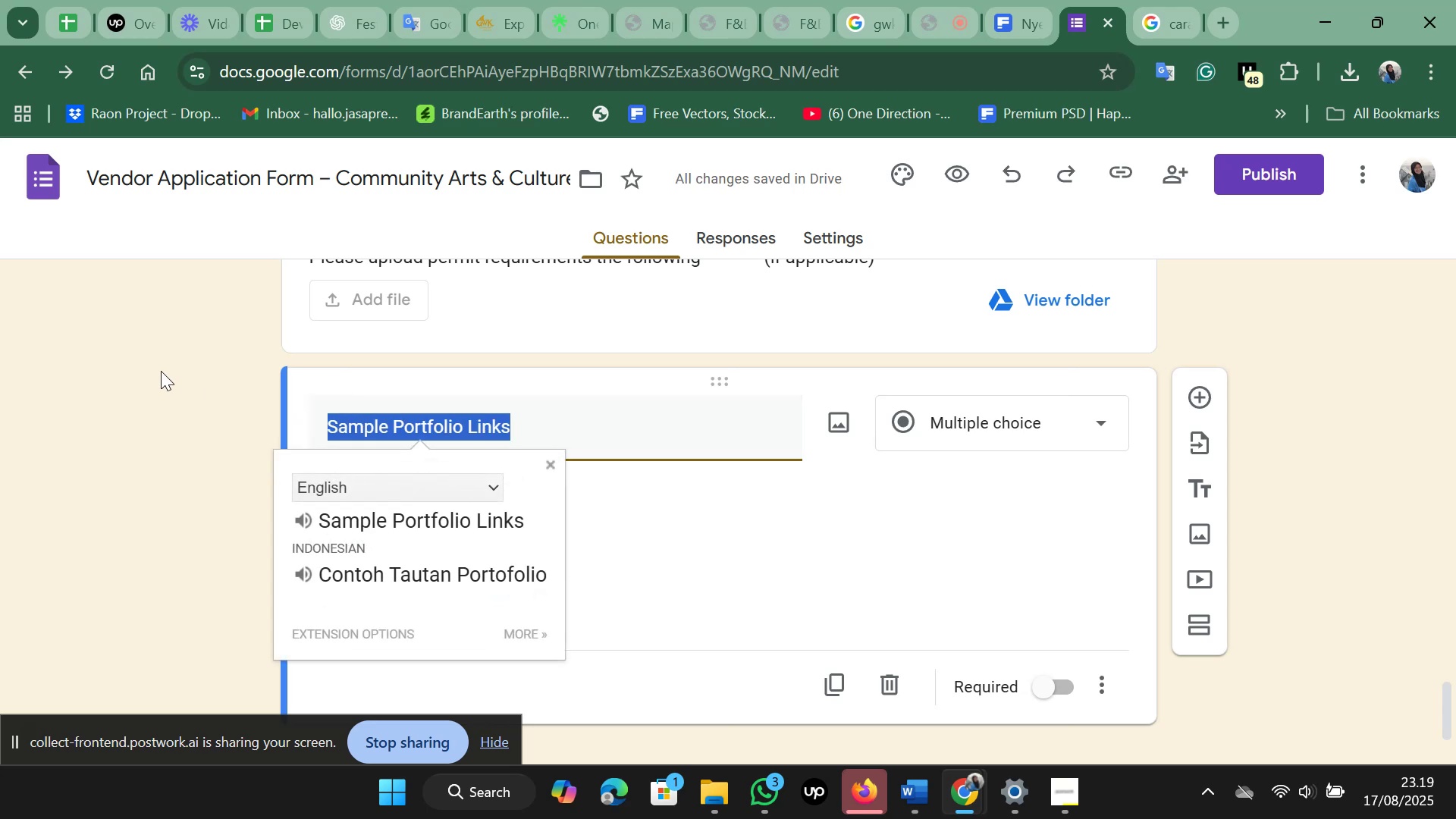 
left_click([161, 371])
 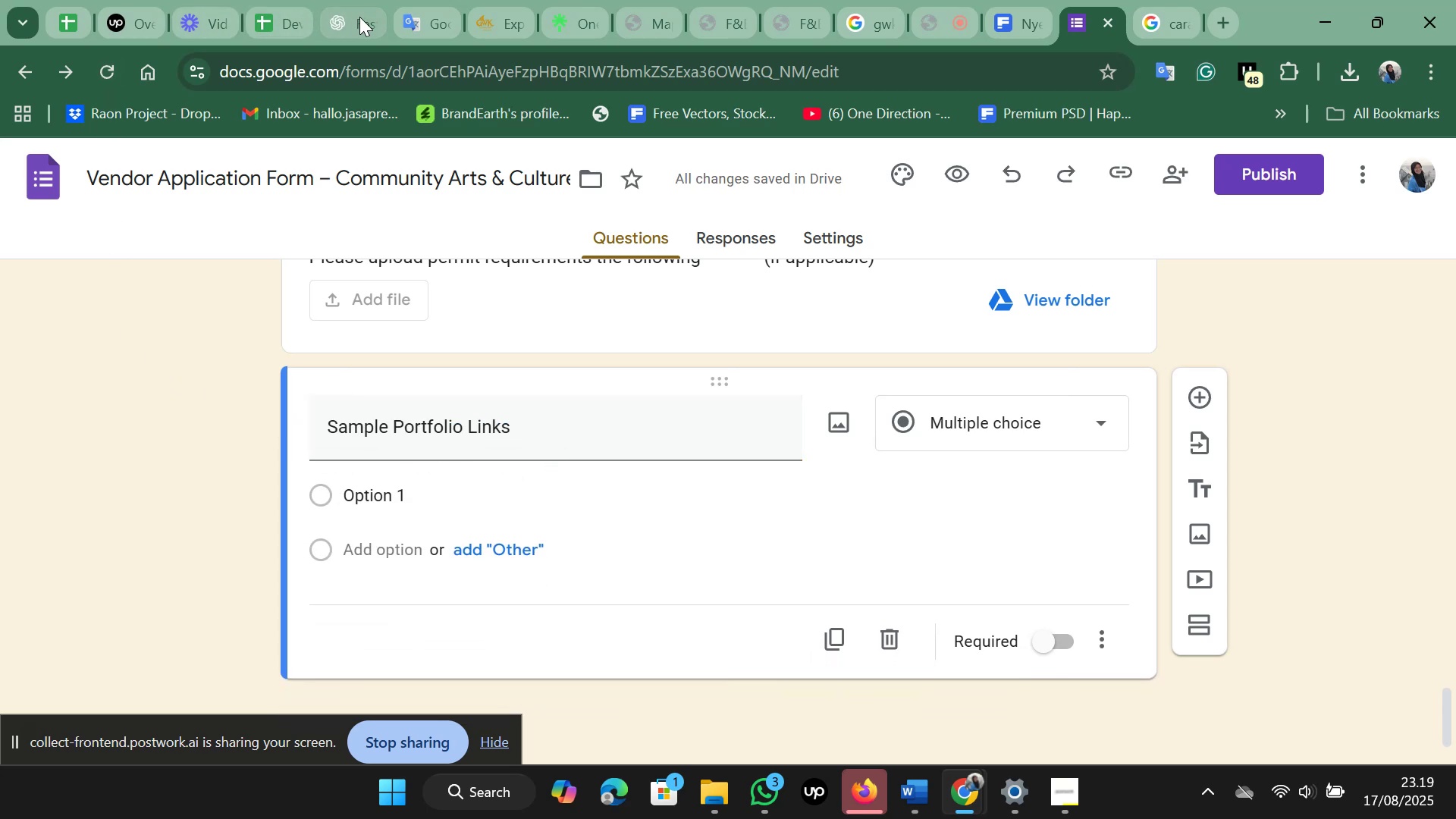 
left_click([363, 19])
 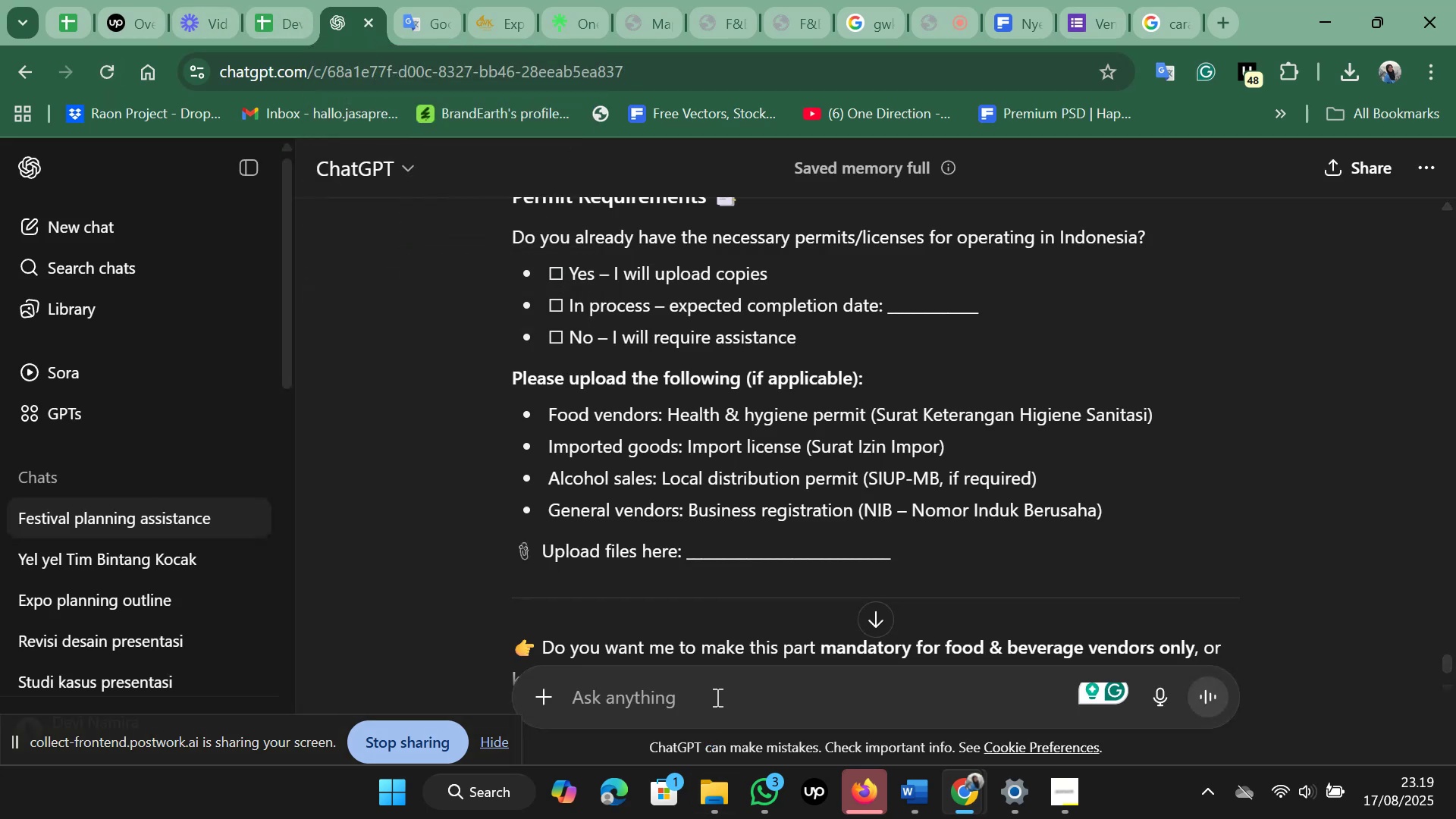 
left_click([716, 697])
 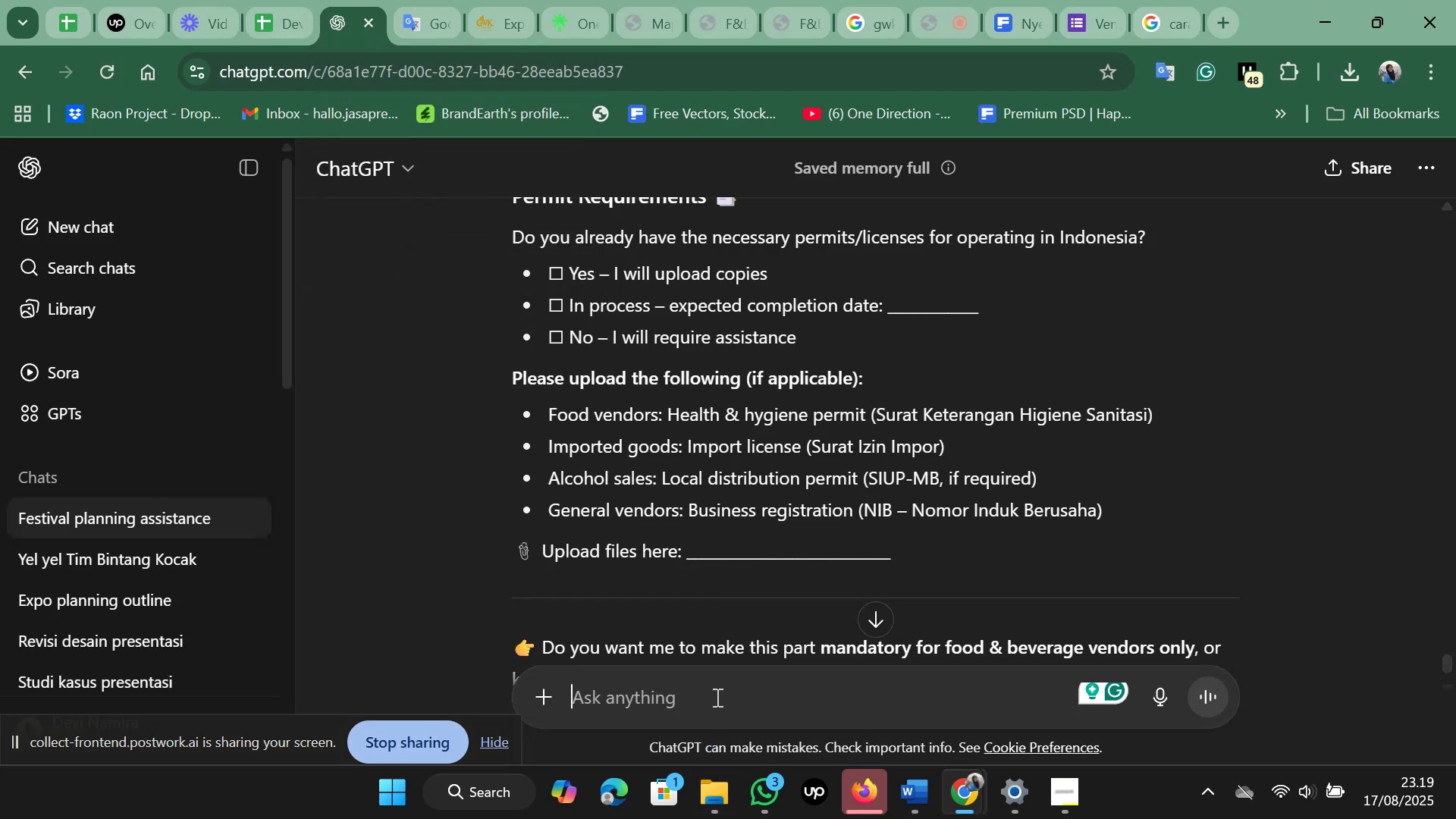 
key(Control+V)
 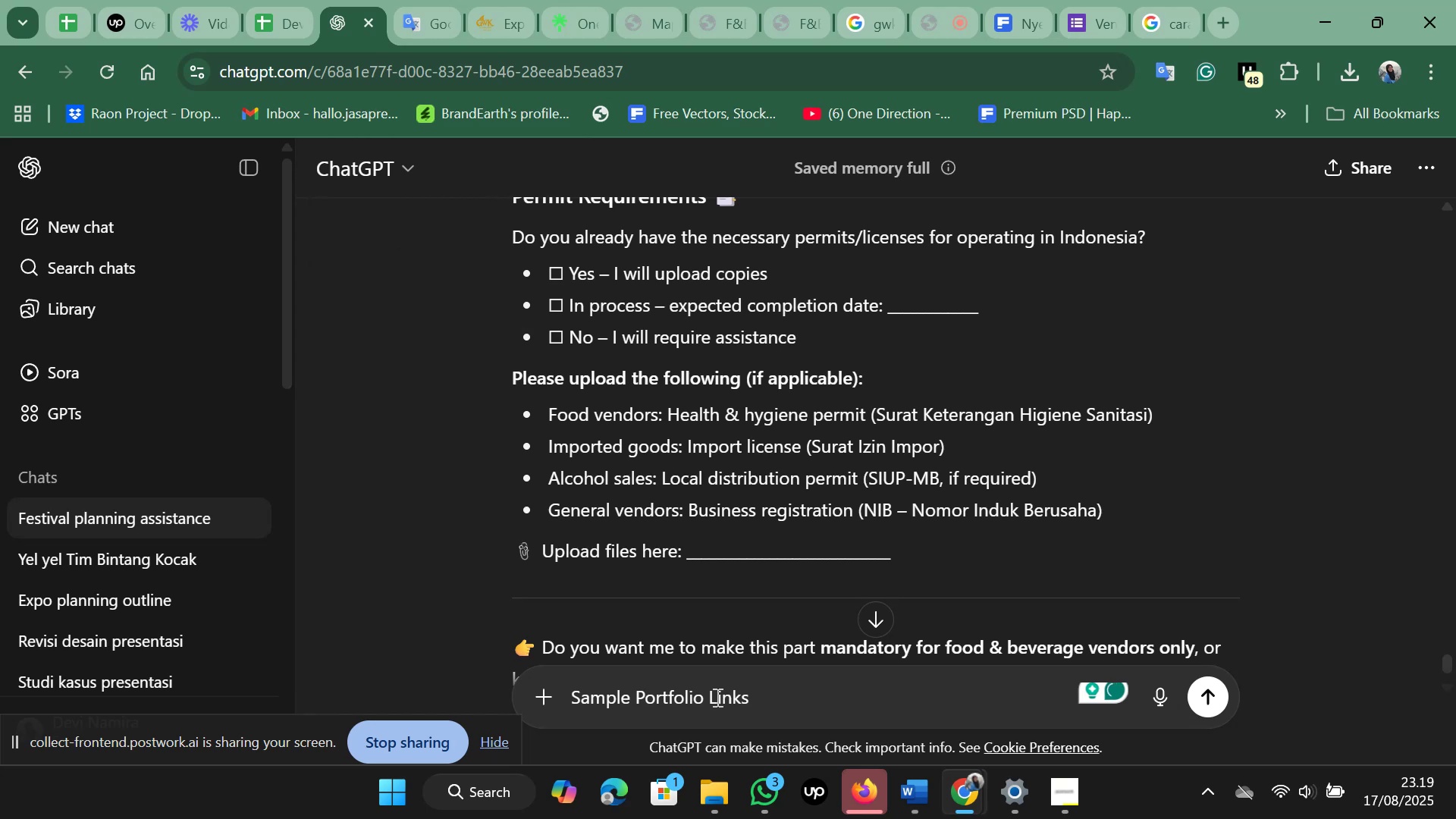 
key(Shift+Slash)
 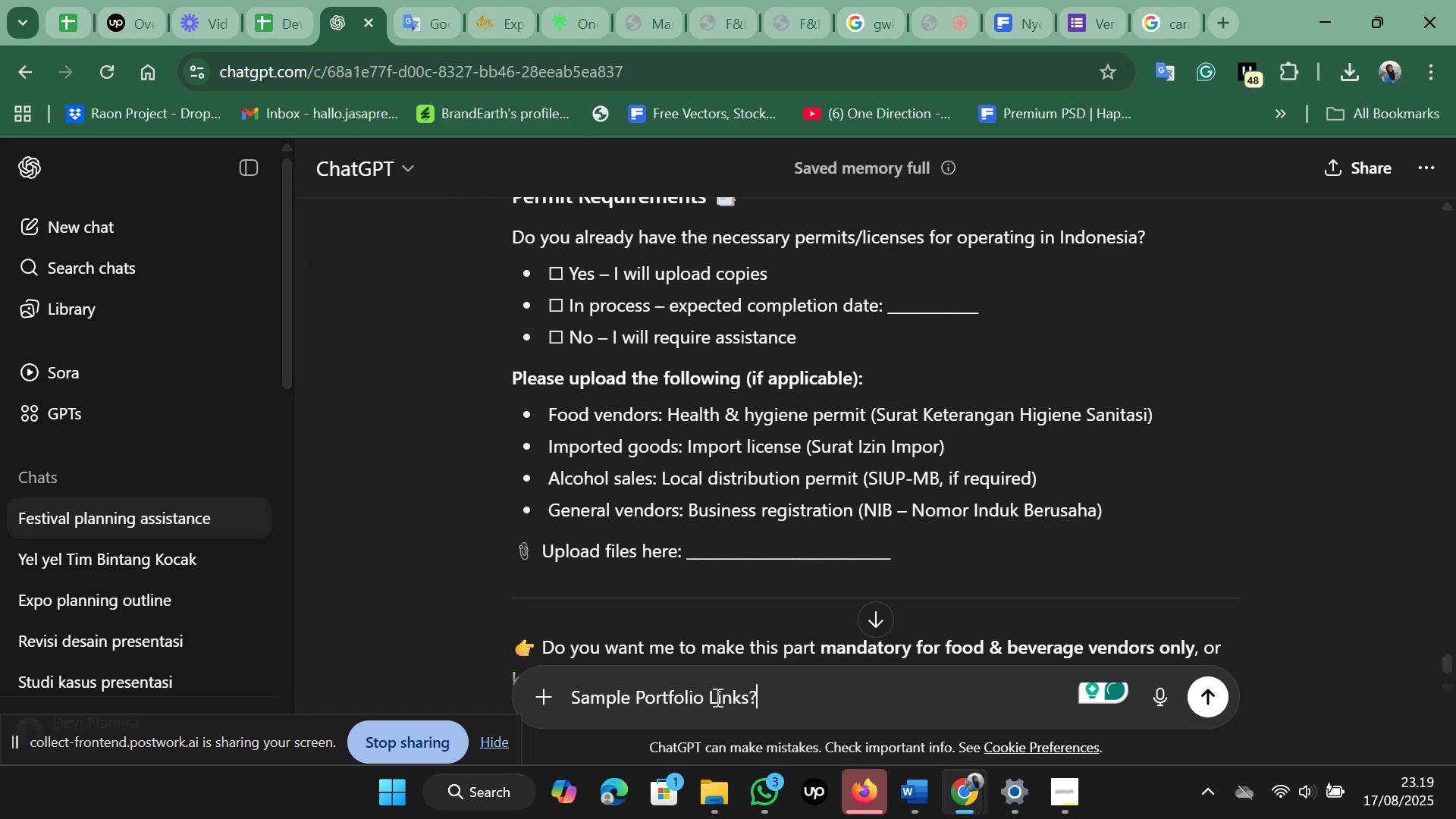 
key(Enter)
 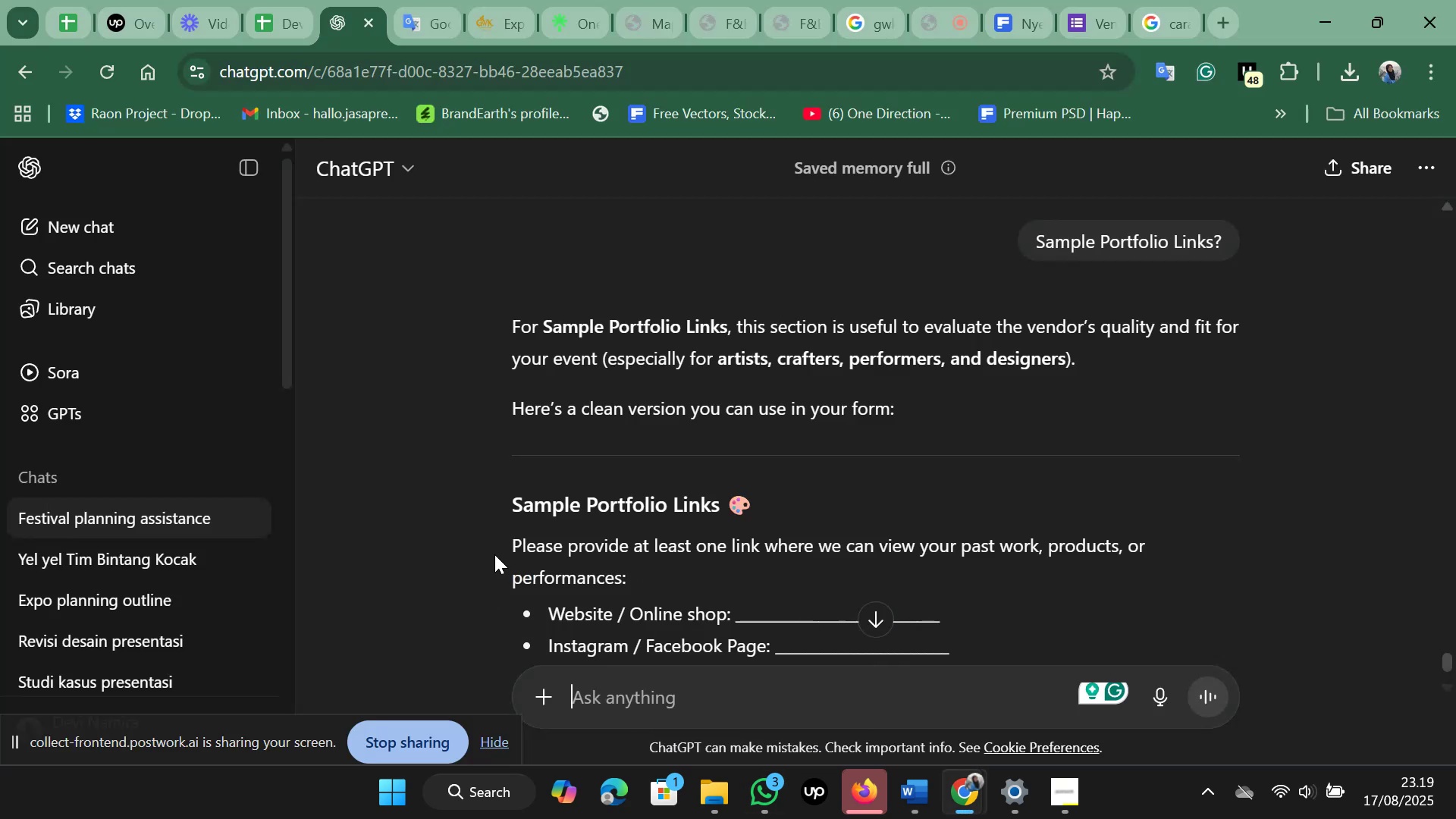 
wait(14.64)
 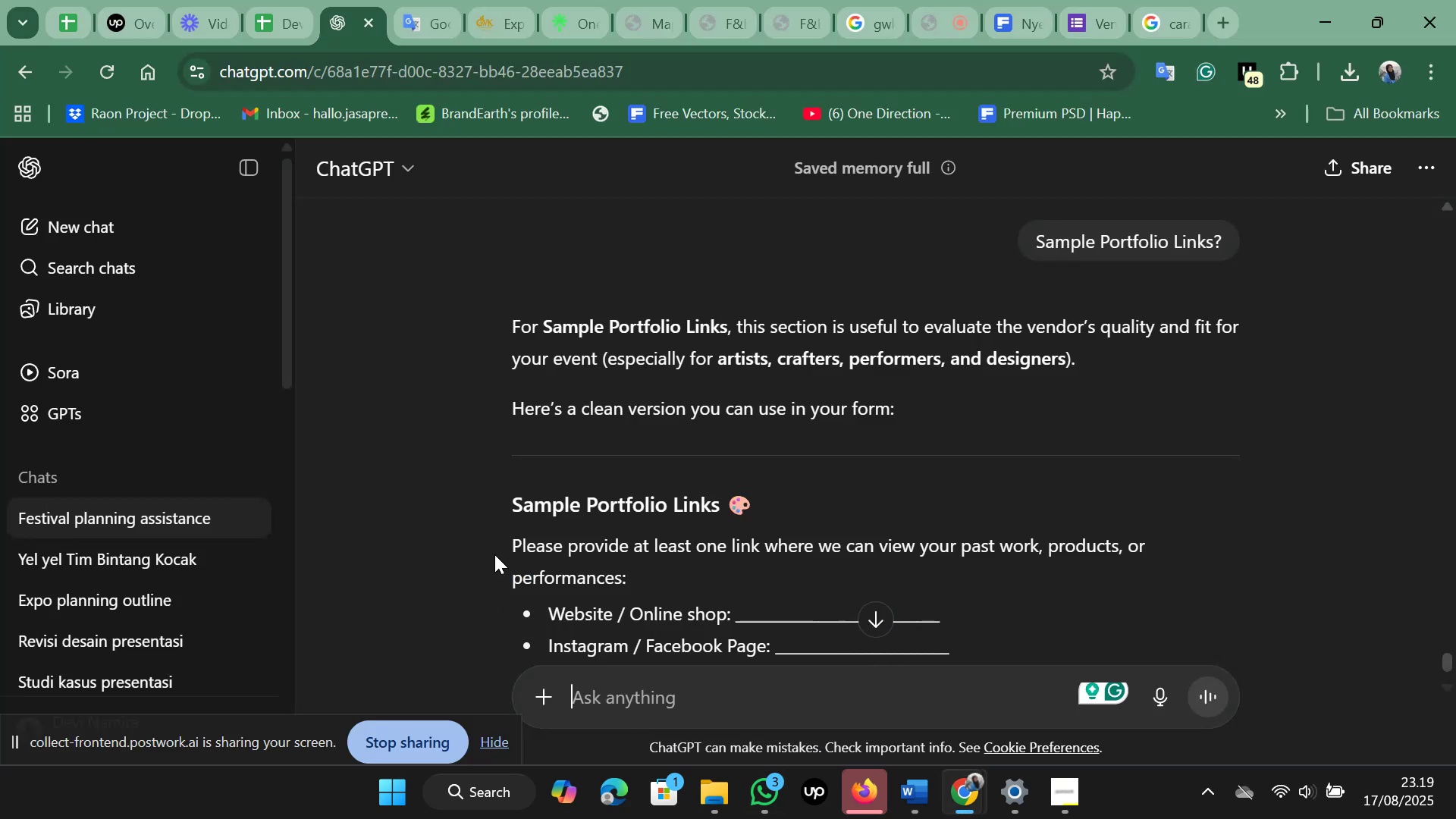 
scroll: coordinate [774, 555], scroll_direction: down, amount: 3.0
 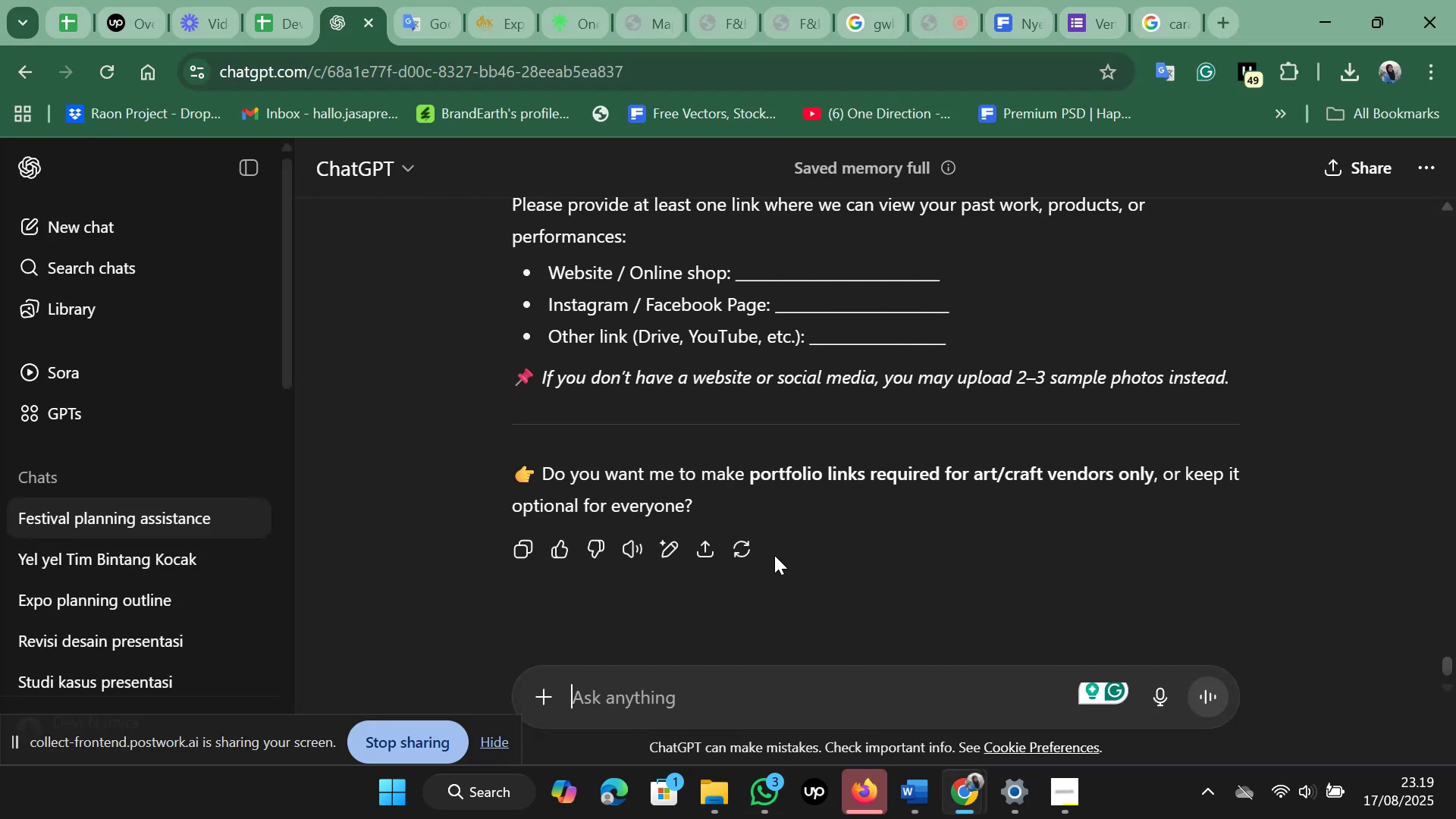 
scroll: coordinate [774, 555], scroll_direction: up, amount: 1.0
 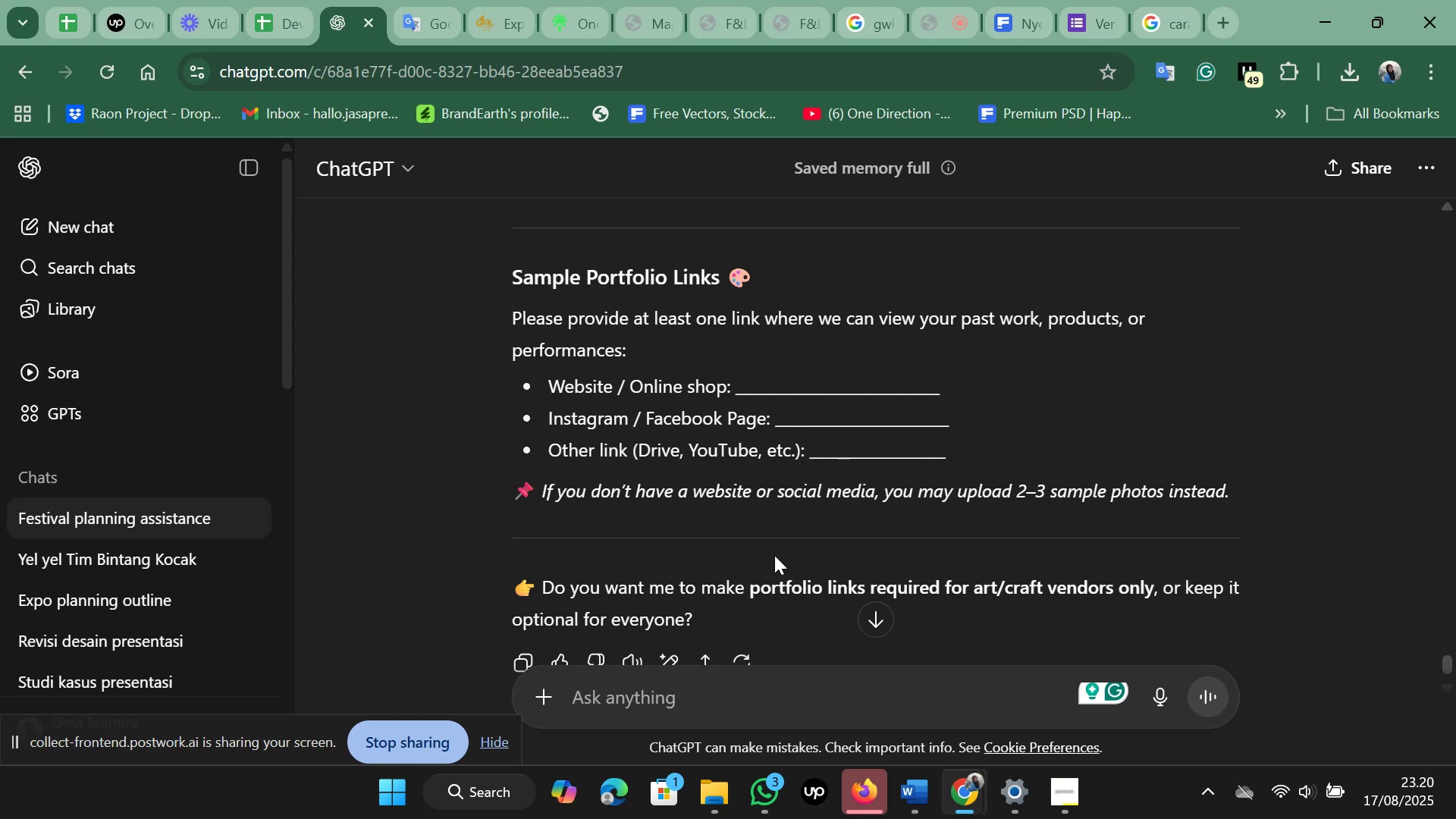 
wait(22.23)
 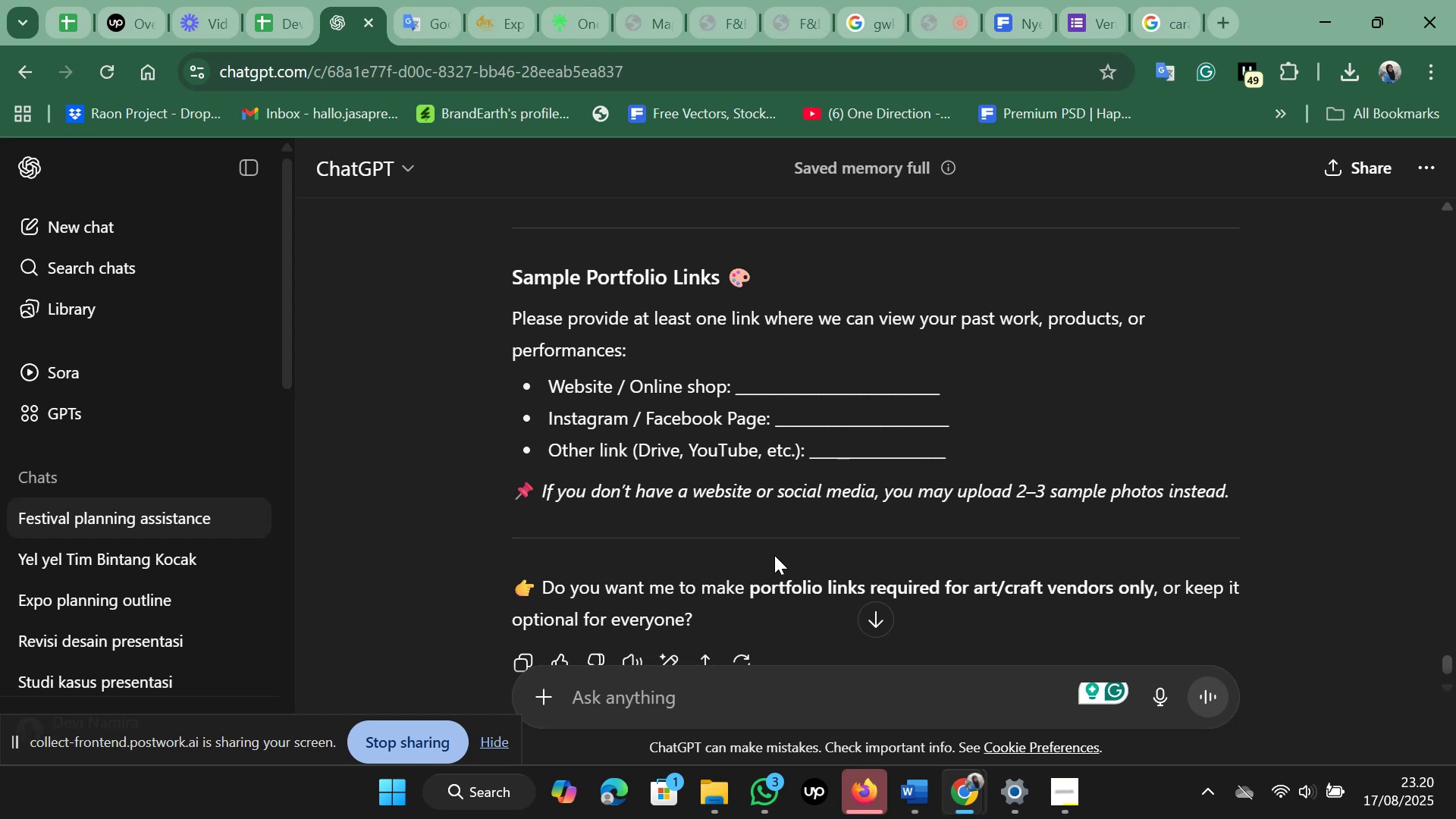 
scroll: coordinate [774, 555], scroll_direction: down, amount: 1.0
 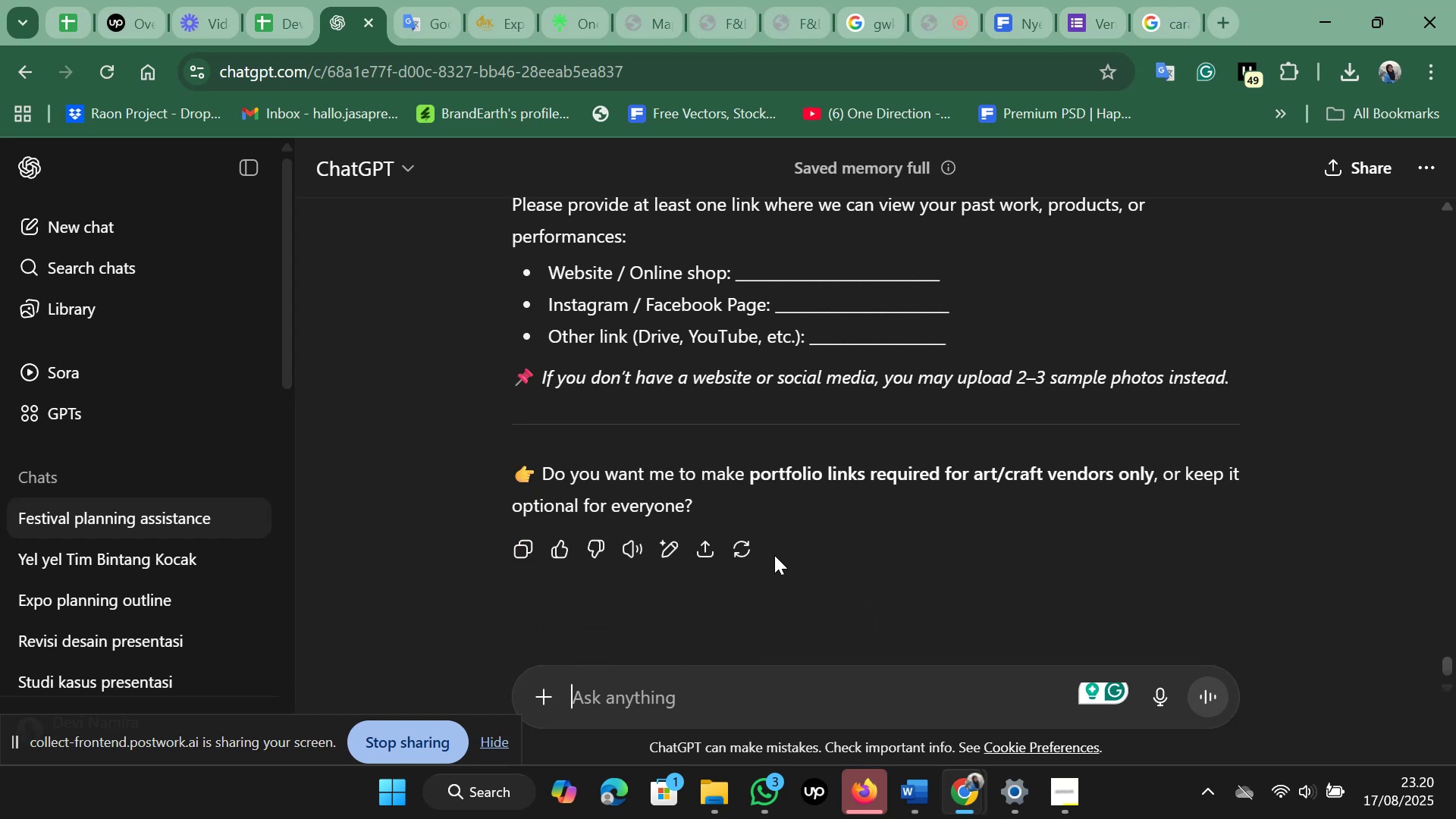 
scroll: coordinate [774, 555], scroll_direction: up, amount: 1.0
 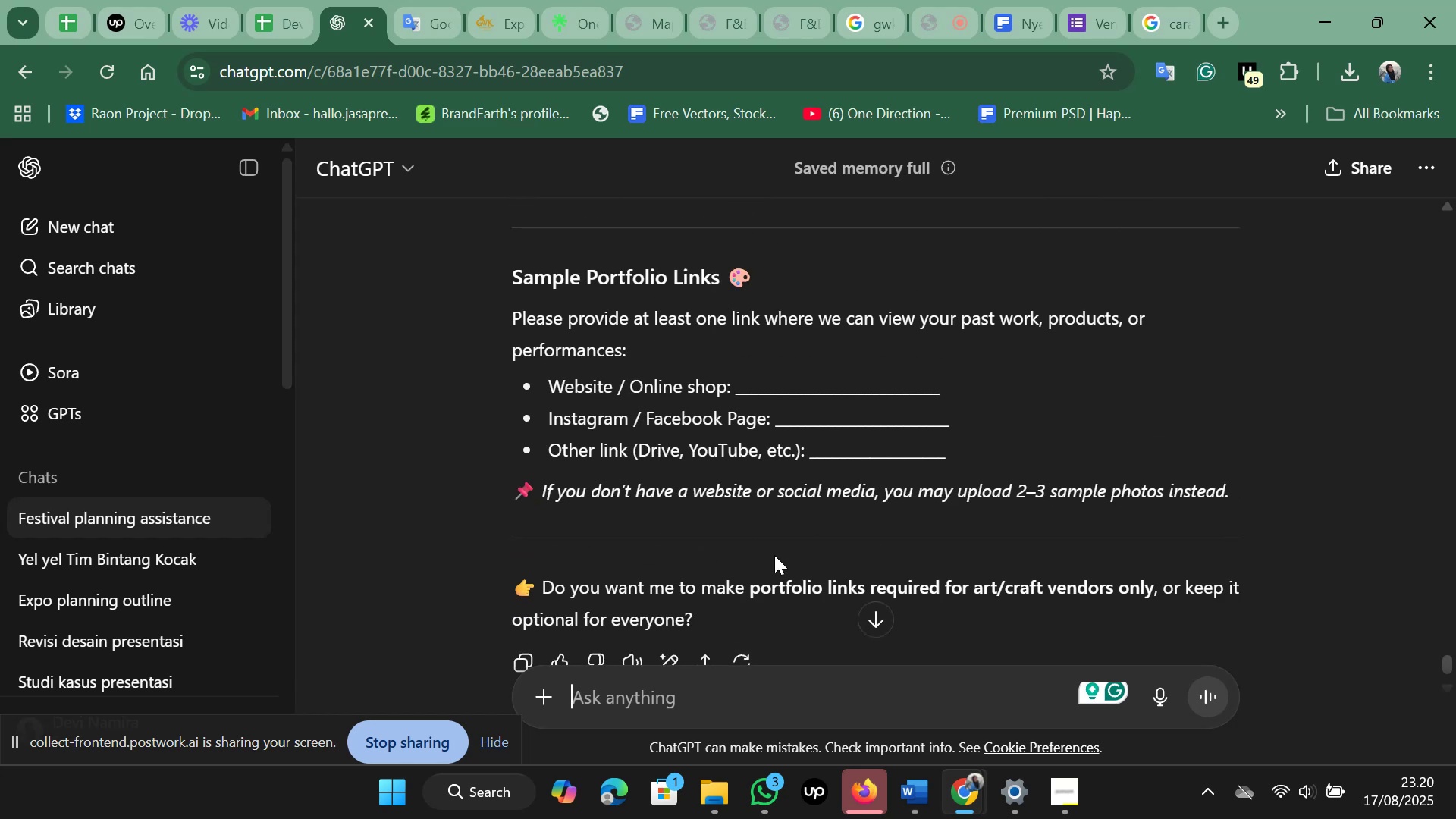 
wait(5.19)
 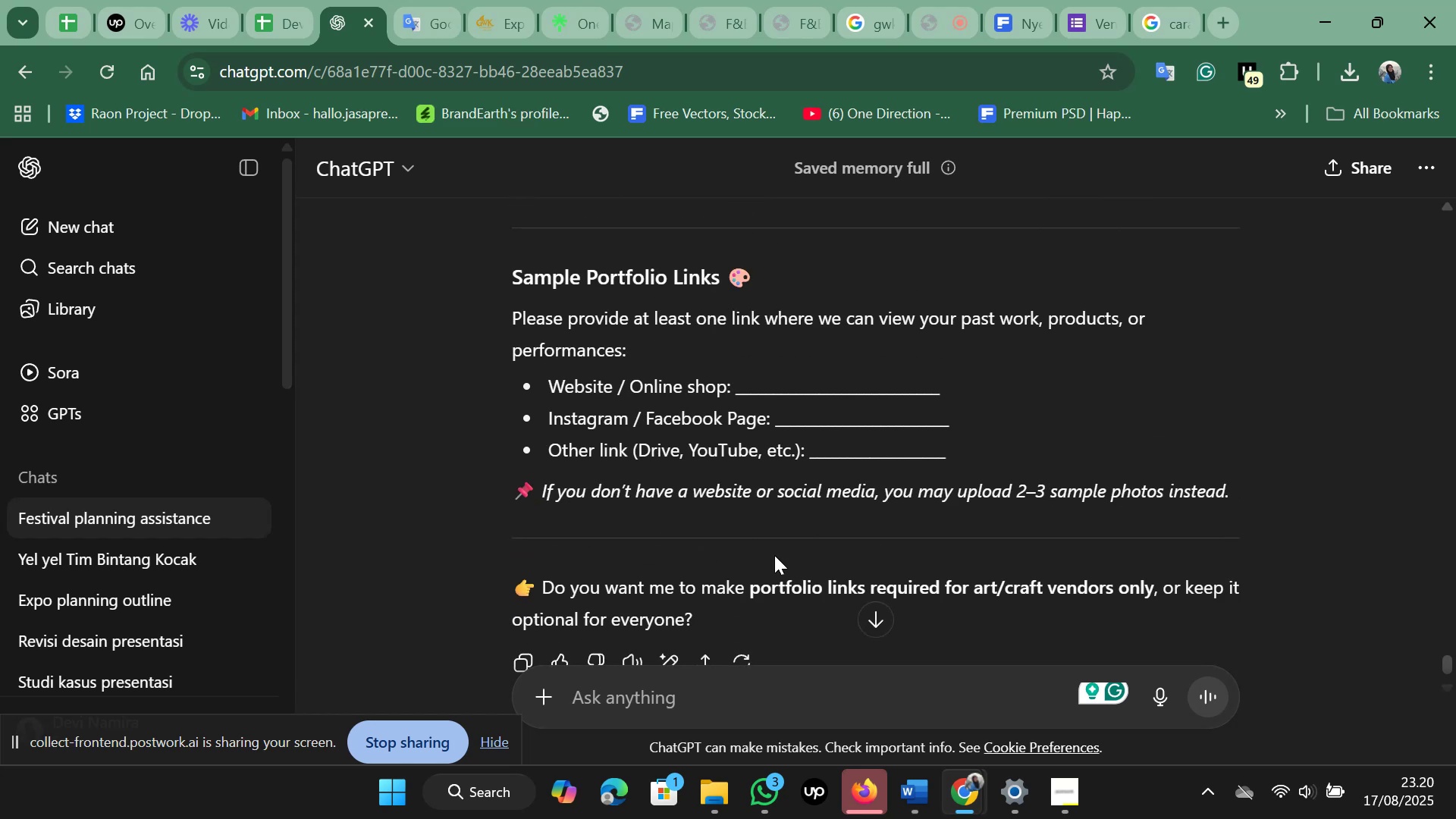 
scroll: coordinate [774, 555], scroll_direction: down, amount: 1.0
 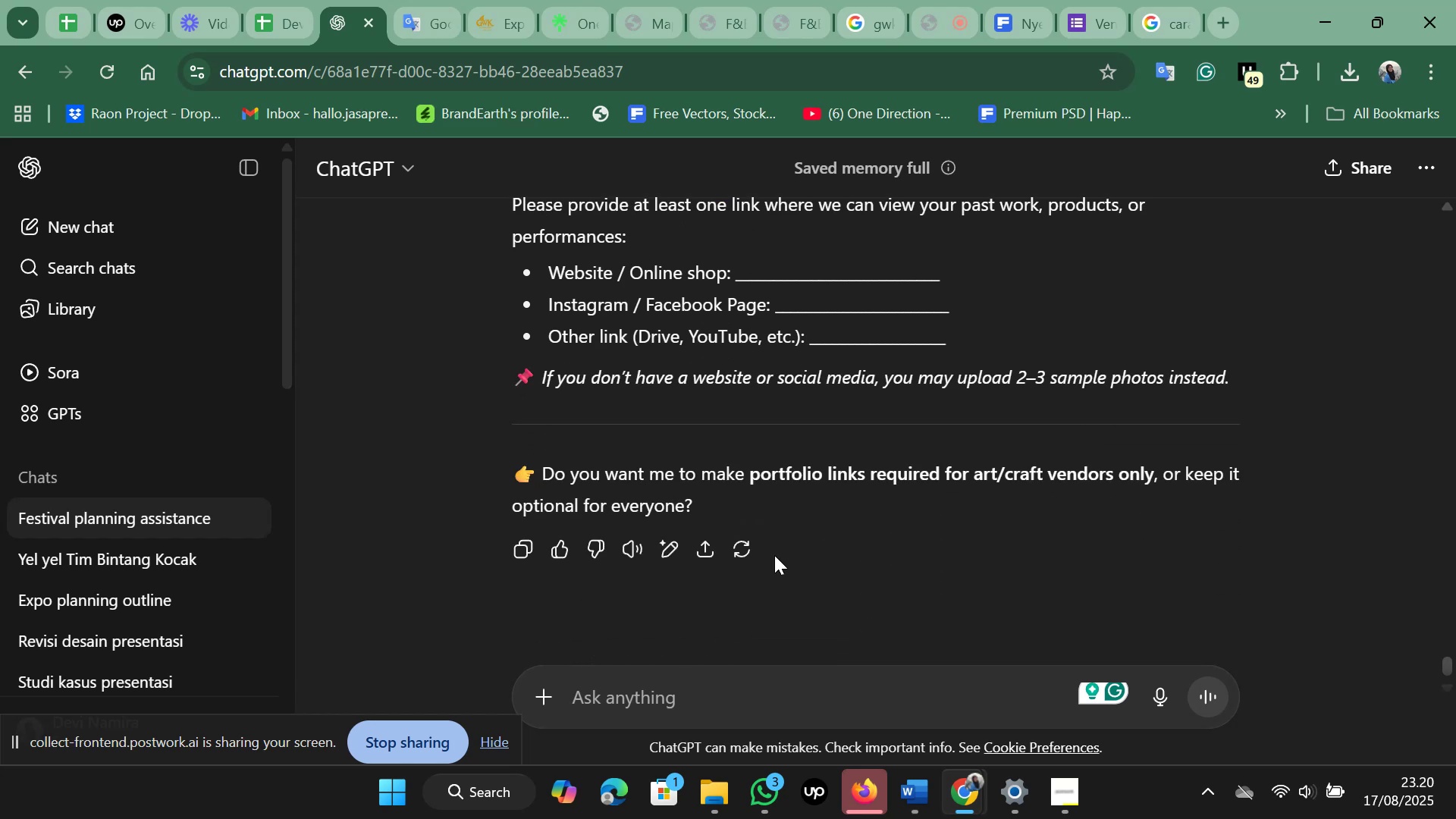 
scroll: coordinate [774, 555], scroll_direction: up, amount: 1.0
 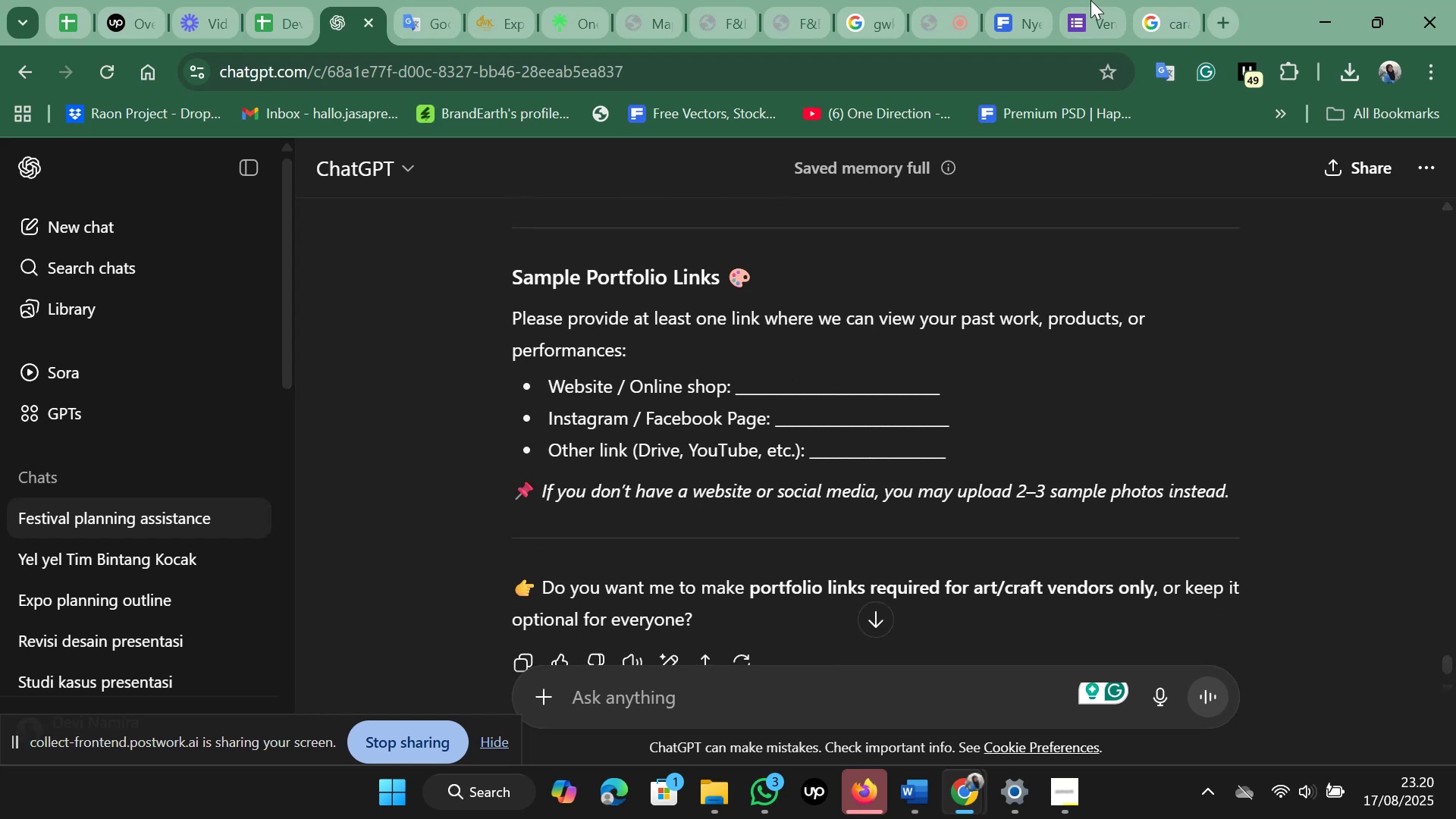 
left_click([1088, 14])
 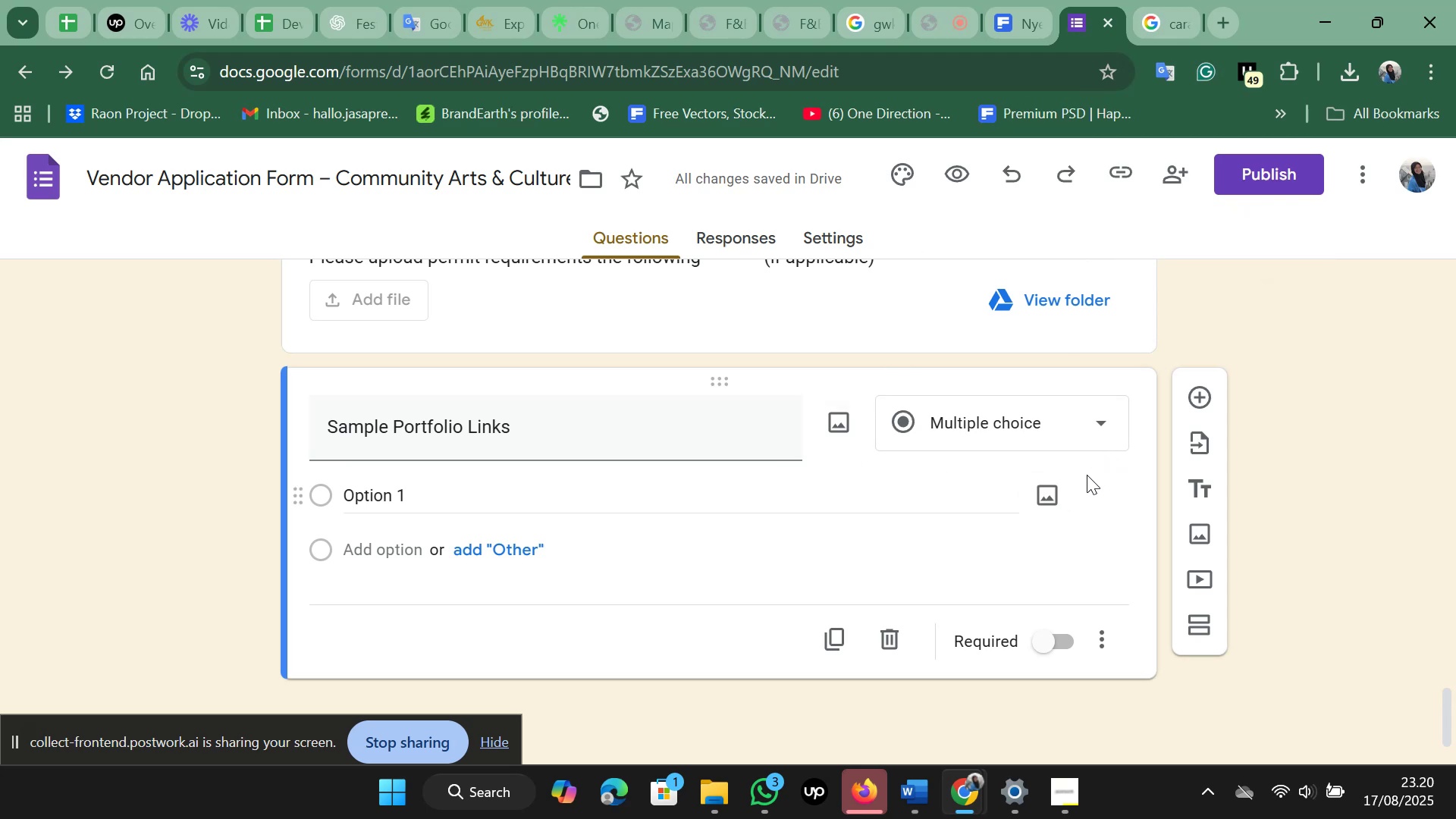 
wait(5.37)
 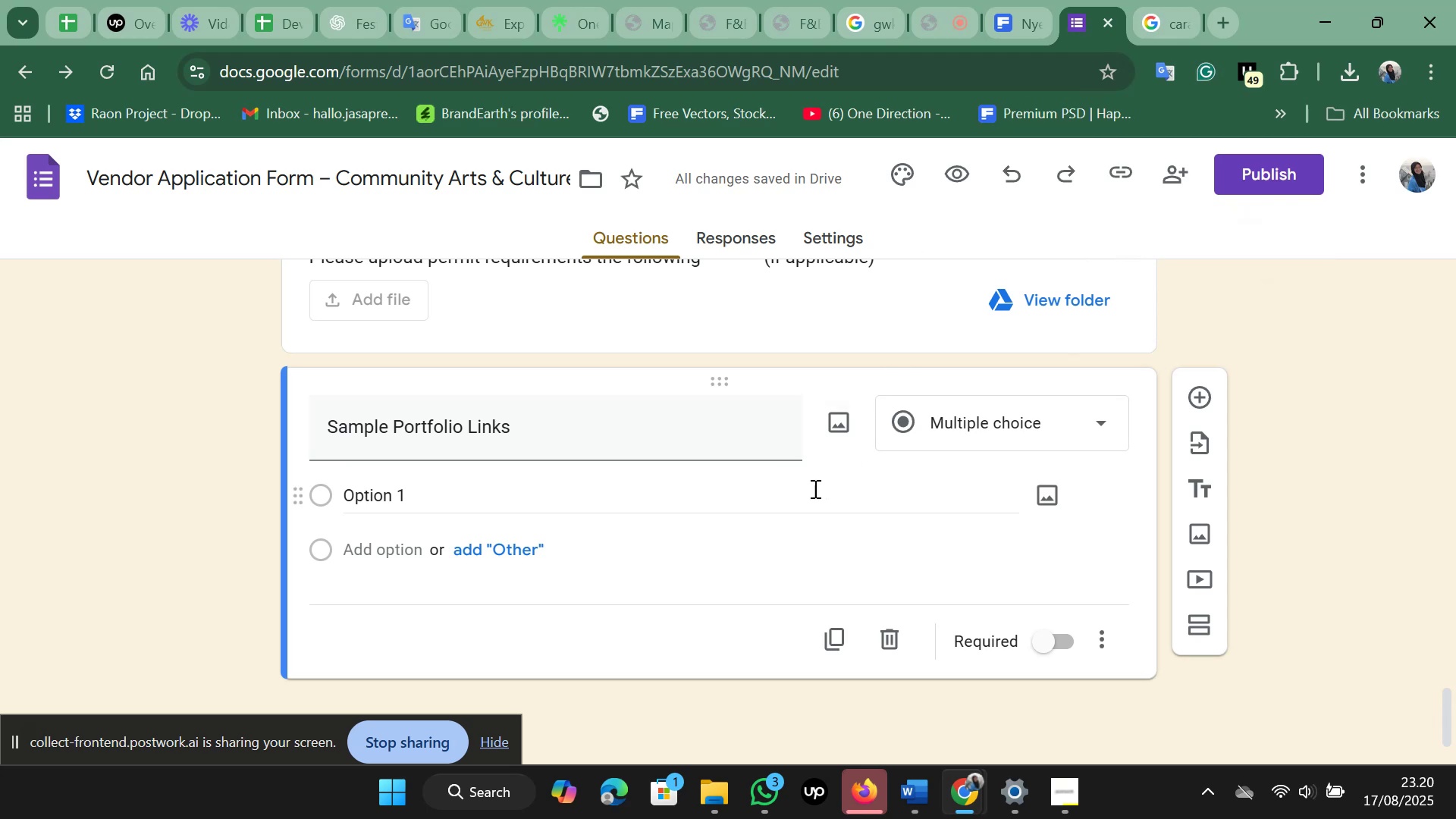 
left_click([736, 478])
 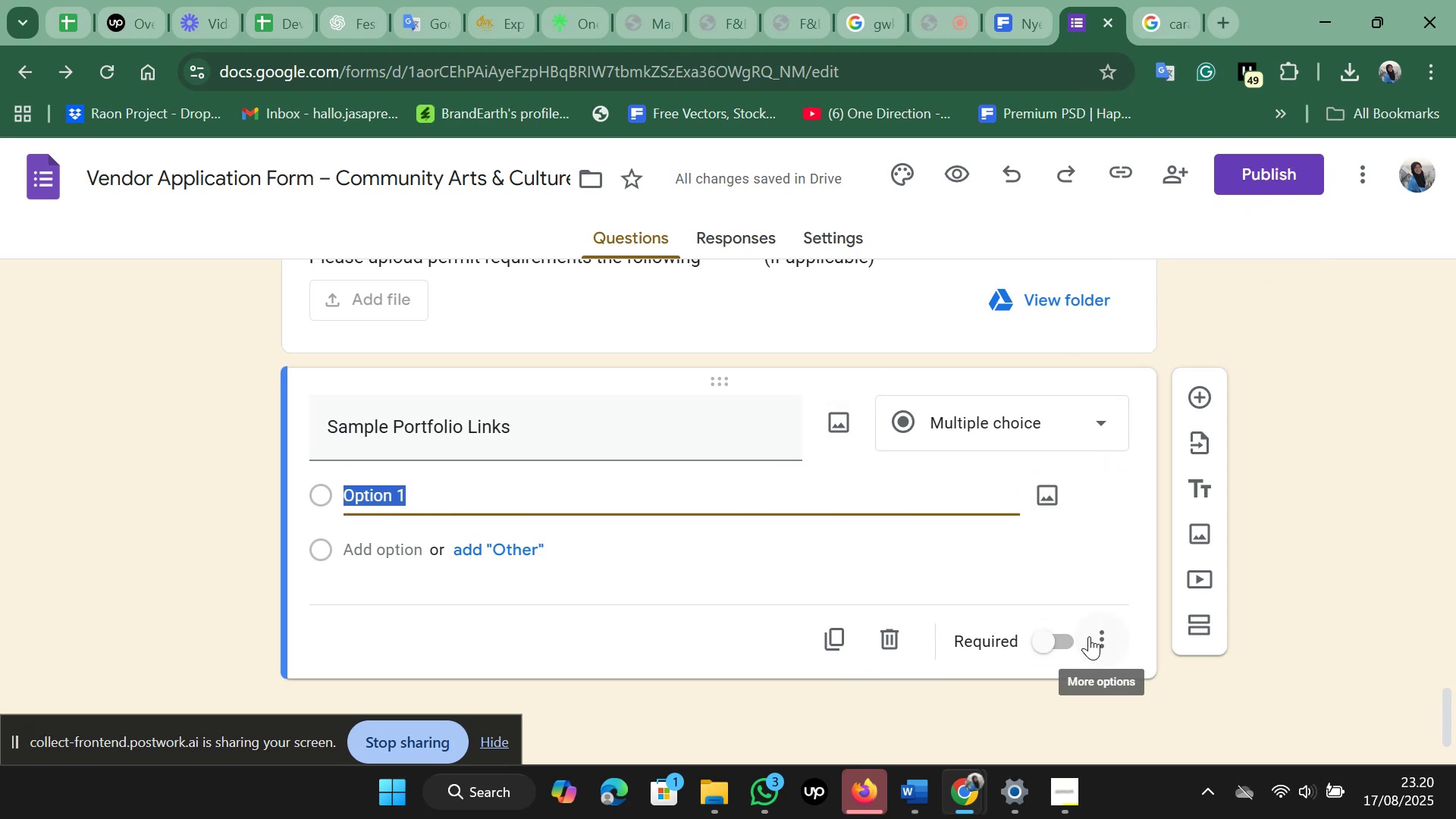 
mouse_move([1108, 605])
 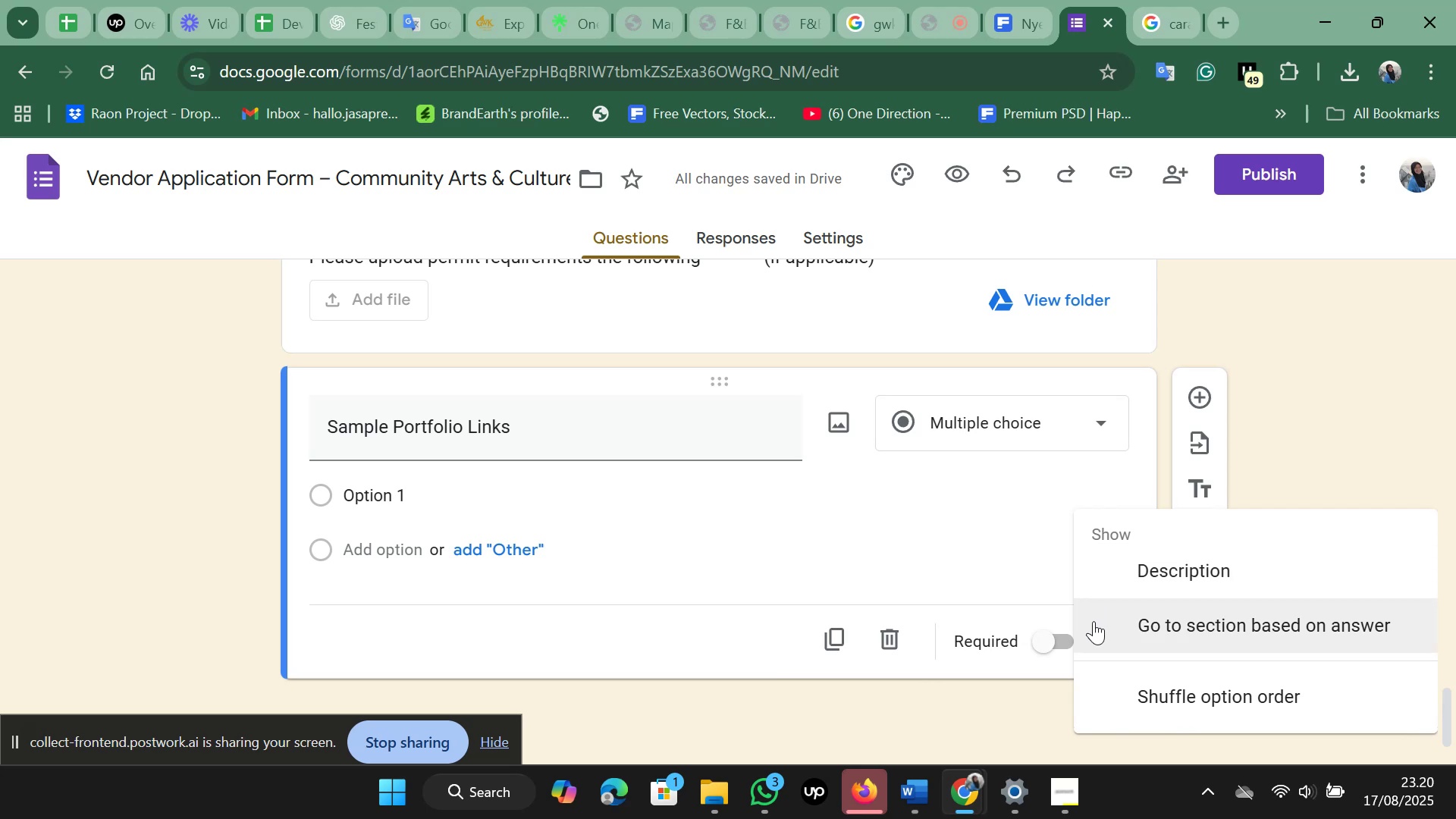 
left_click([1094, 621])
 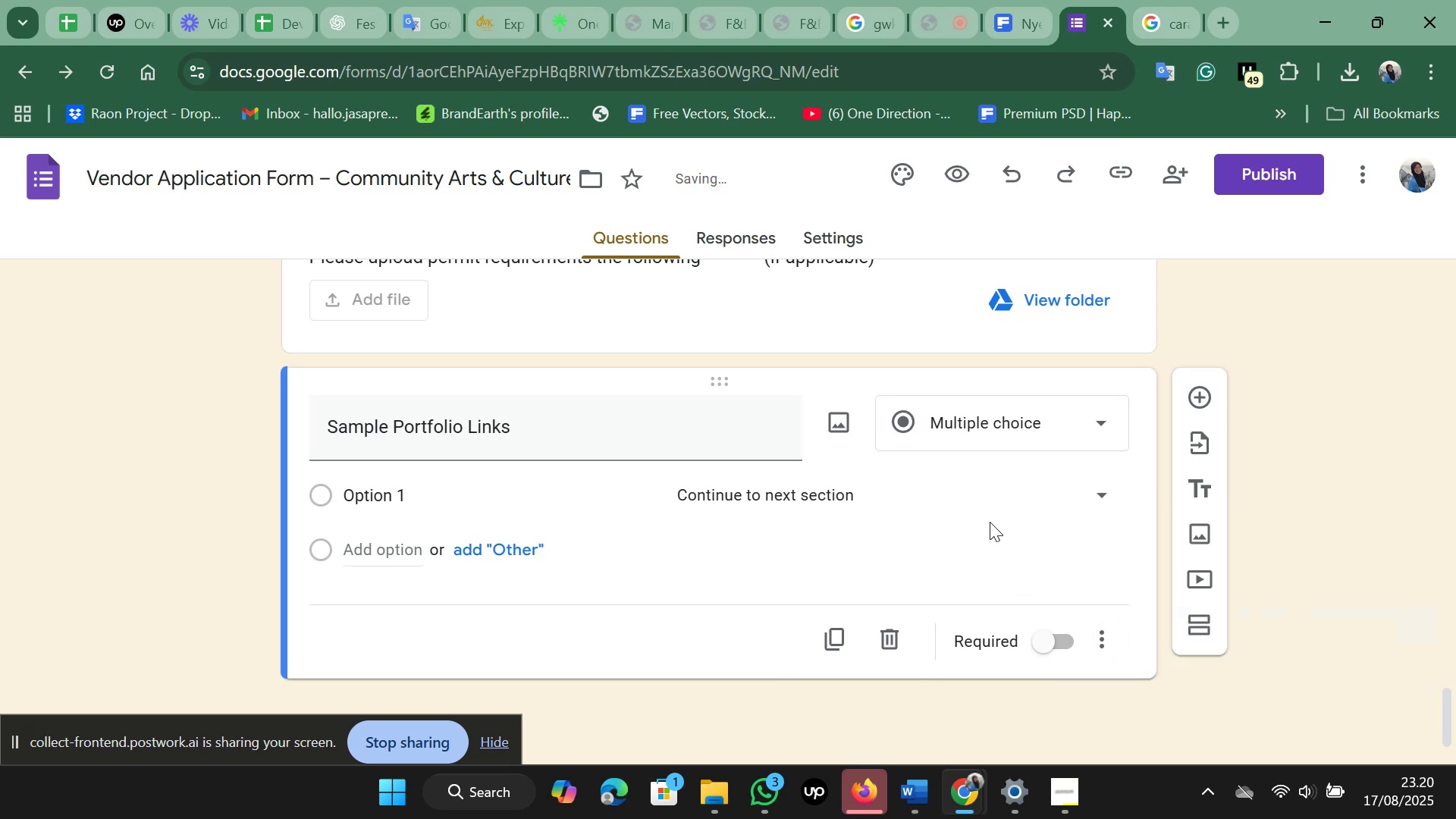 
left_click([990, 501])
 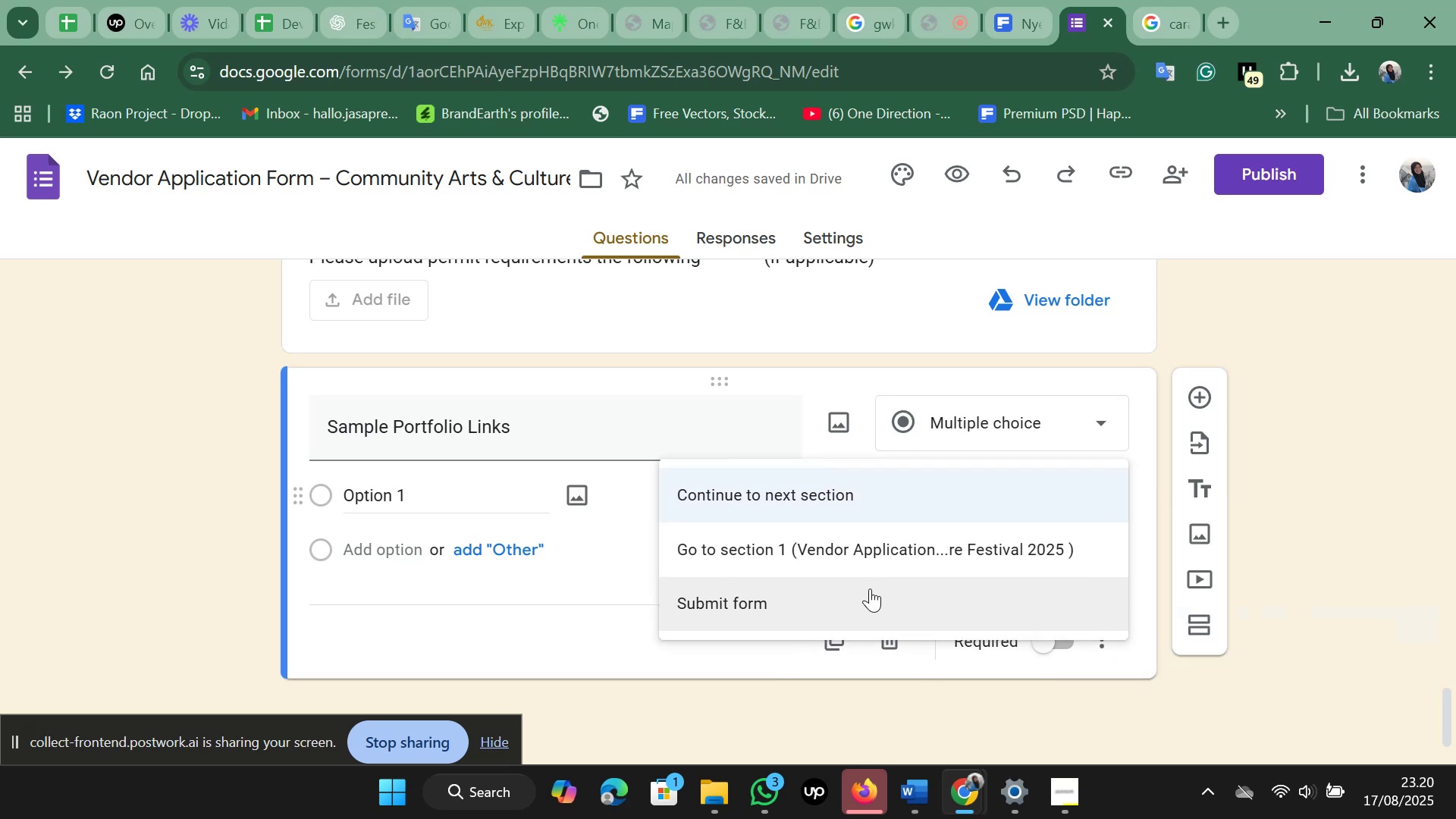 
left_click([854, 486])
 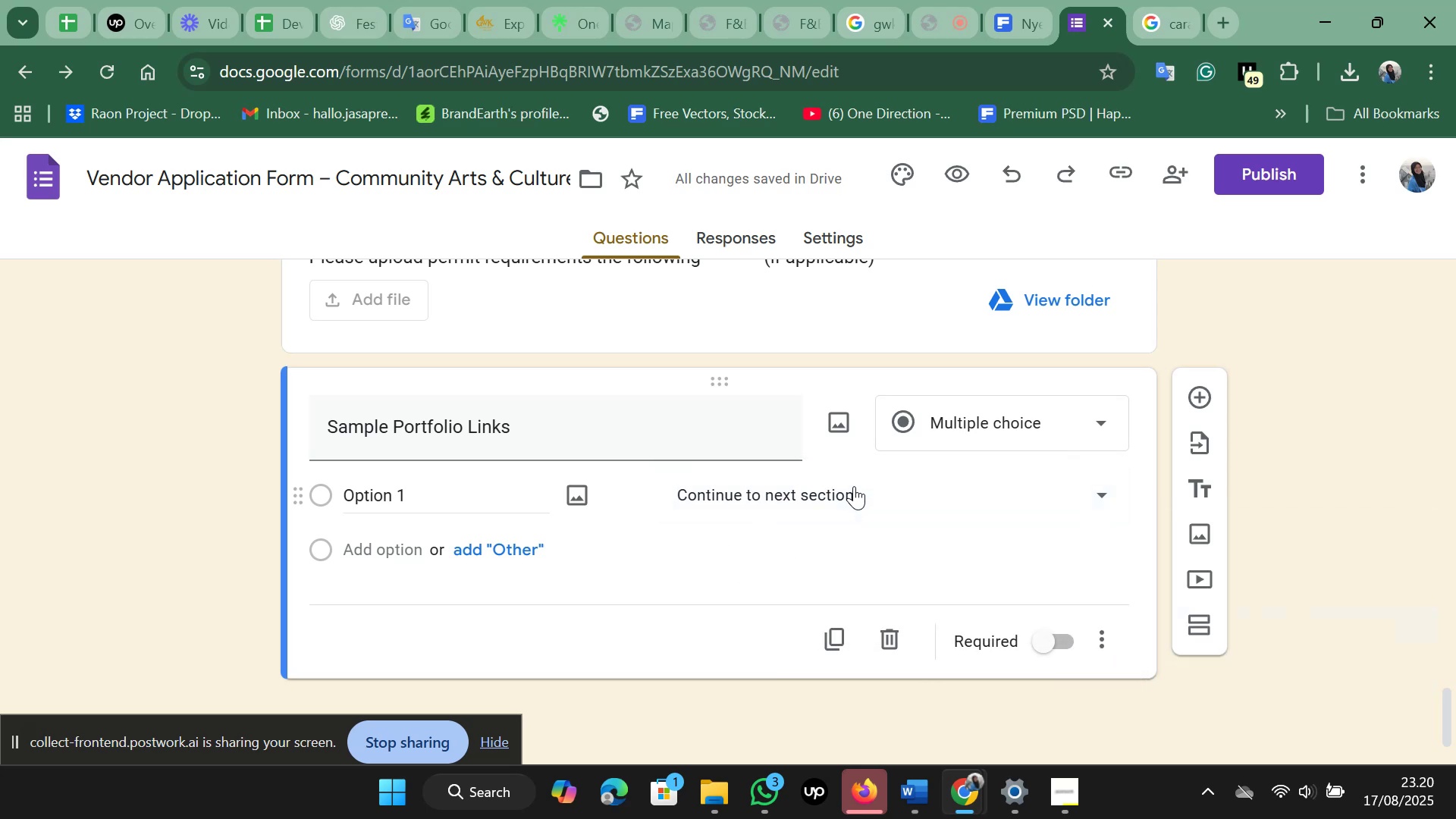 
left_click([854, 485])
 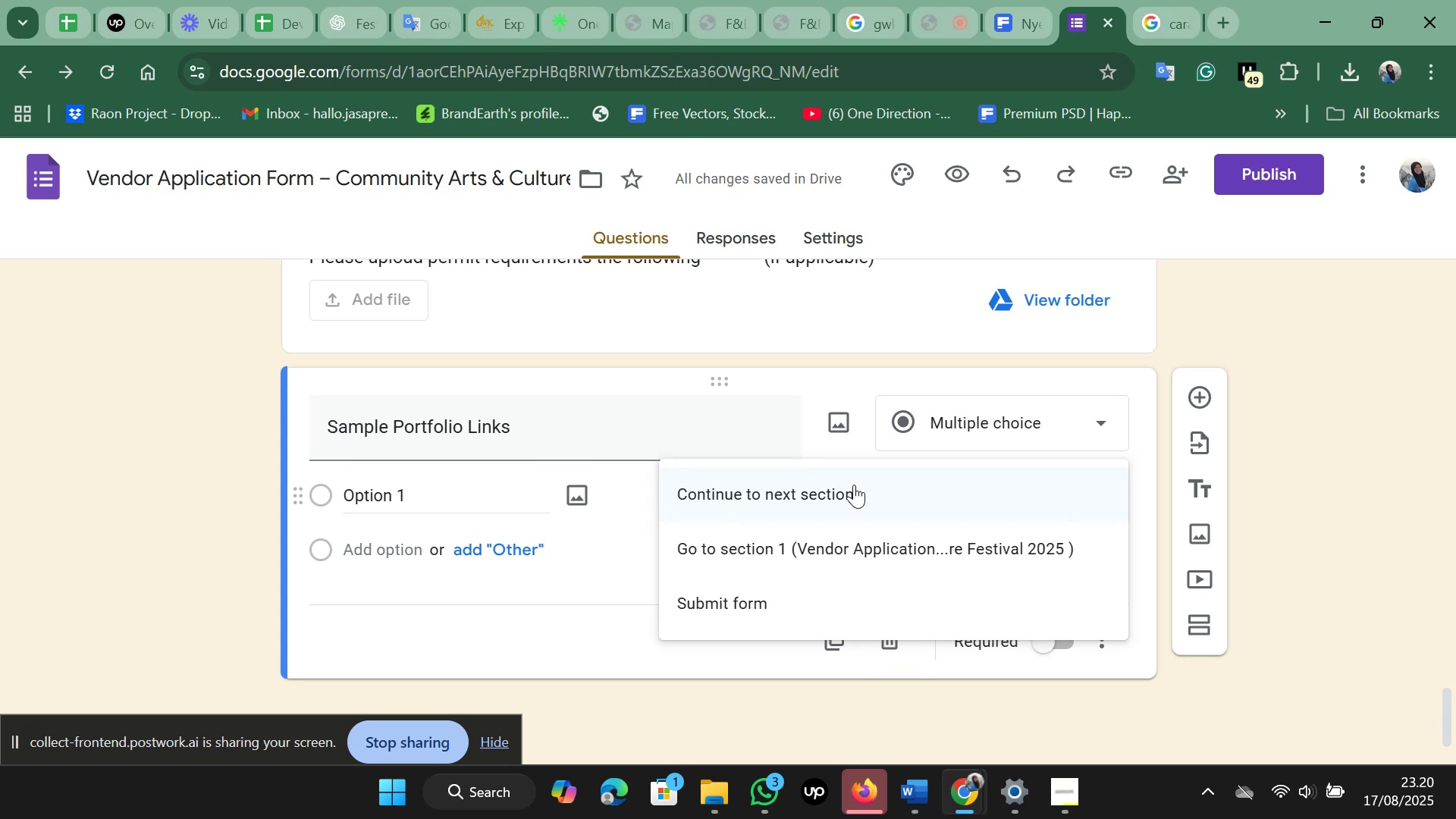 
left_click([854, 485])
 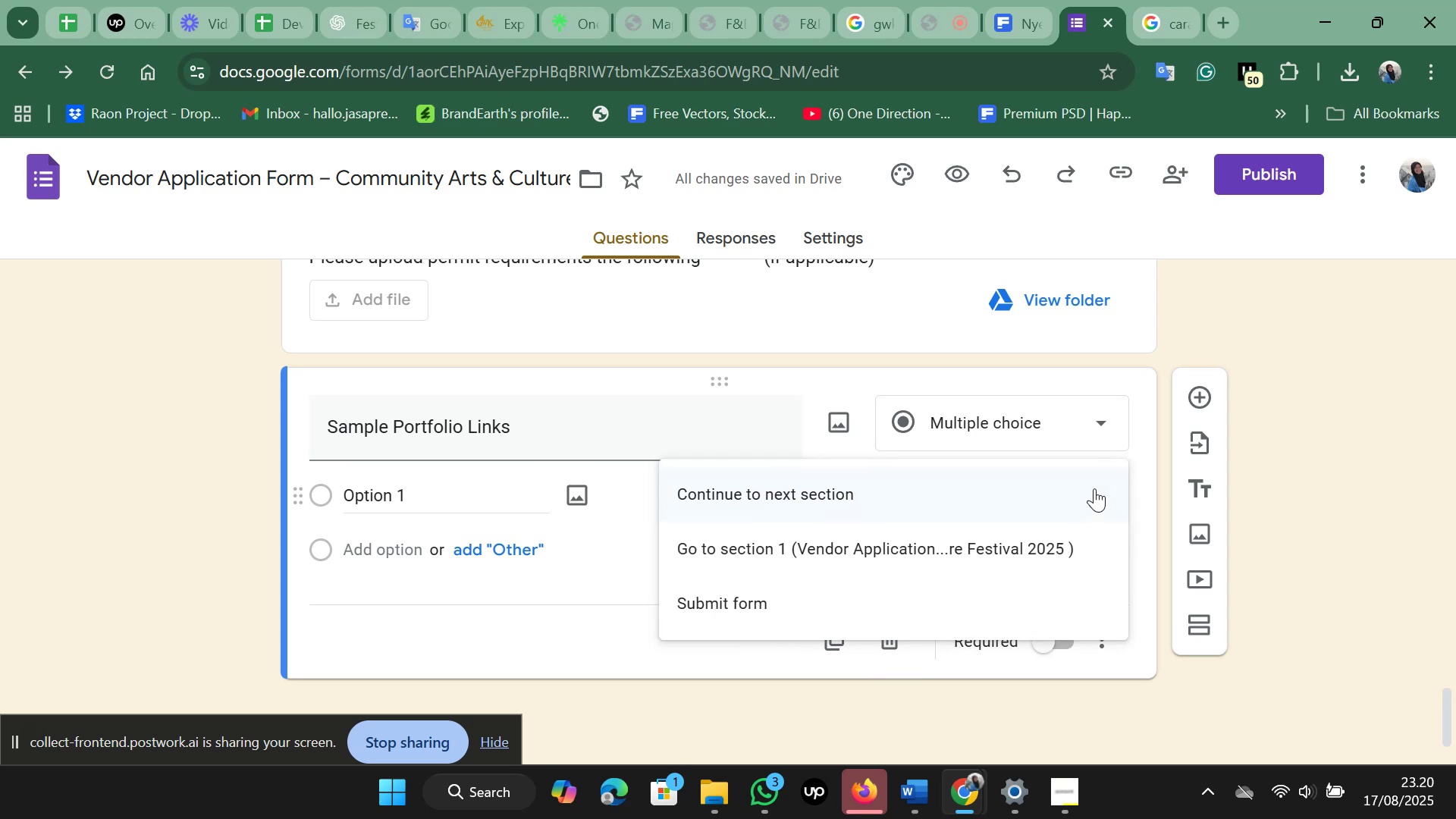 
left_click([983, 596])
 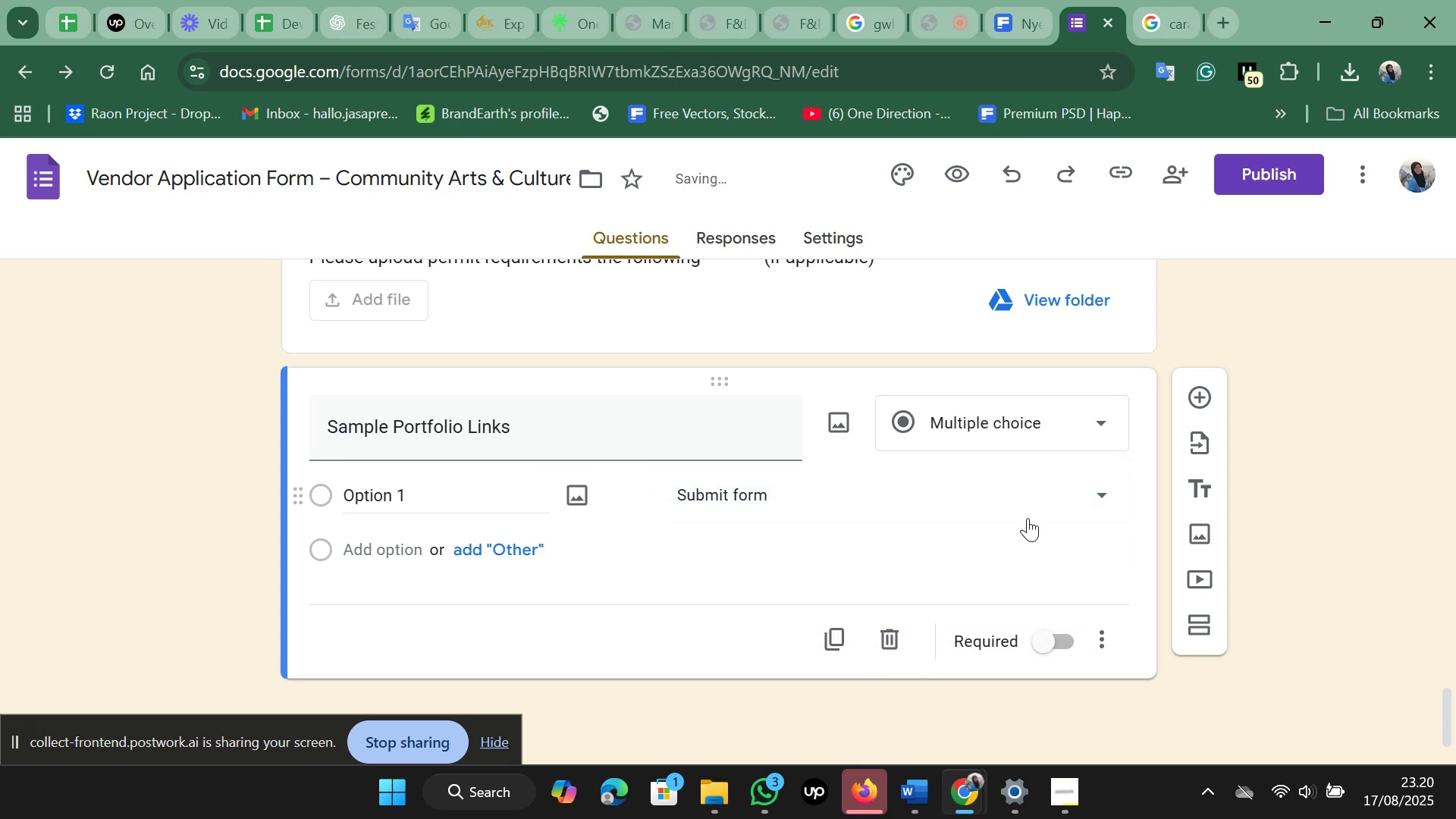 
mouse_move([1039, 475])
 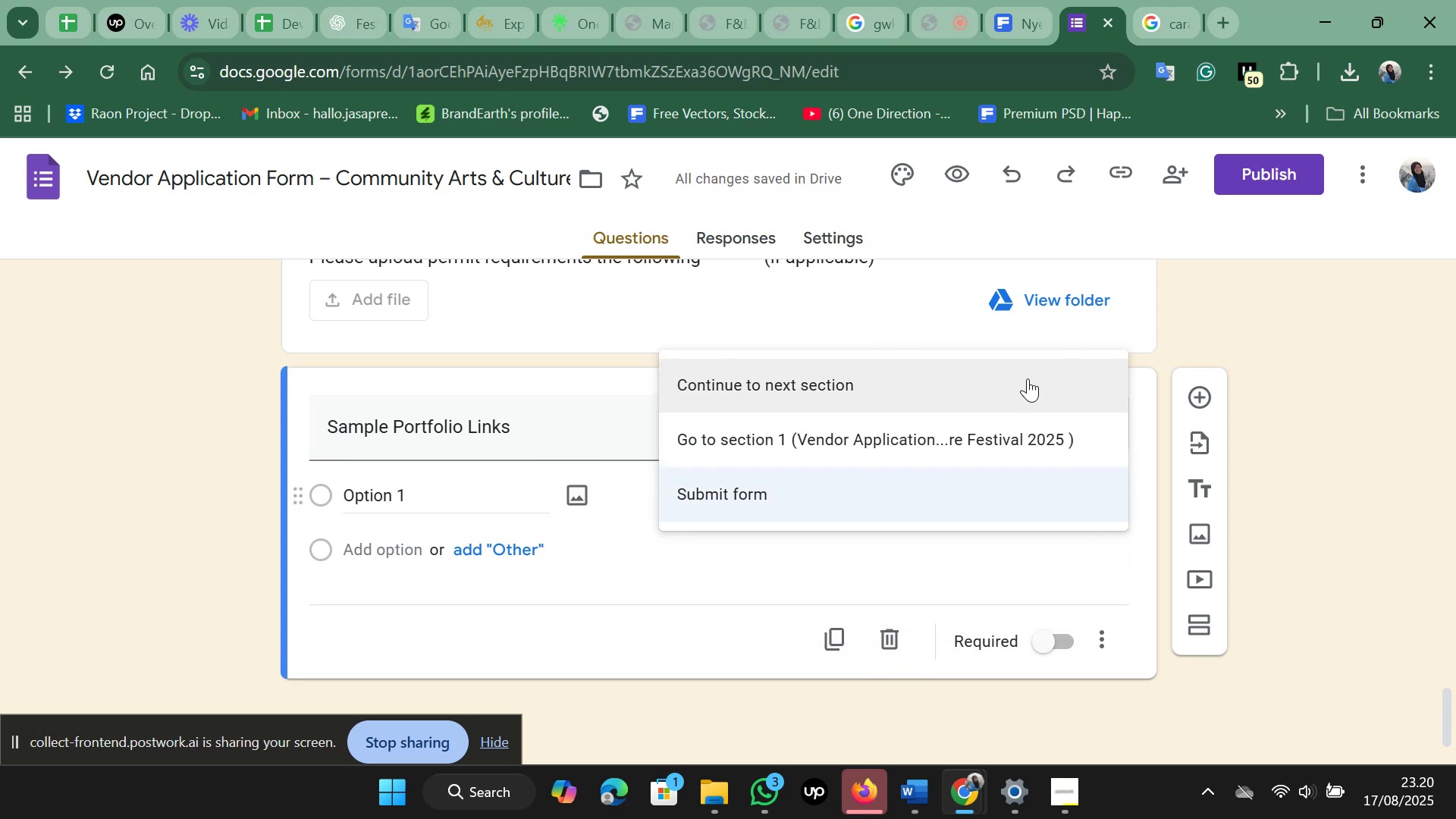 
left_click([1028, 378])
 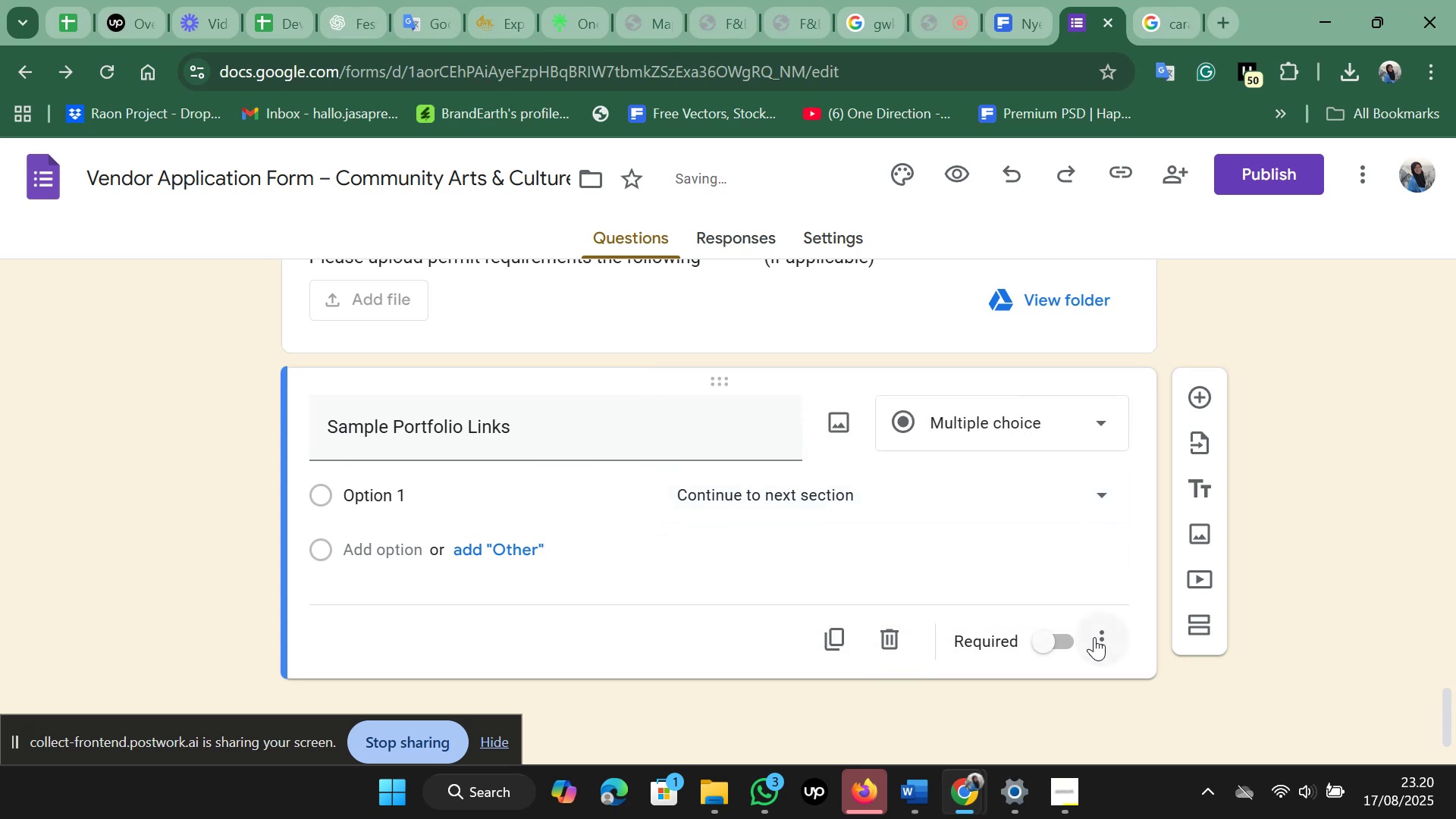 
left_click([1094, 637])
 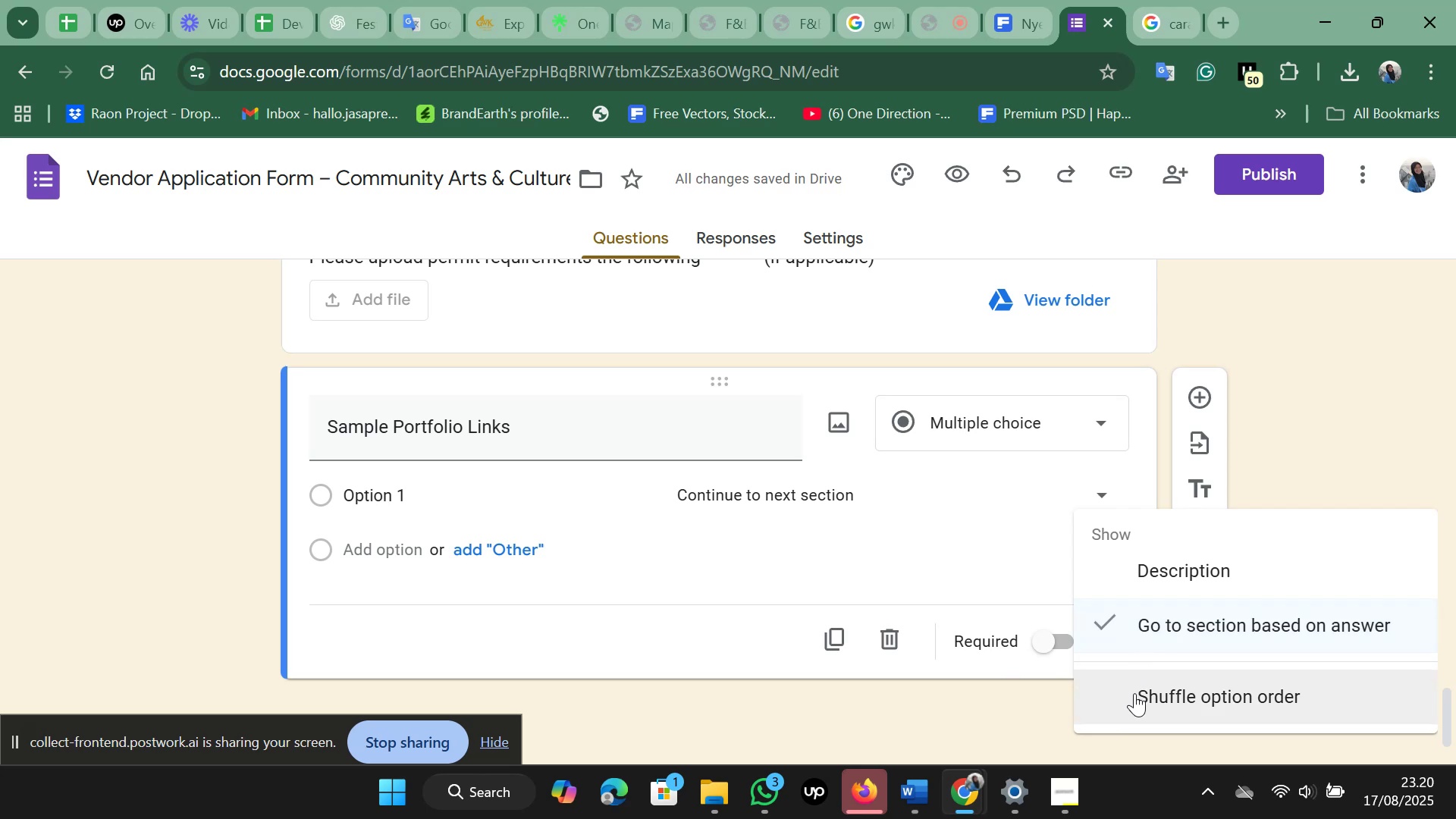 
left_click([1134, 695])
 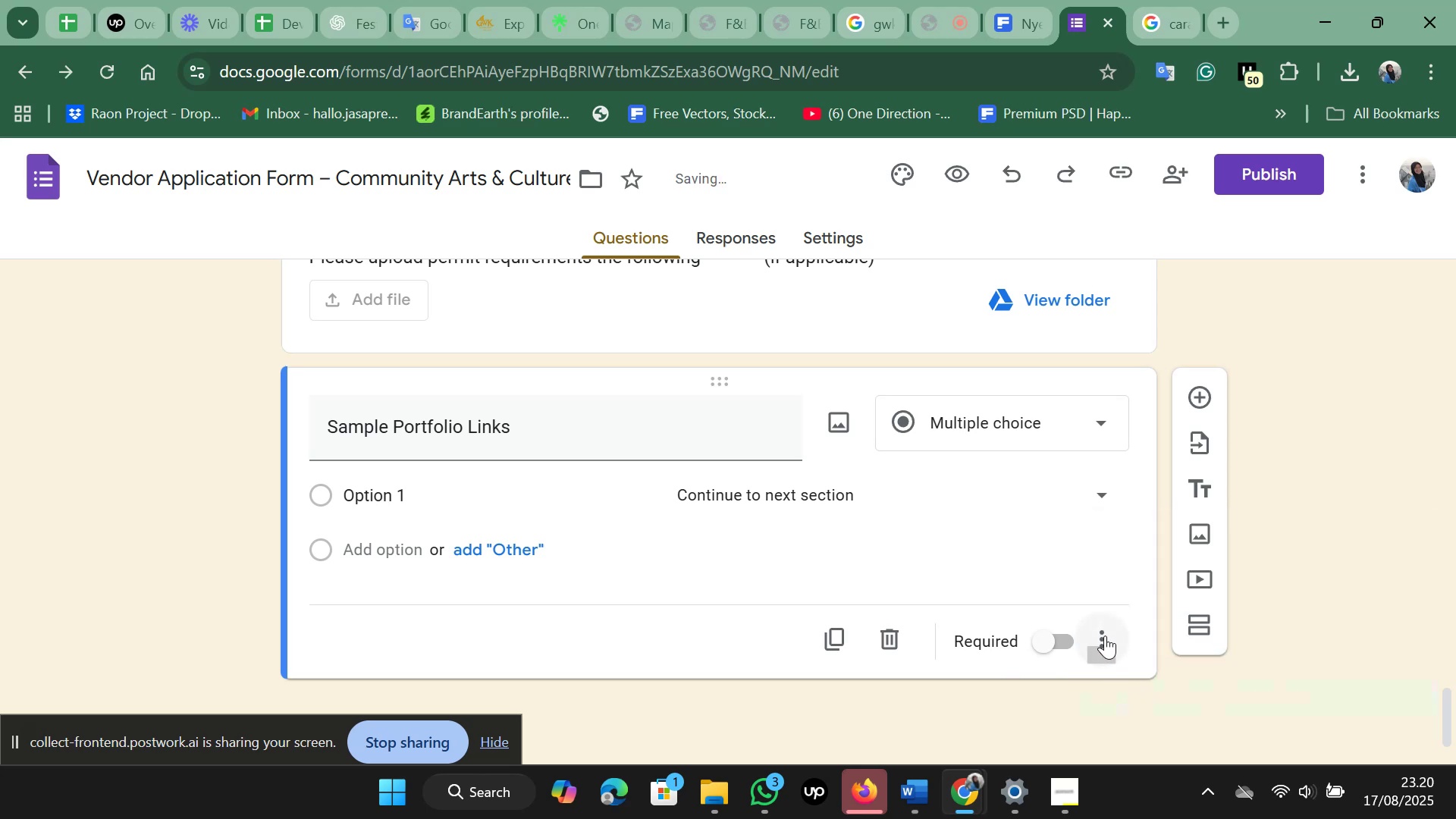 
left_click([1105, 635])
 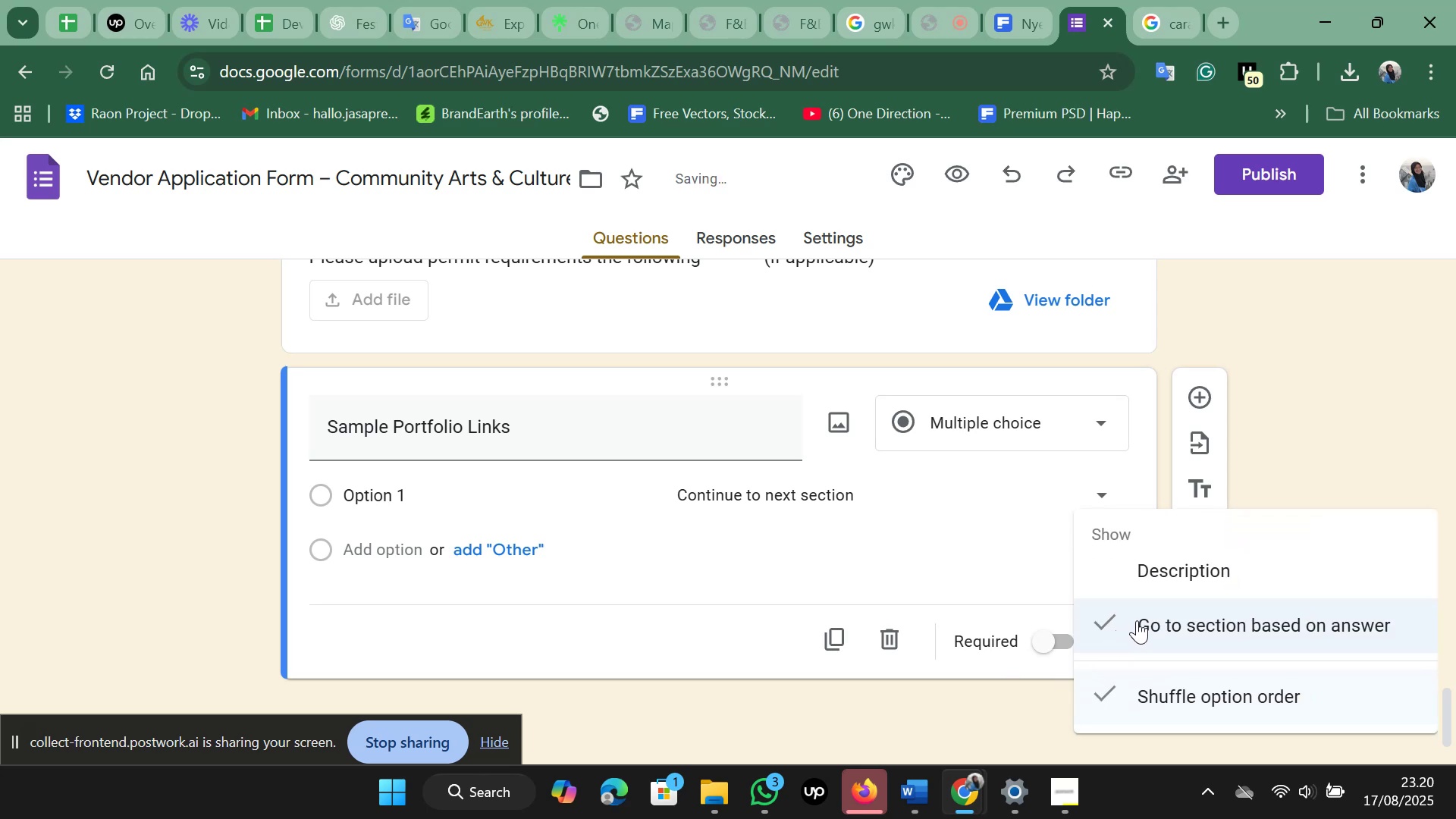 
left_click([1137, 620])
 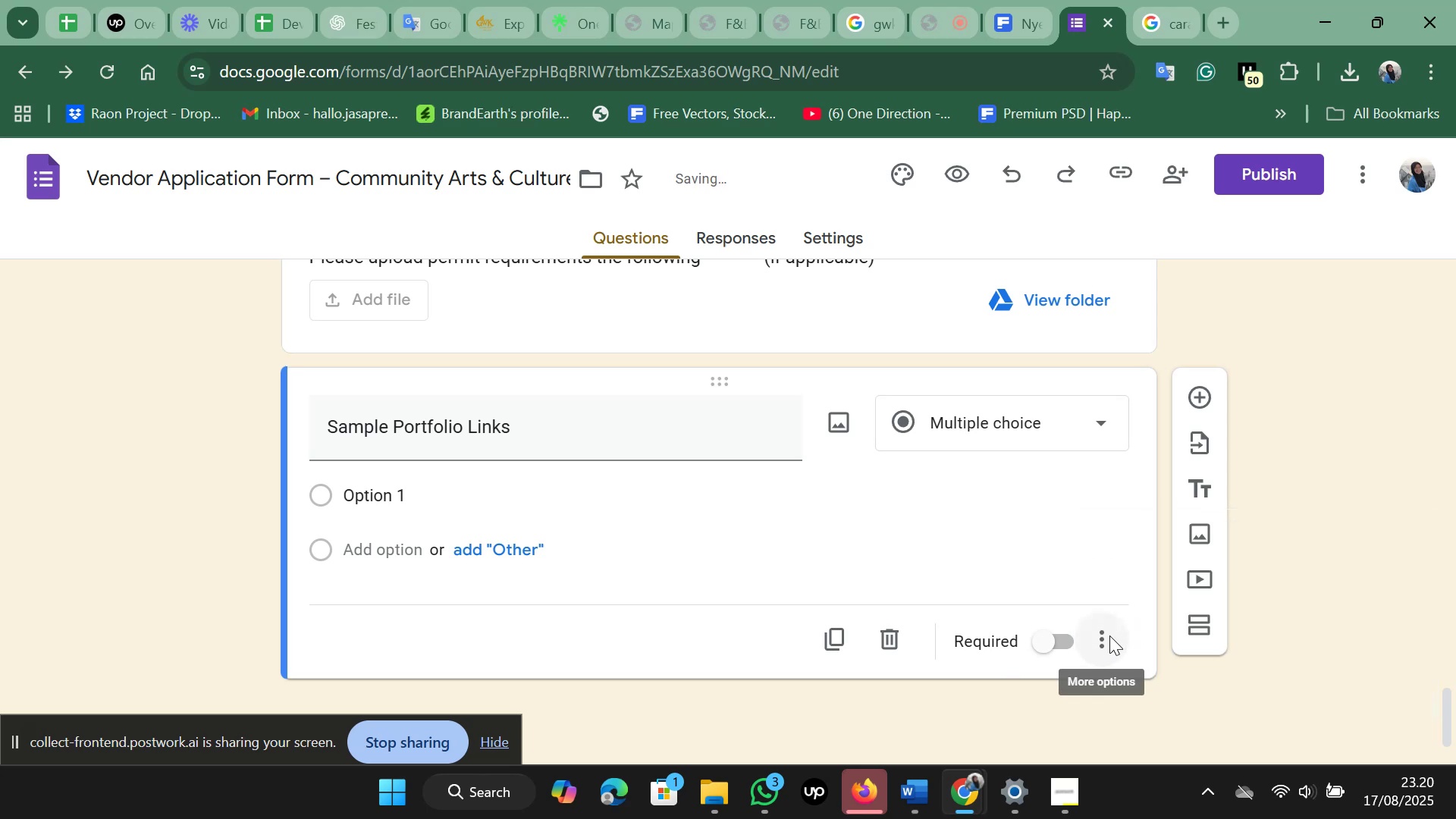 
left_click([1109, 635])
 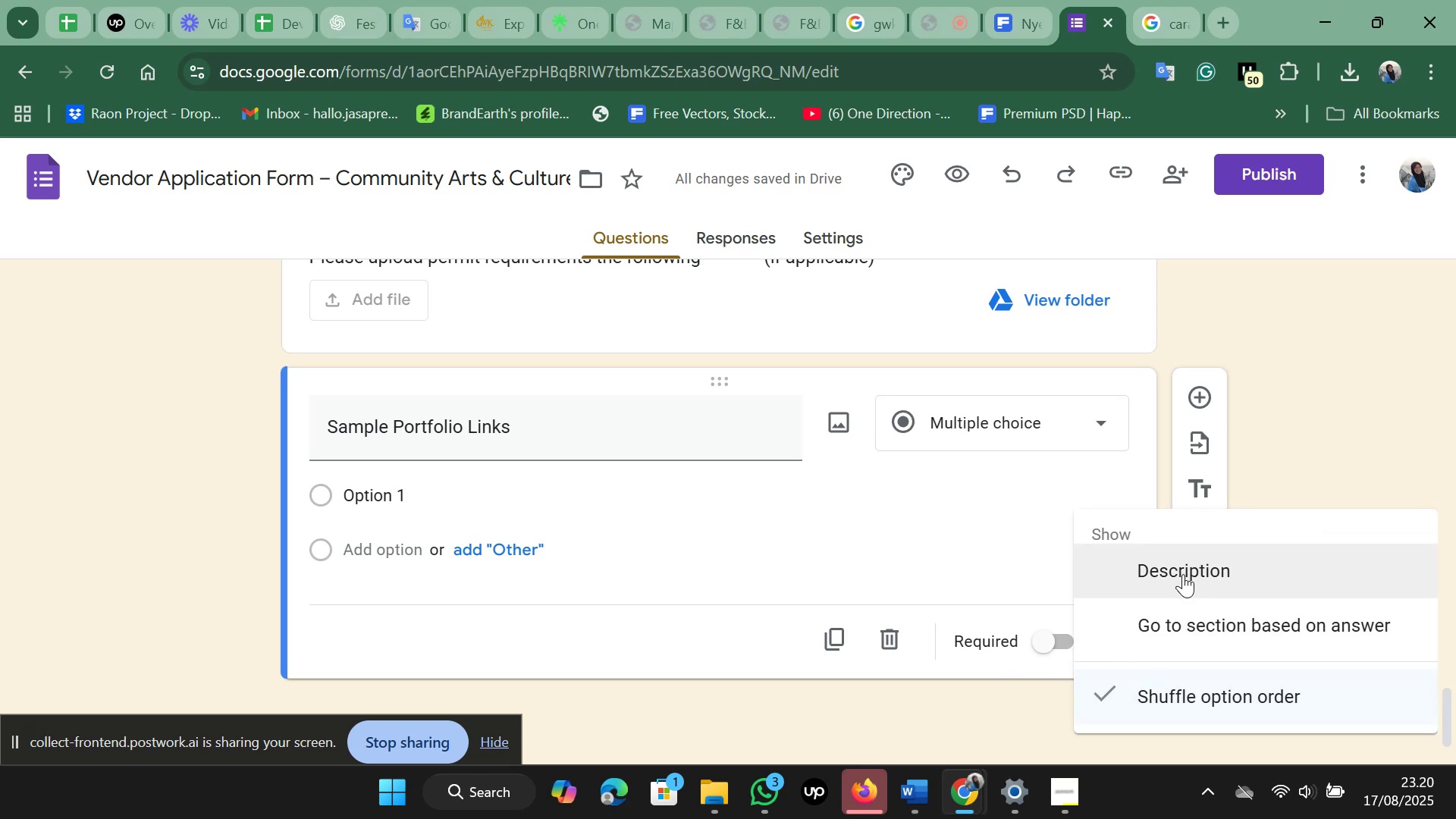 
left_click([1122, 698])
 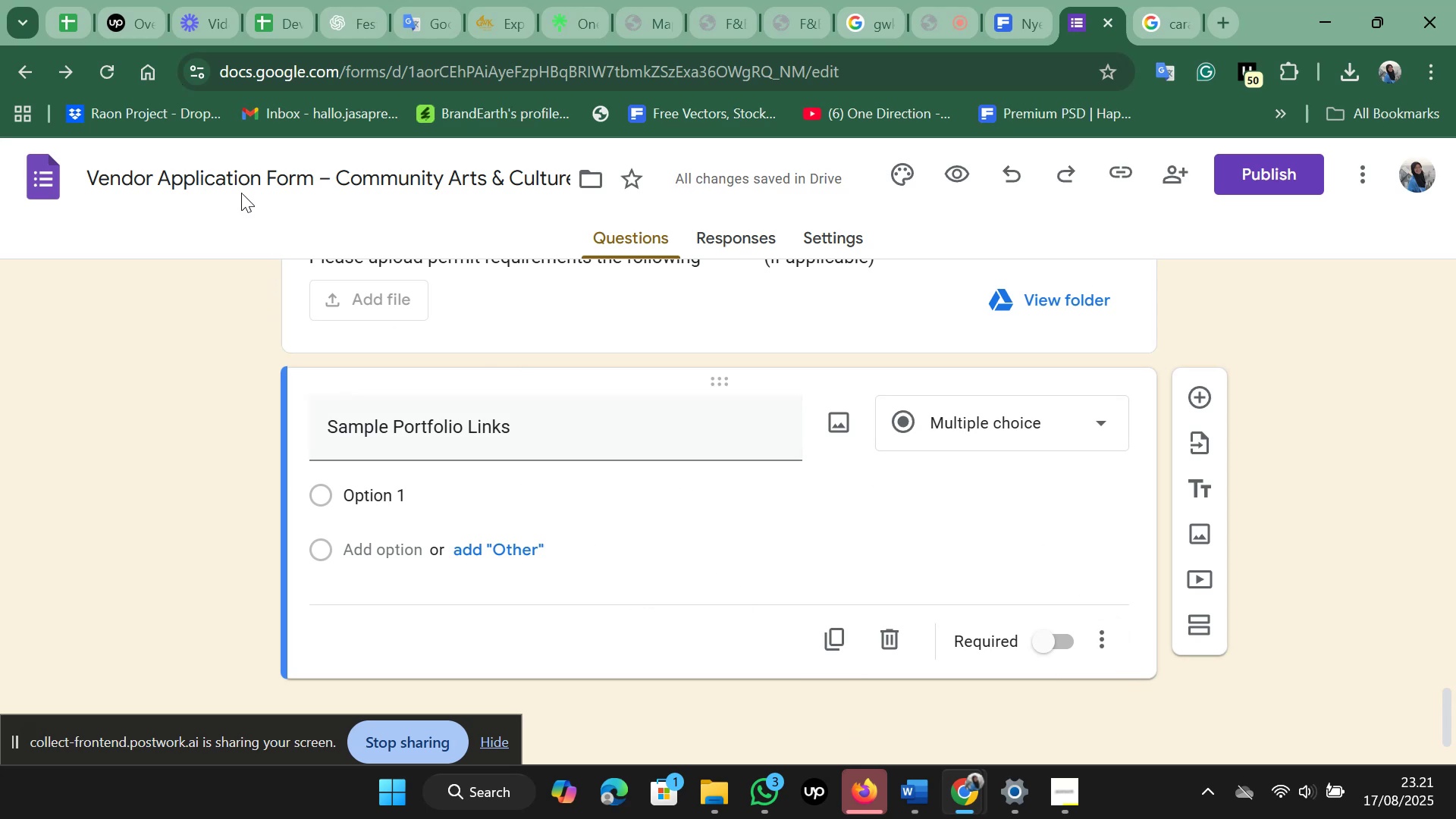 
wait(7.4)
 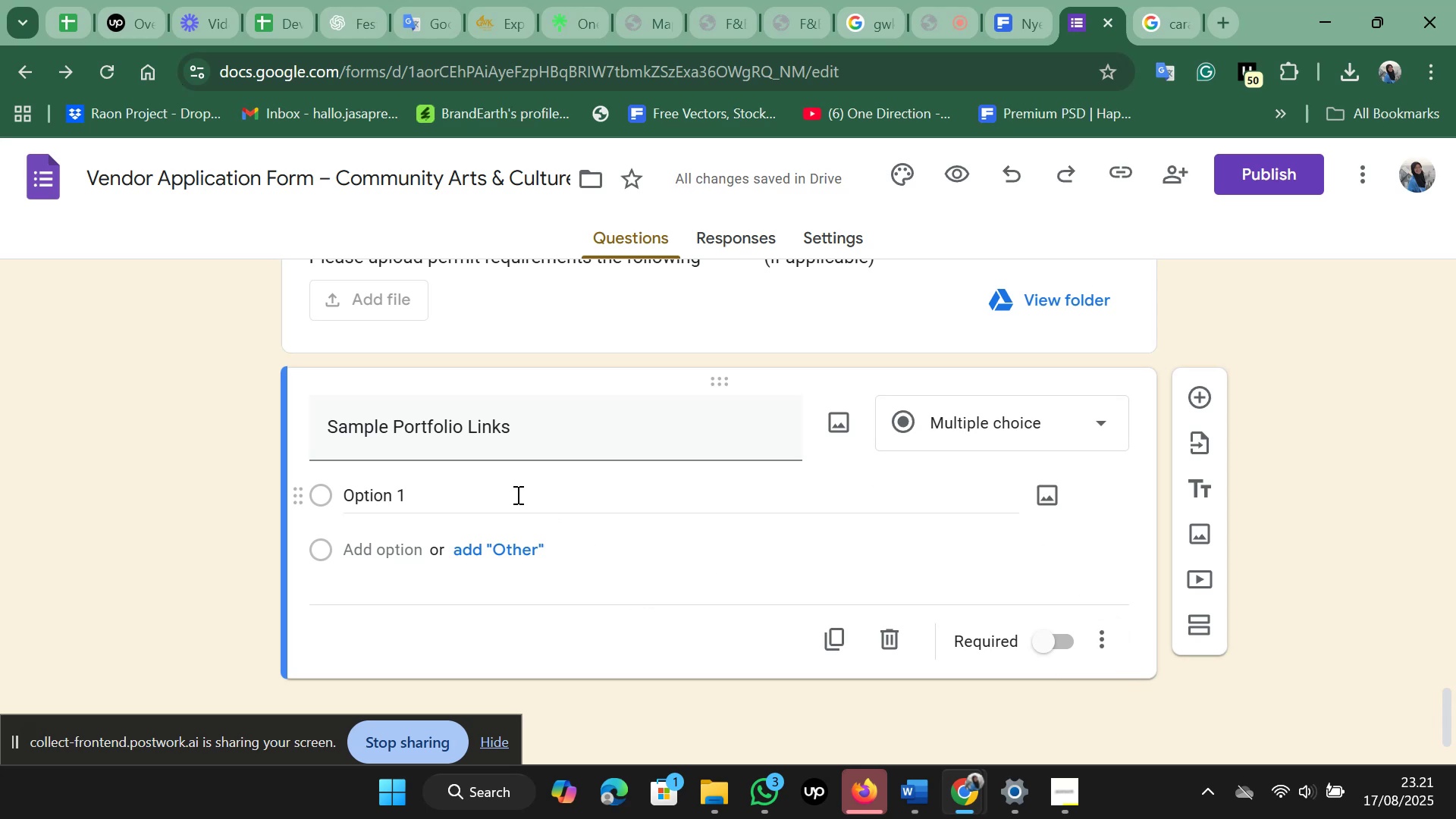 
left_click([339, 14])
 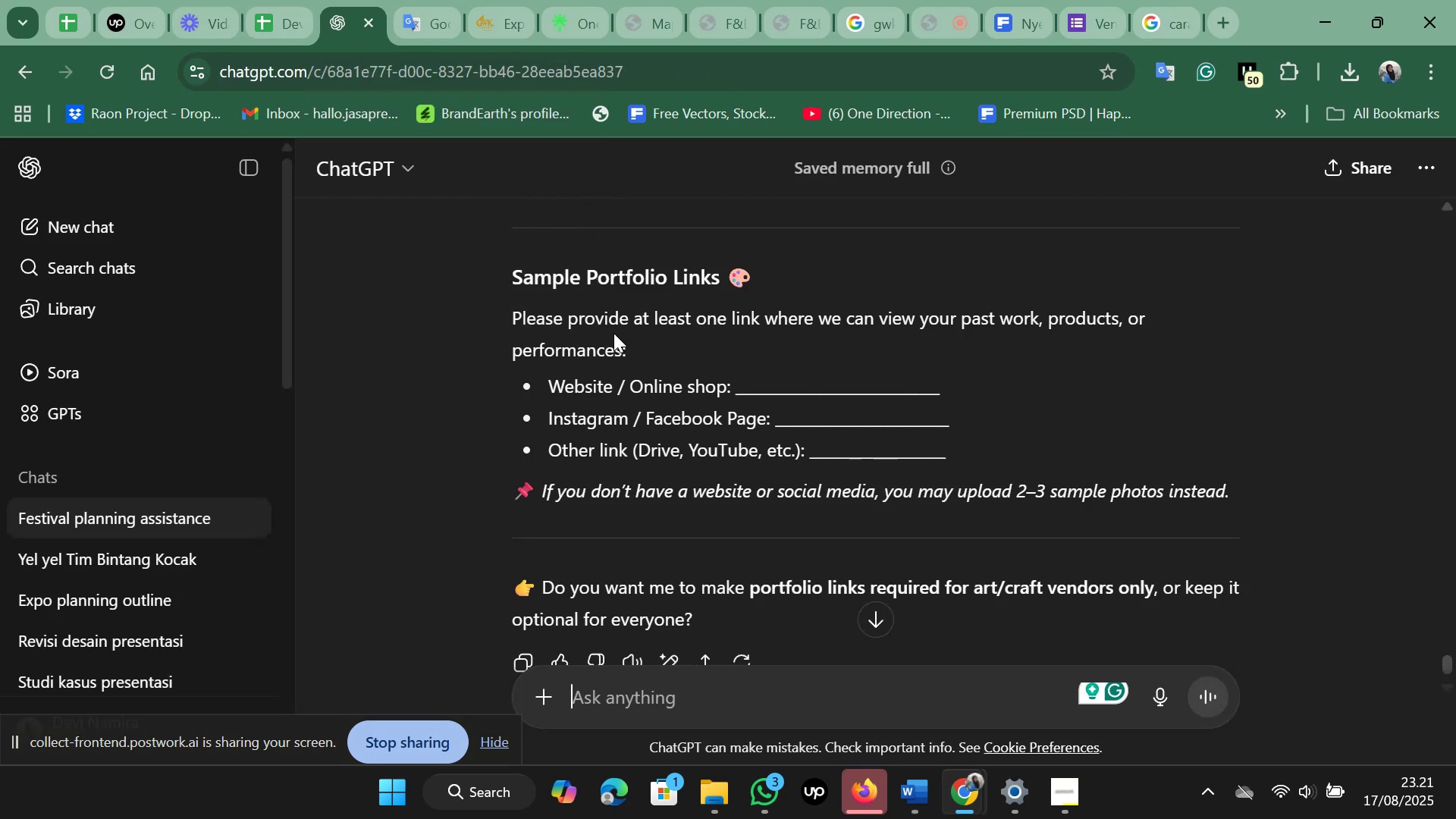 
scroll: coordinate [613, 331], scroll_direction: down, amount: 1.0
 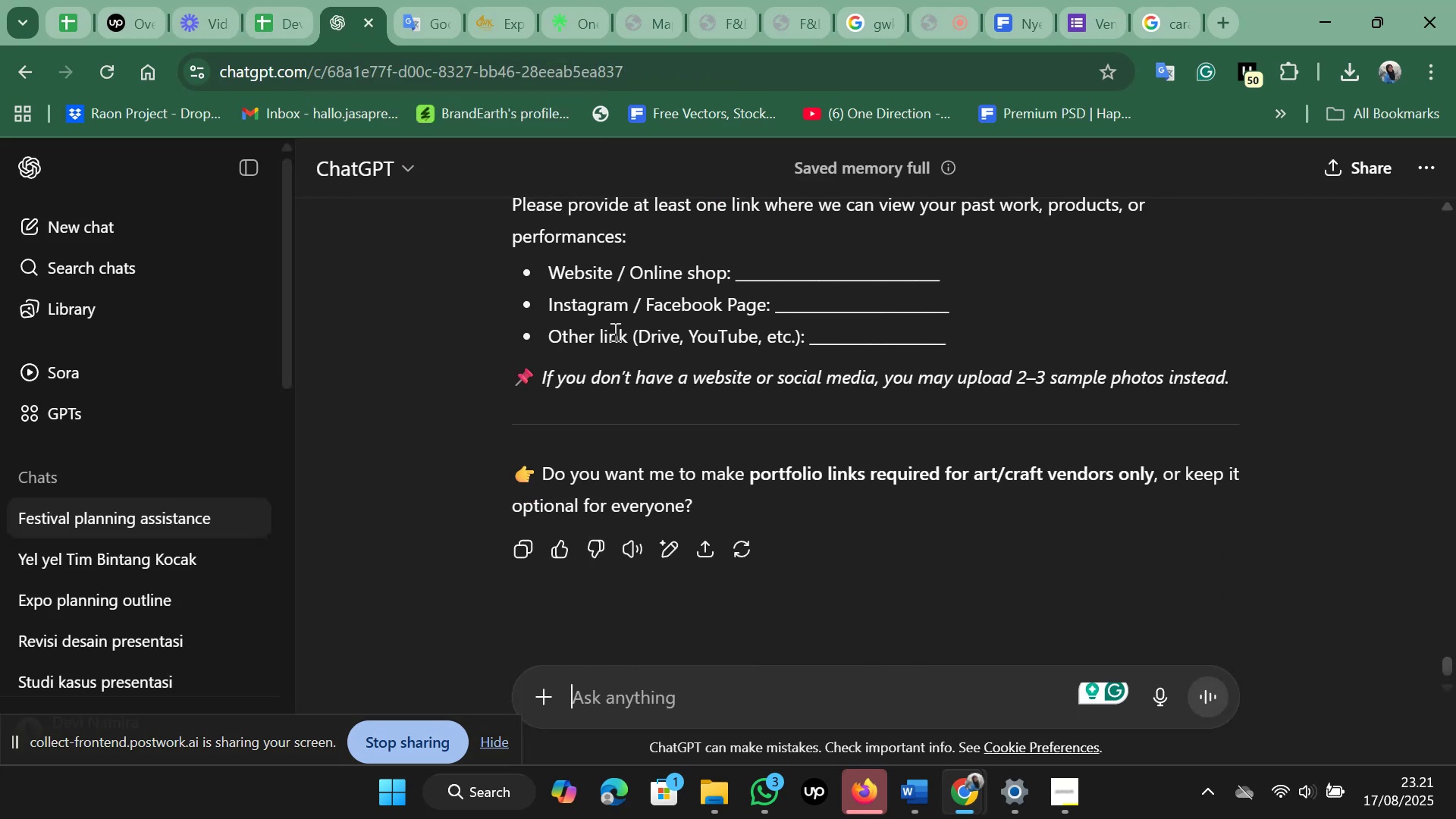 
scroll: coordinate [613, 331], scroll_direction: up, amount: 1.0
 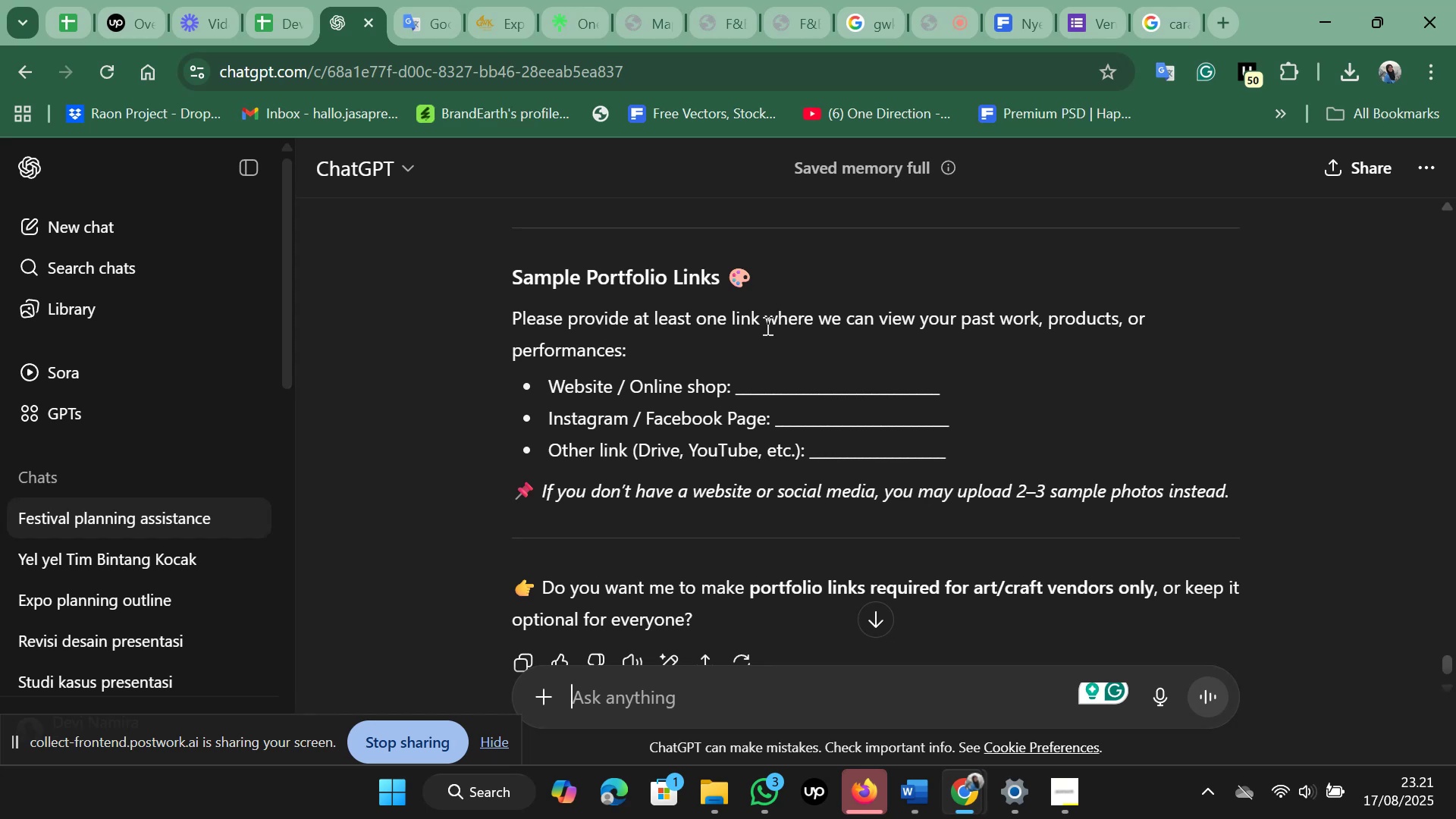 
wait(10.22)
 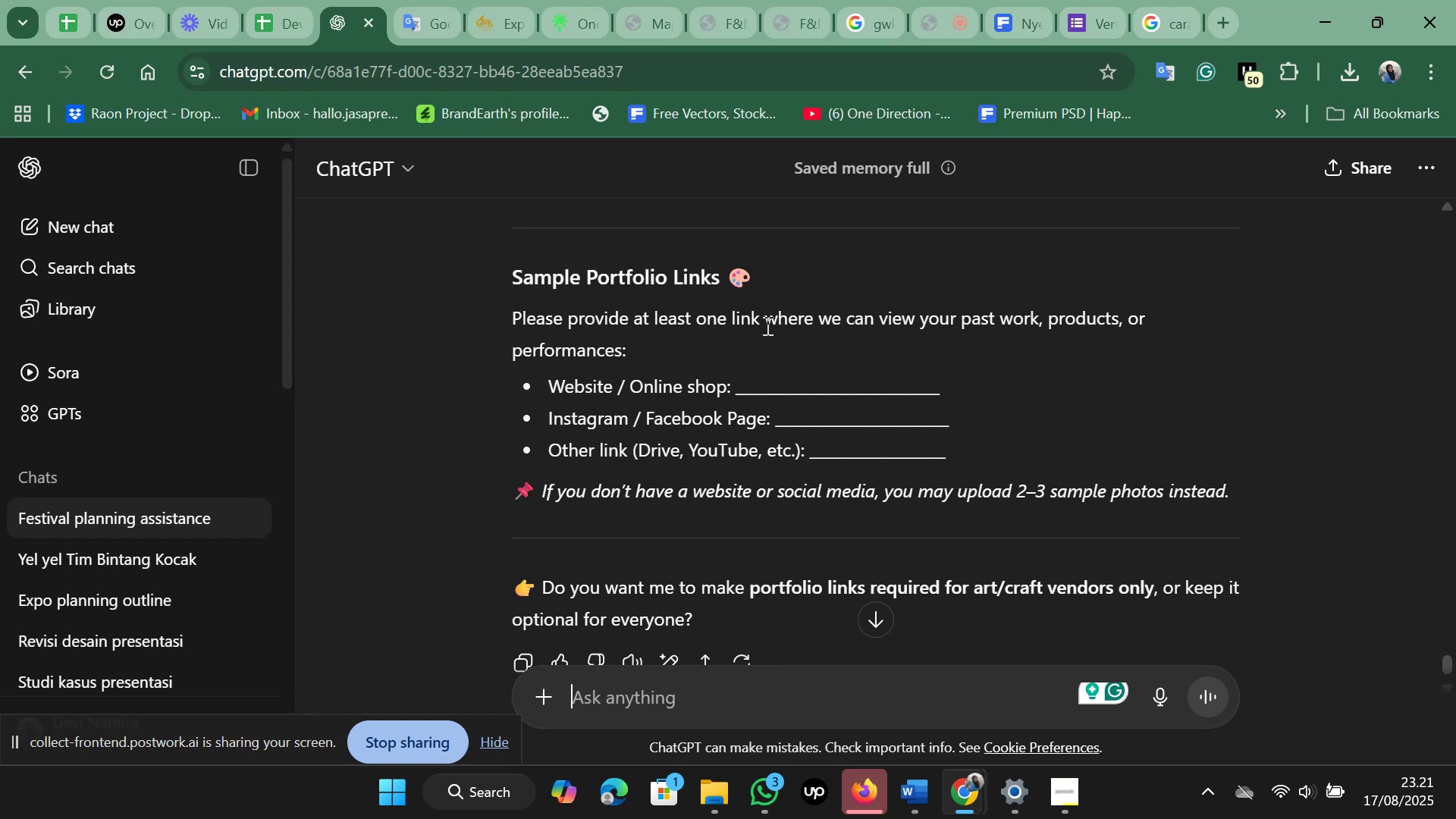 
left_click_drag(start_coordinate=[505, 313], to_coordinate=[1272, 475])
 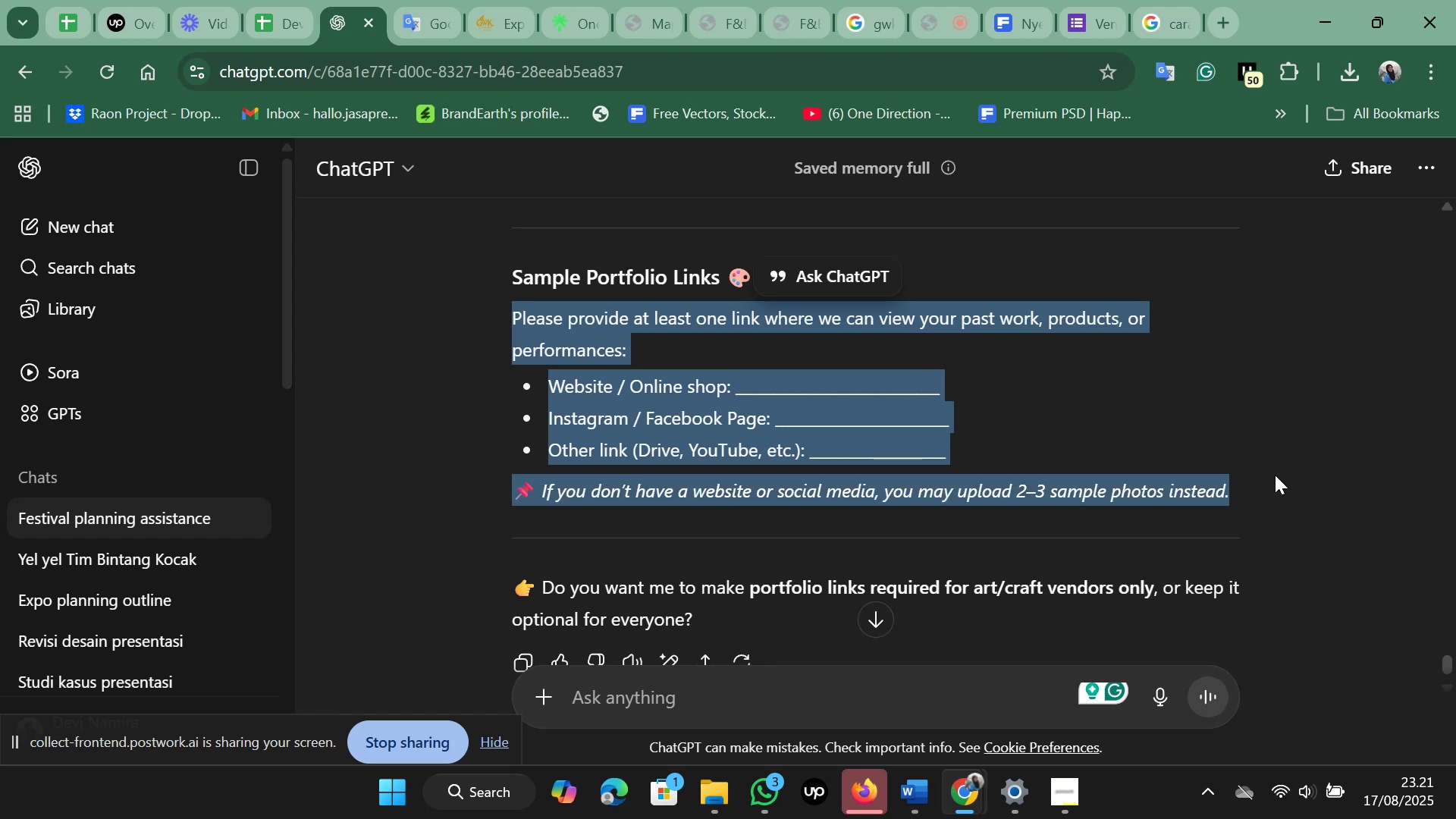 
key(Control+C)
 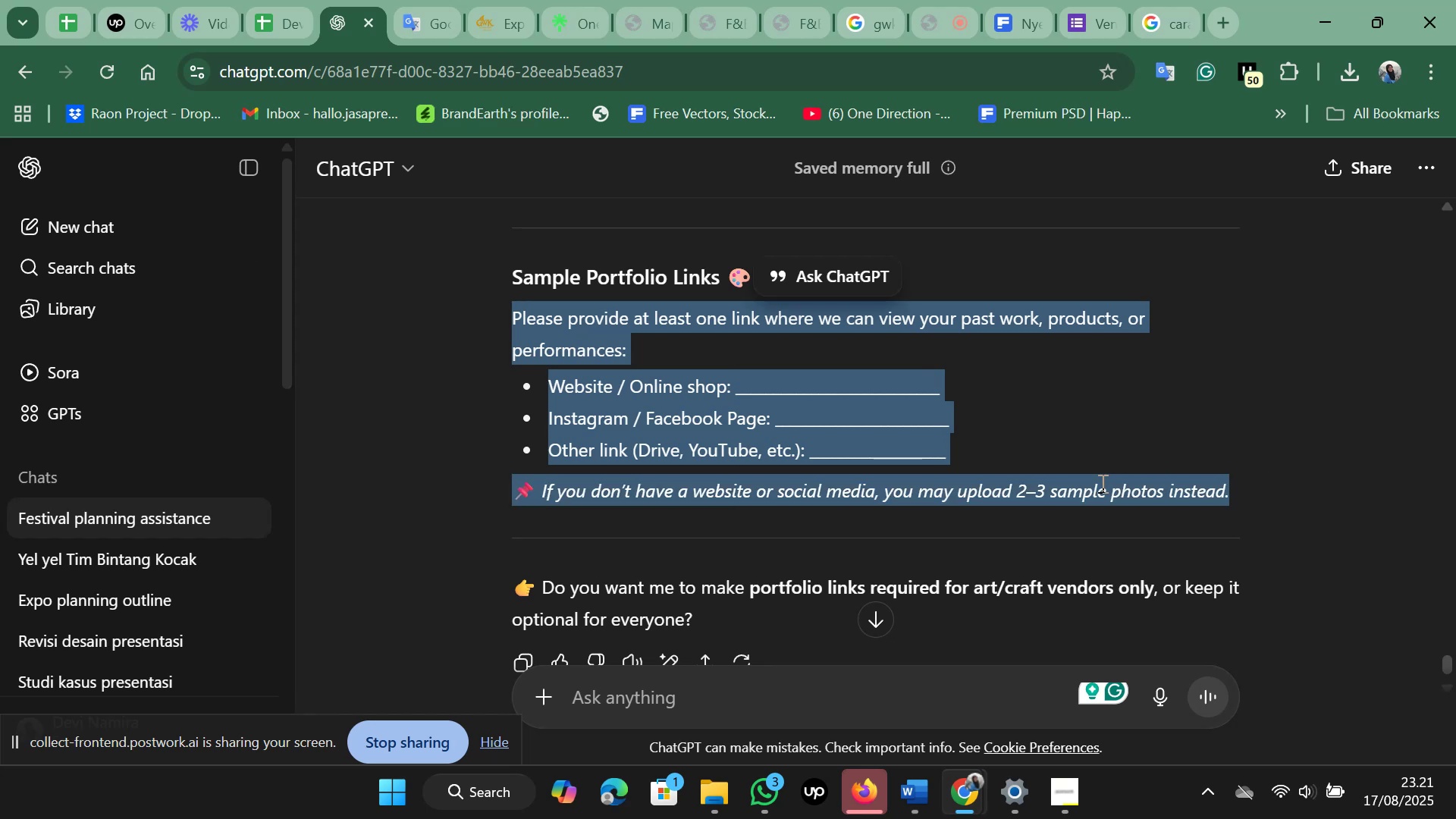 
left_click([1101, 483])
 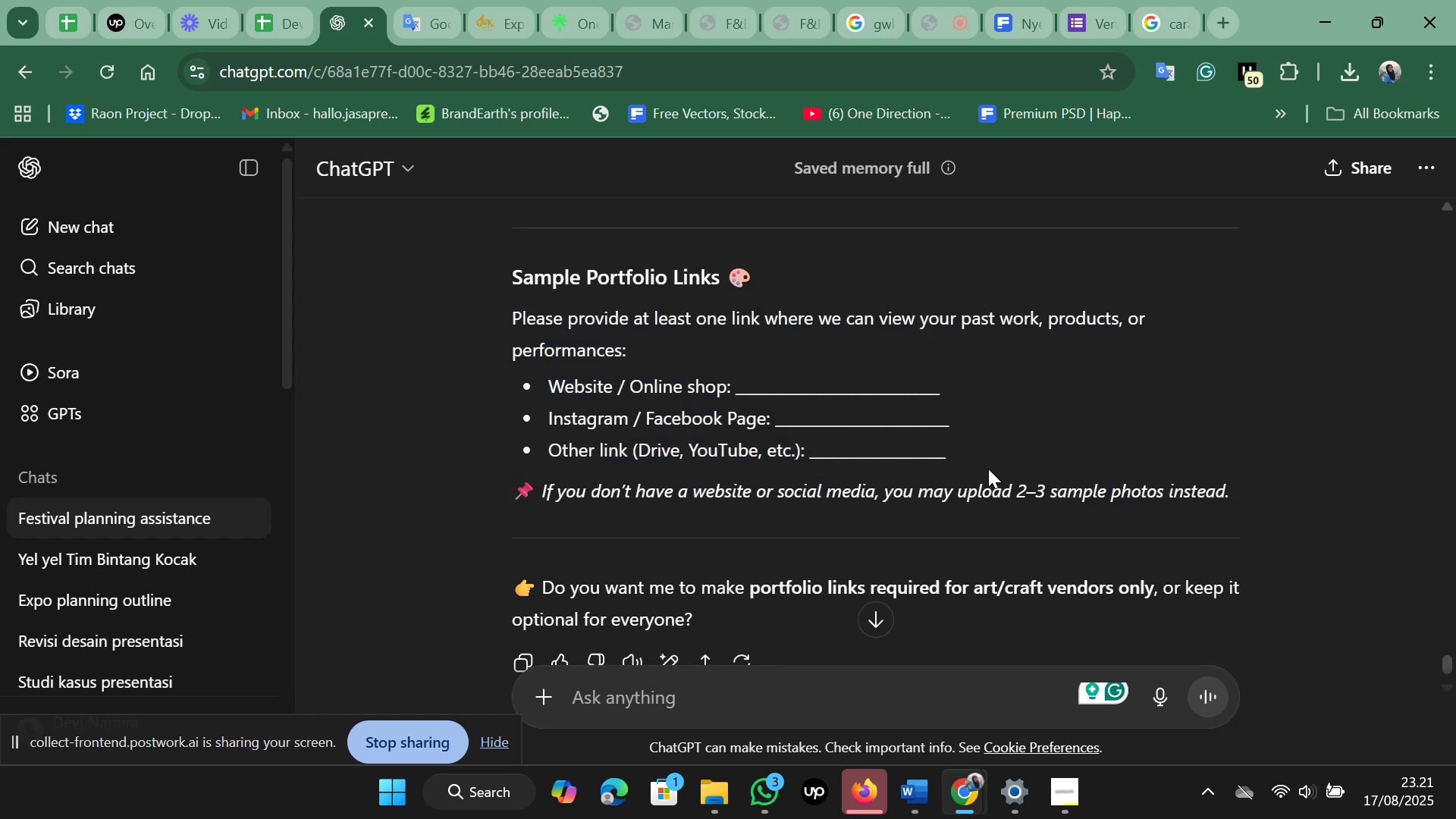 
left_click_drag(start_coordinate=[990, 467], to_coordinate=[552, 390])
 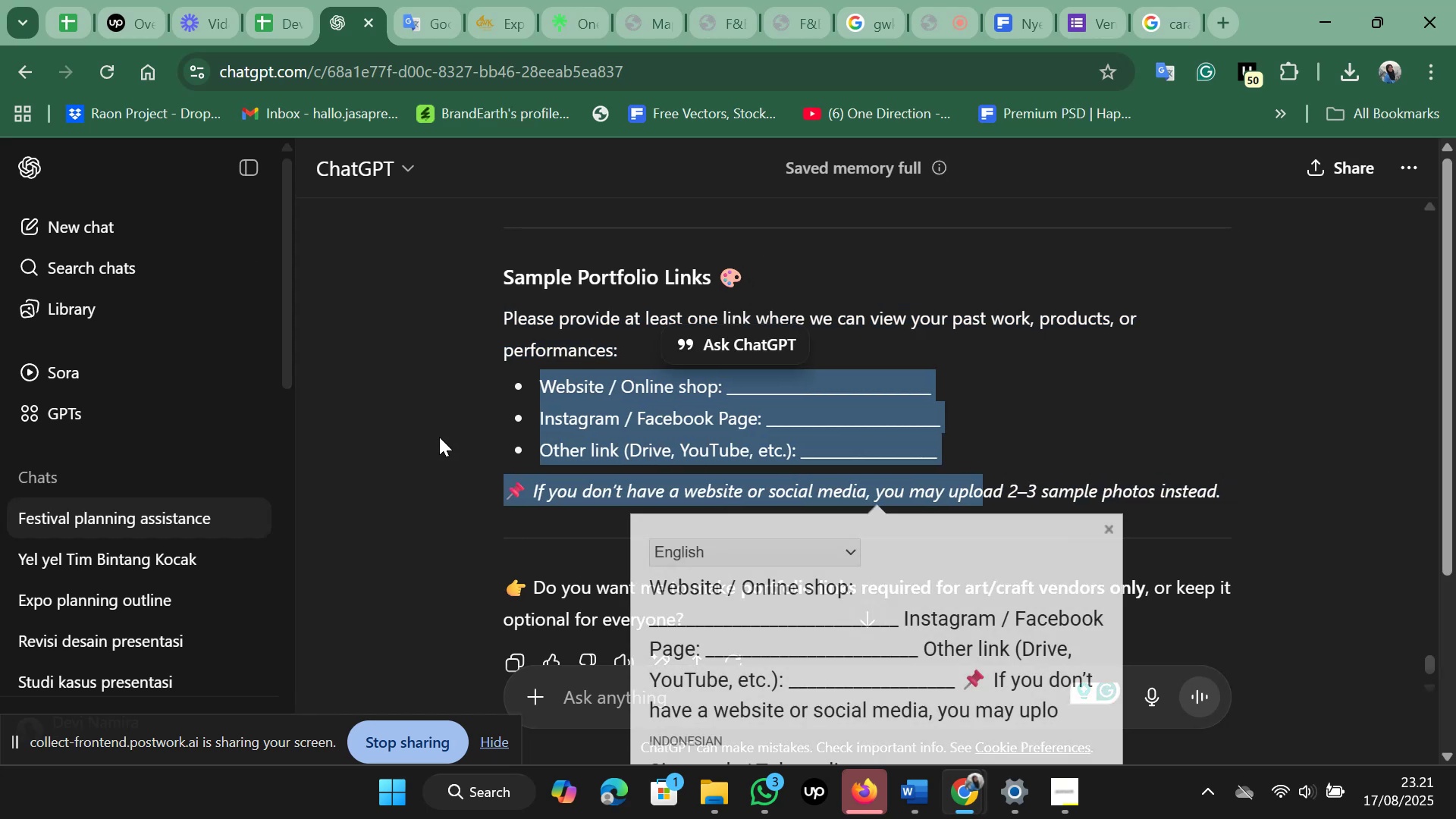 
left_click([439, 437])
 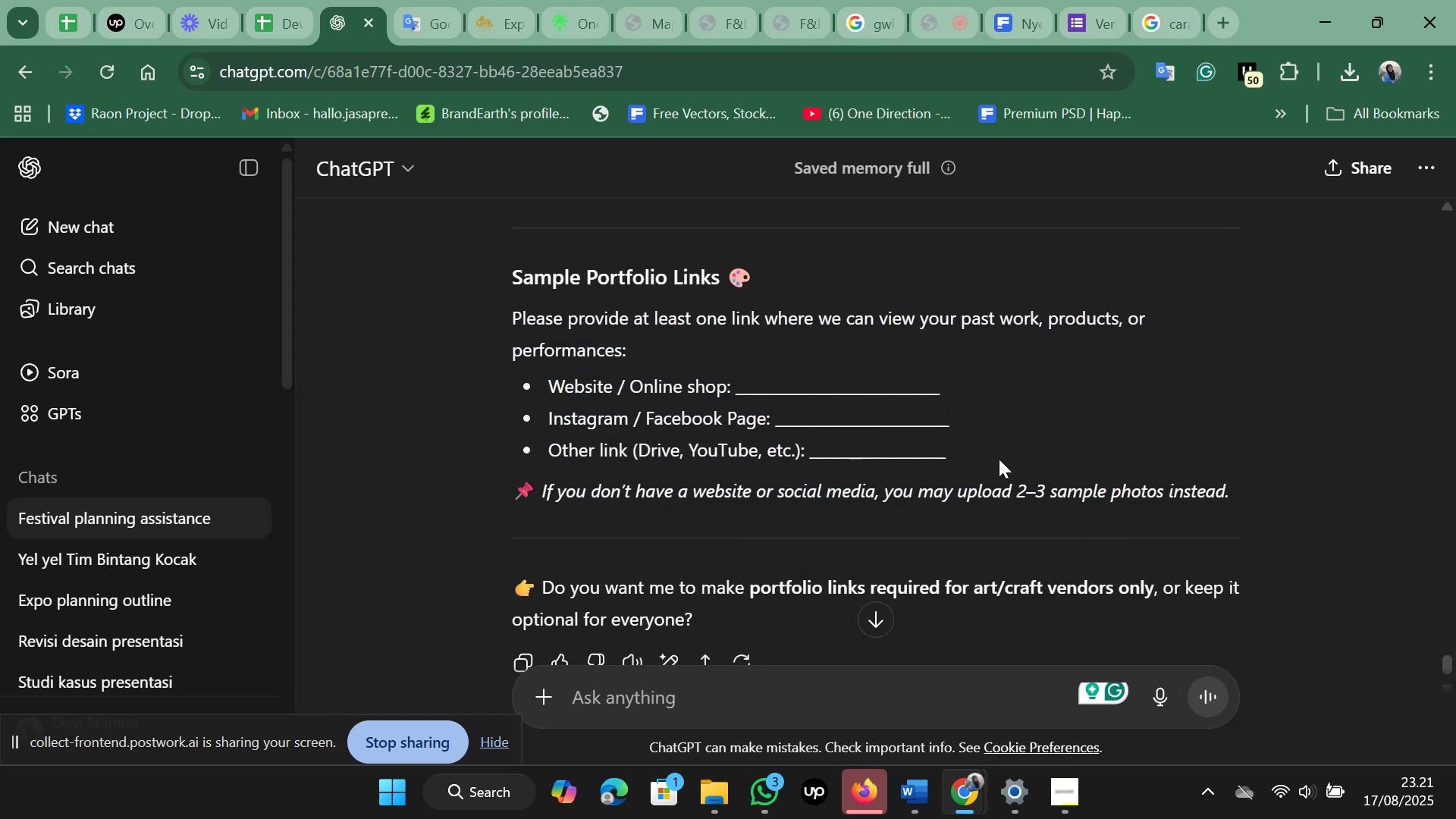 
left_click_drag(start_coordinate=[960, 454], to_coordinate=[509, 320])
 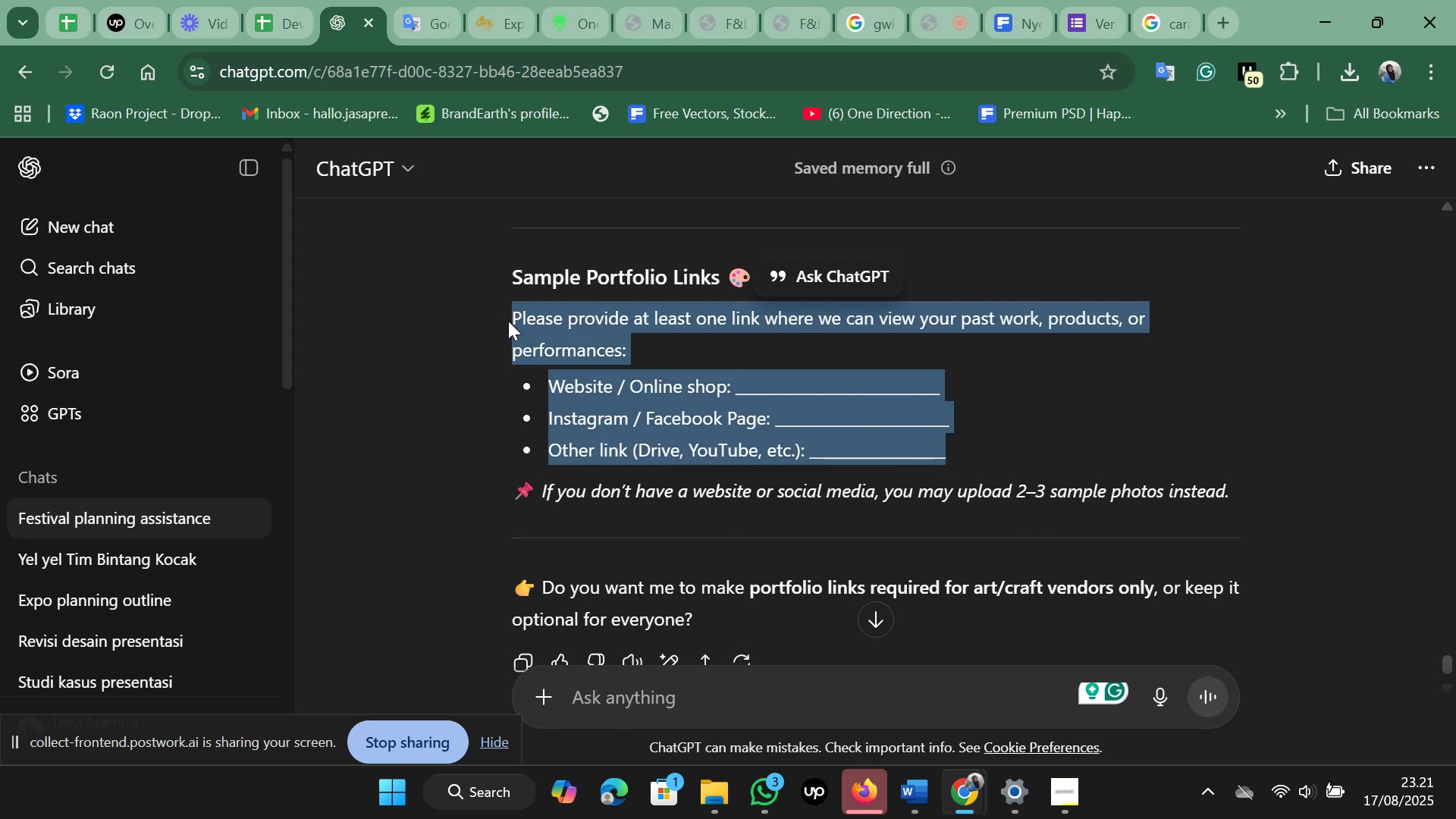 
key(Control+C)
 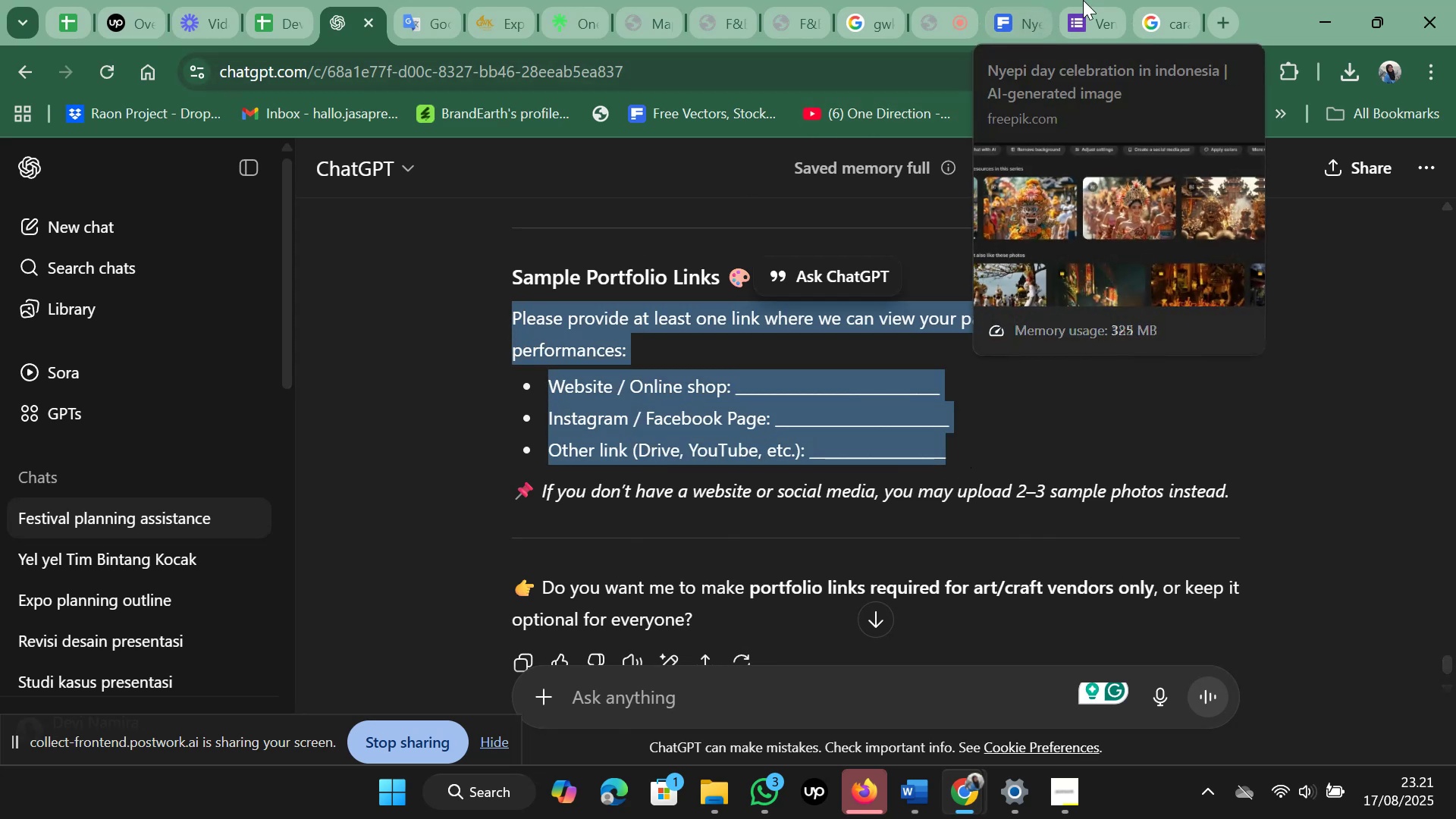 
left_click([1100, 0])
 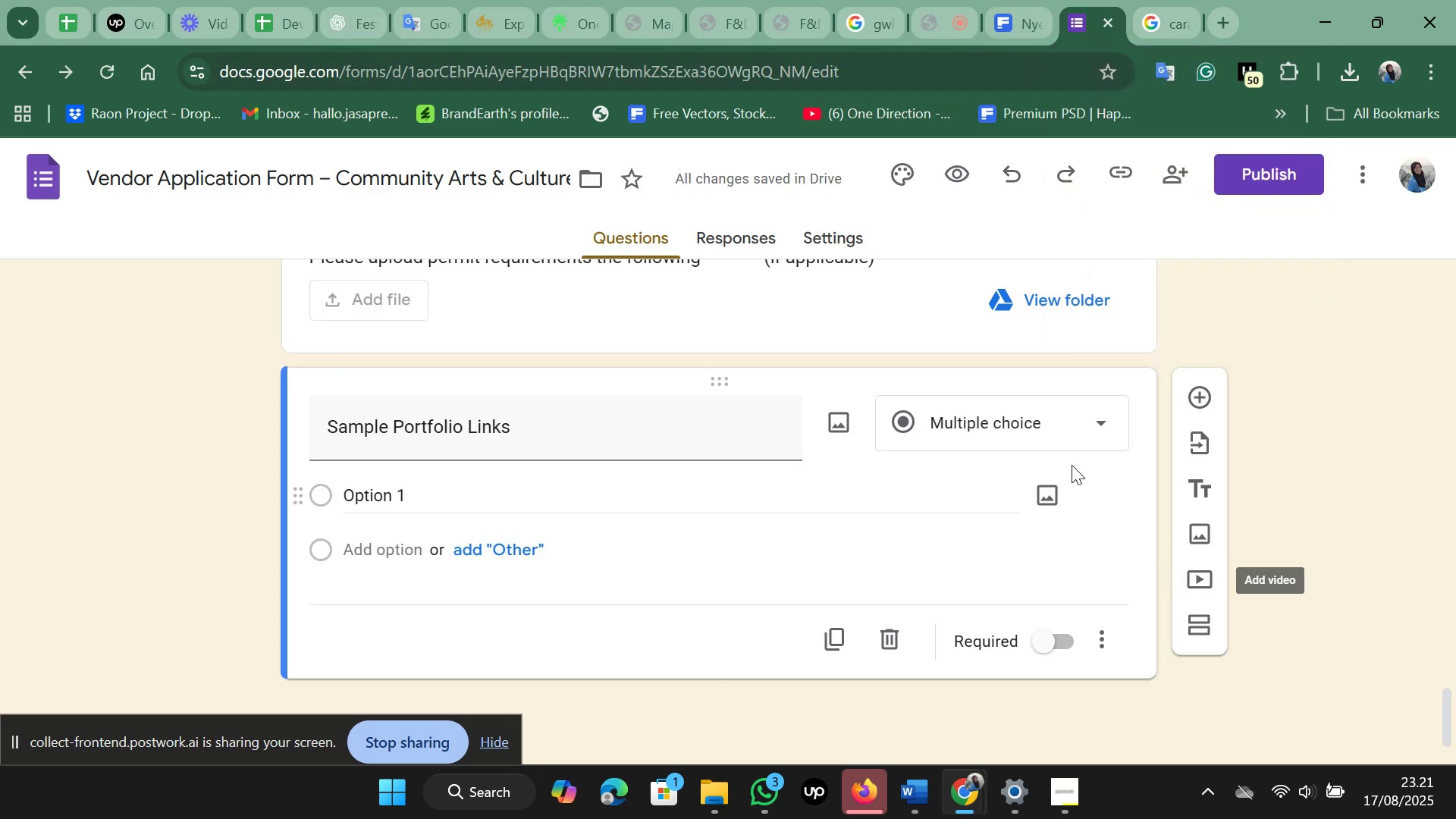 
left_click([1046, 411])
 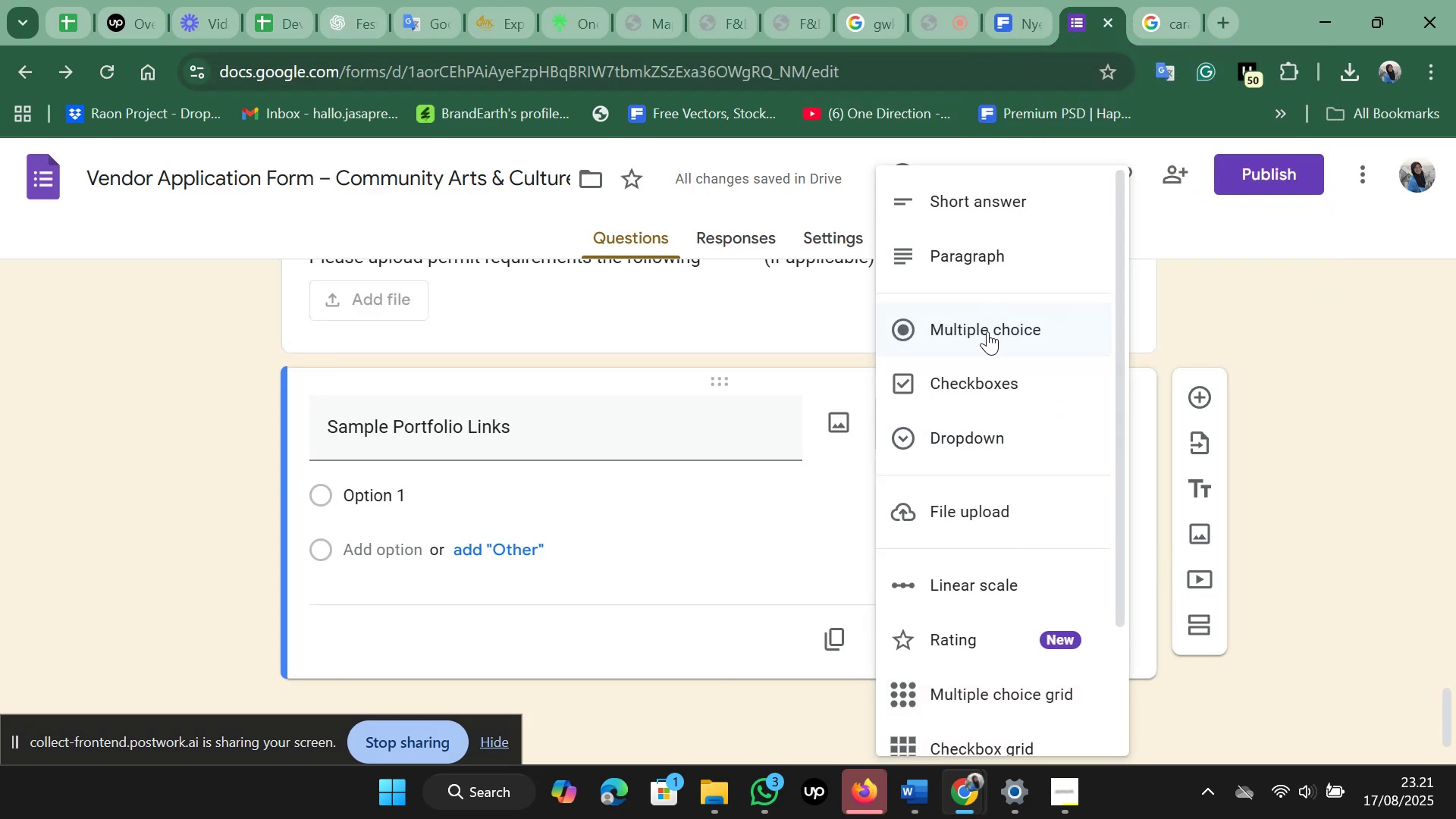 
scroll: coordinate [988, 334], scroll_direction: up, amount: 2.0
 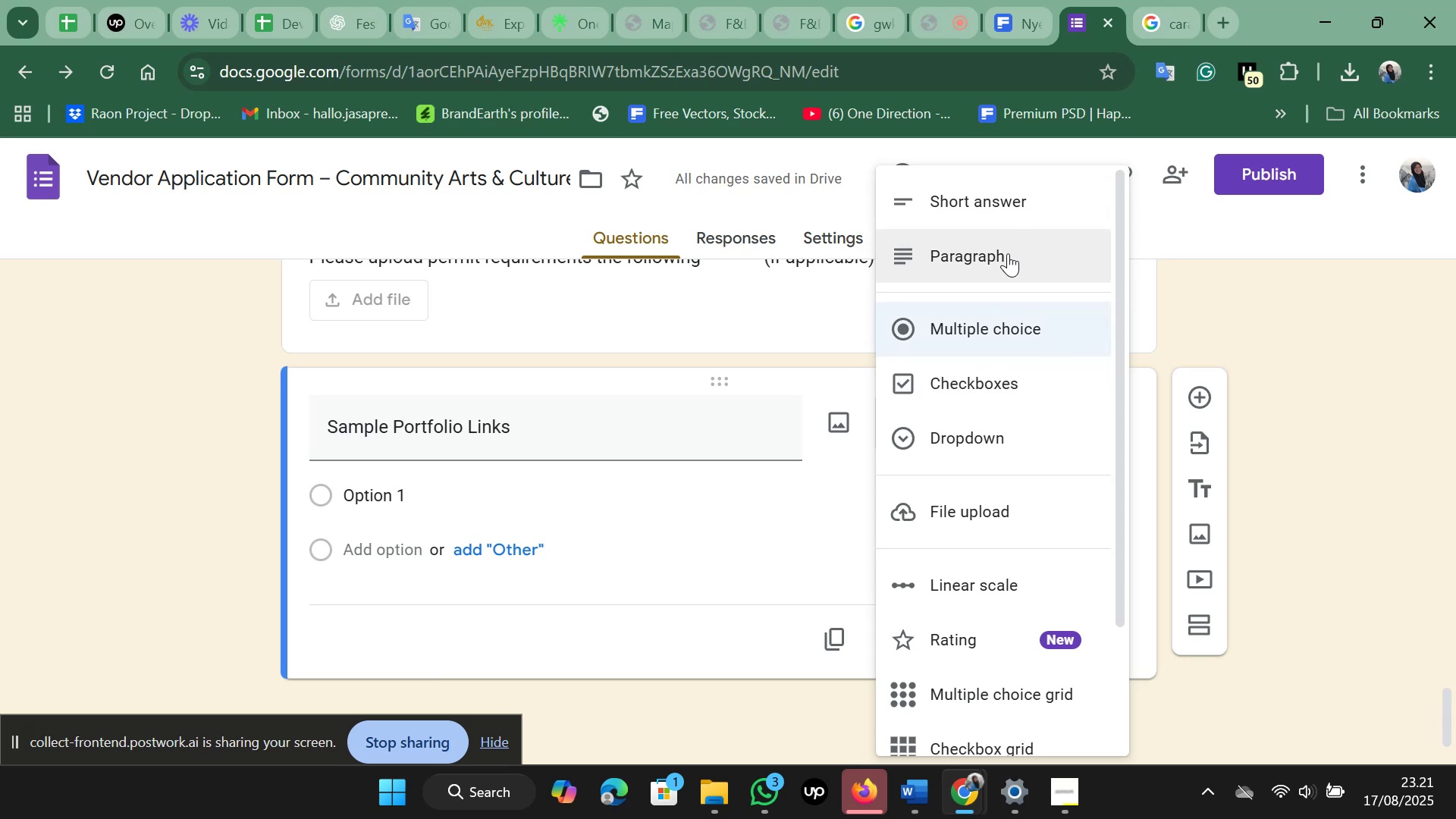 
left_click([1008, 253])
 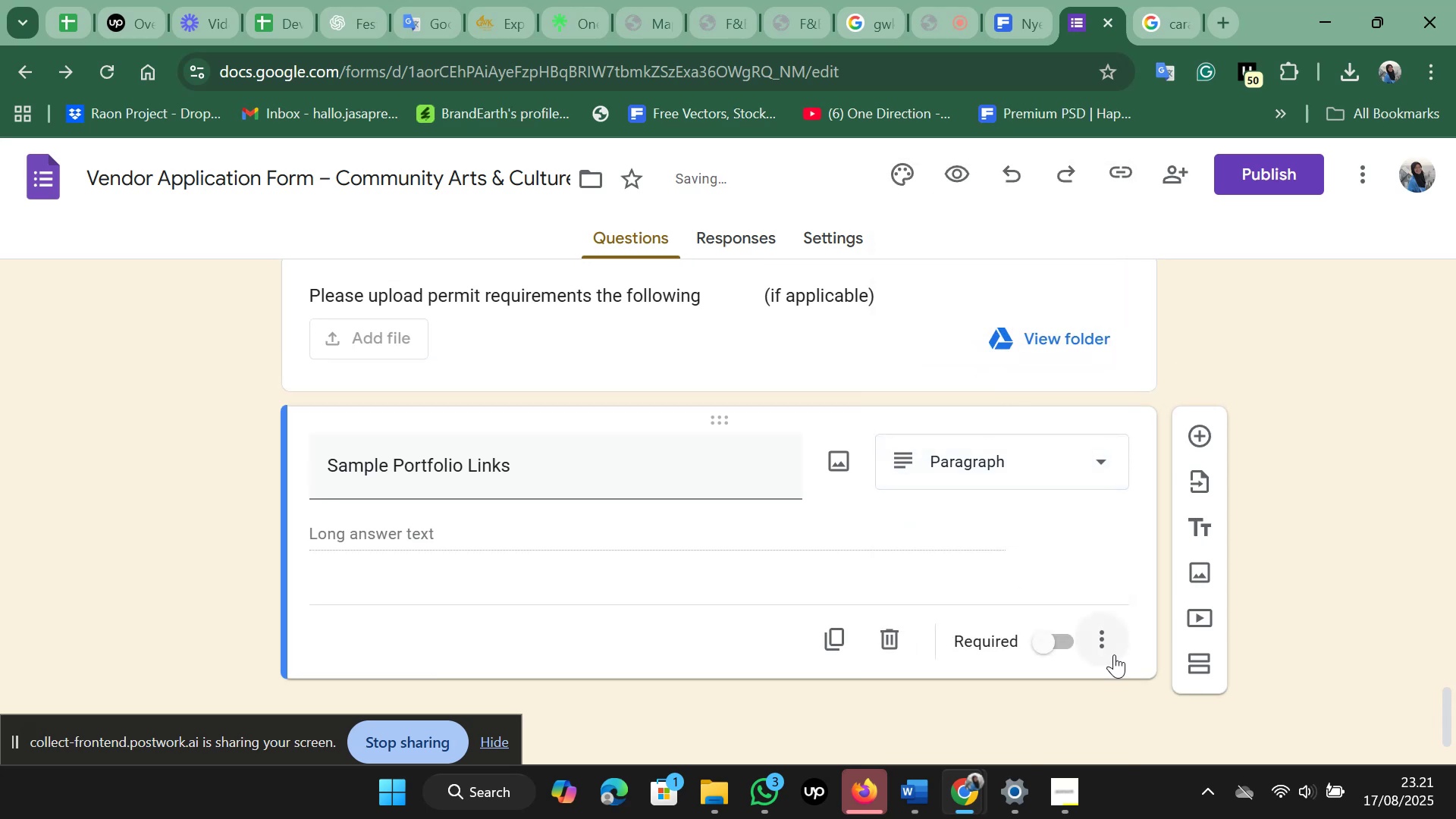 
left_click([1115, 654])
 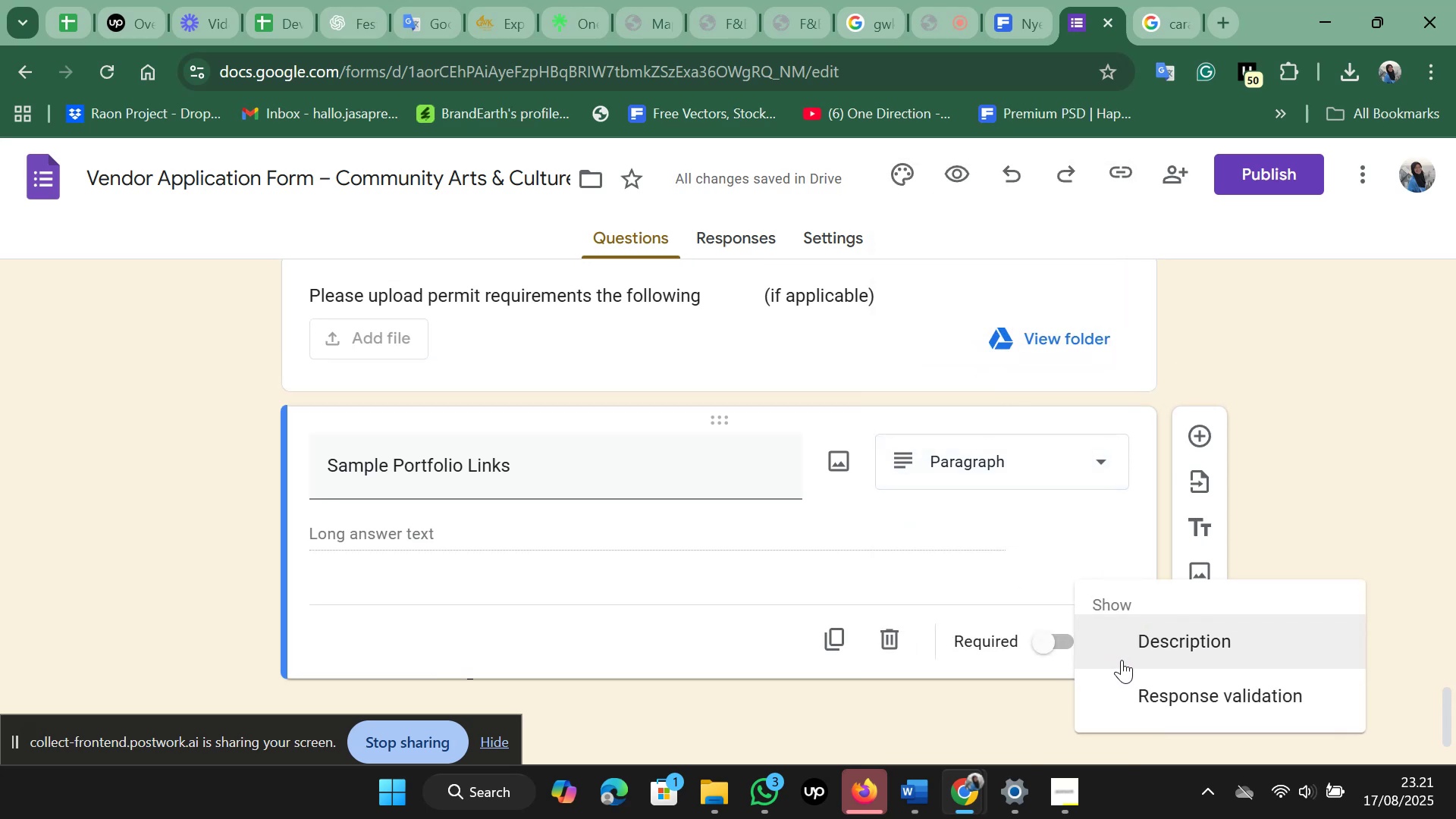 
left_click([1122, 660])
 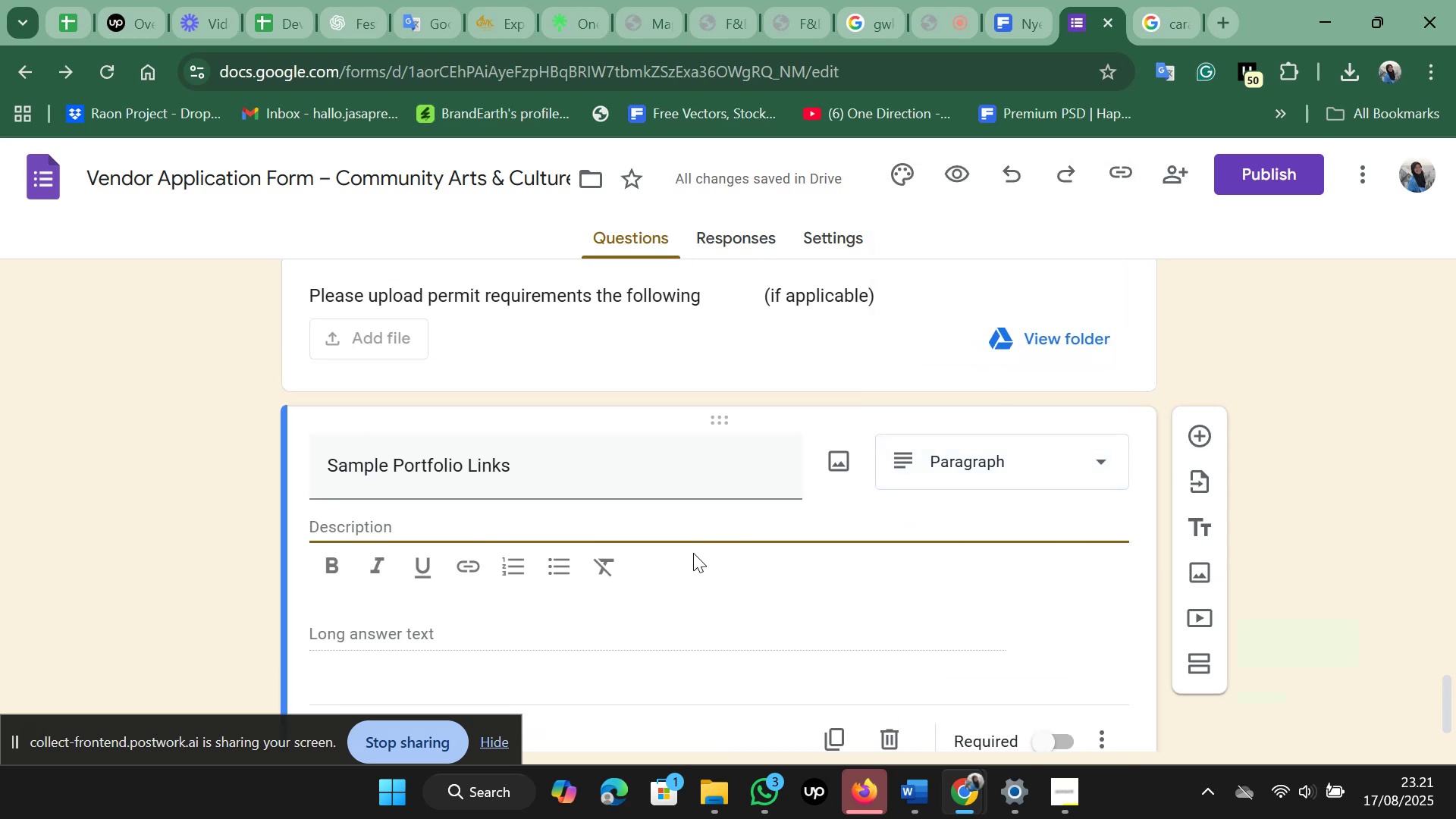 
key(Control+V)
 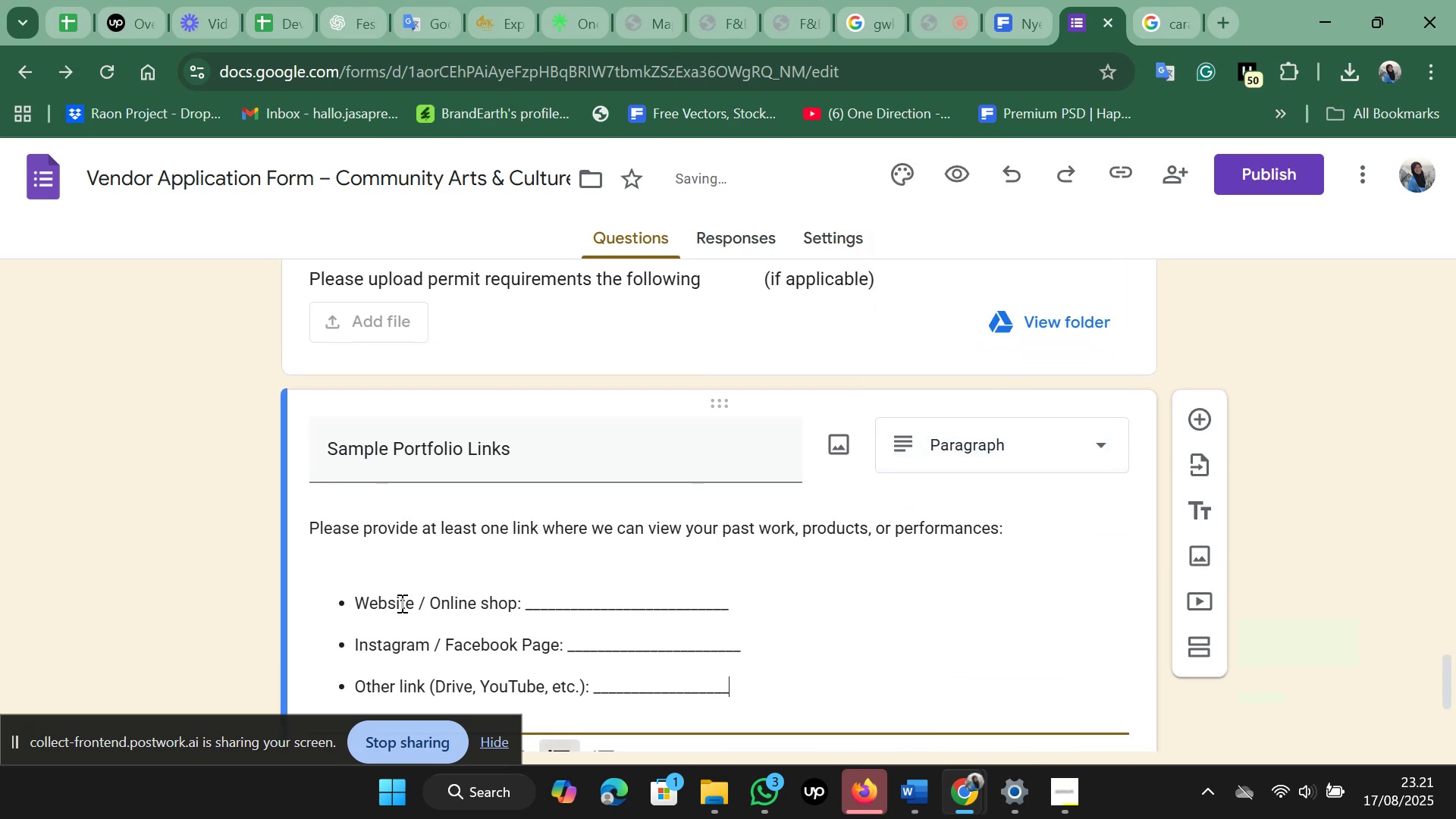 
scroll: coordinate [400, 601], scroll_direction: down, amount: 3.0
 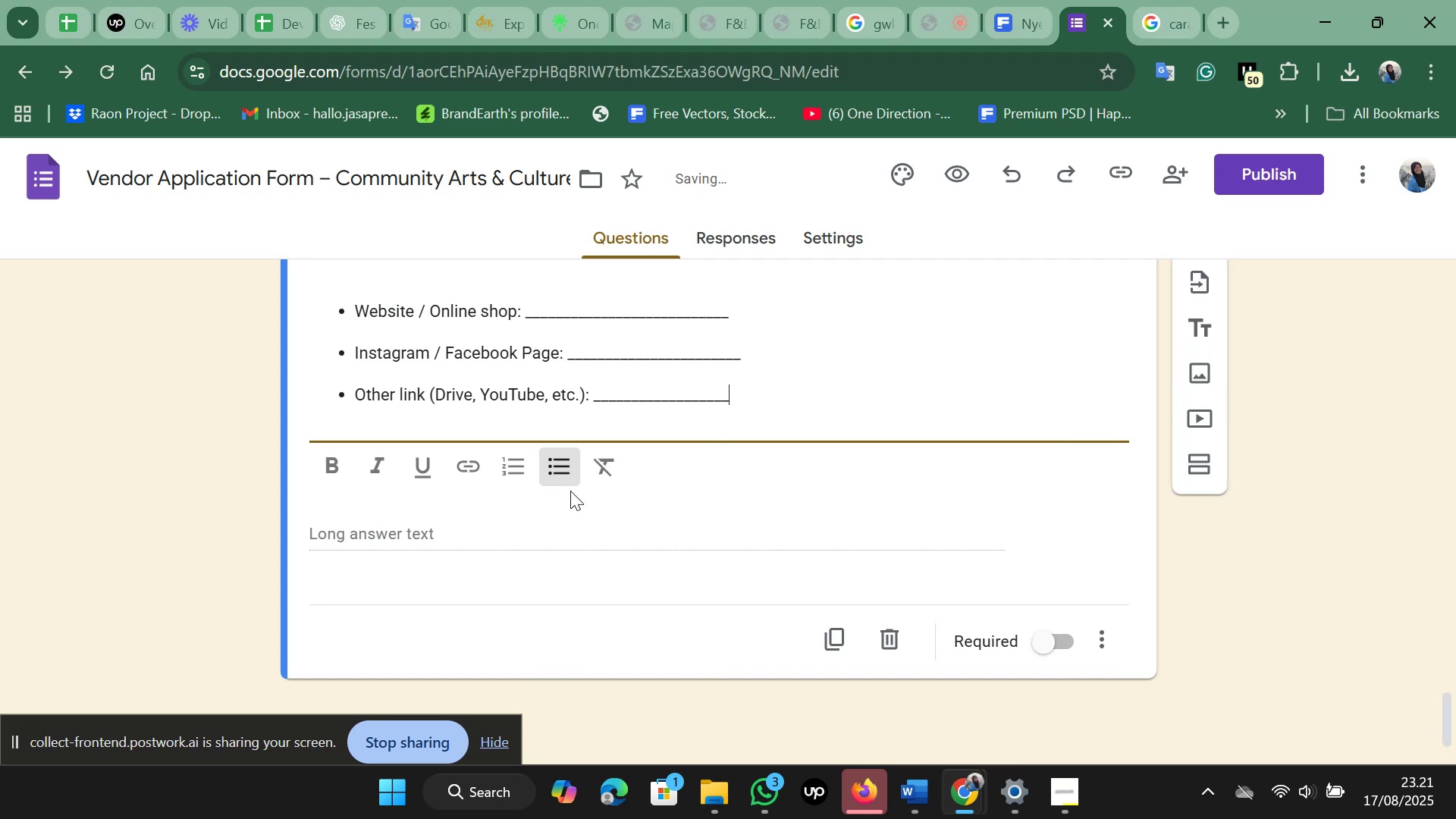 
scroll: coordinate [582, 485], scroll_direction: up, amount: 1.0
 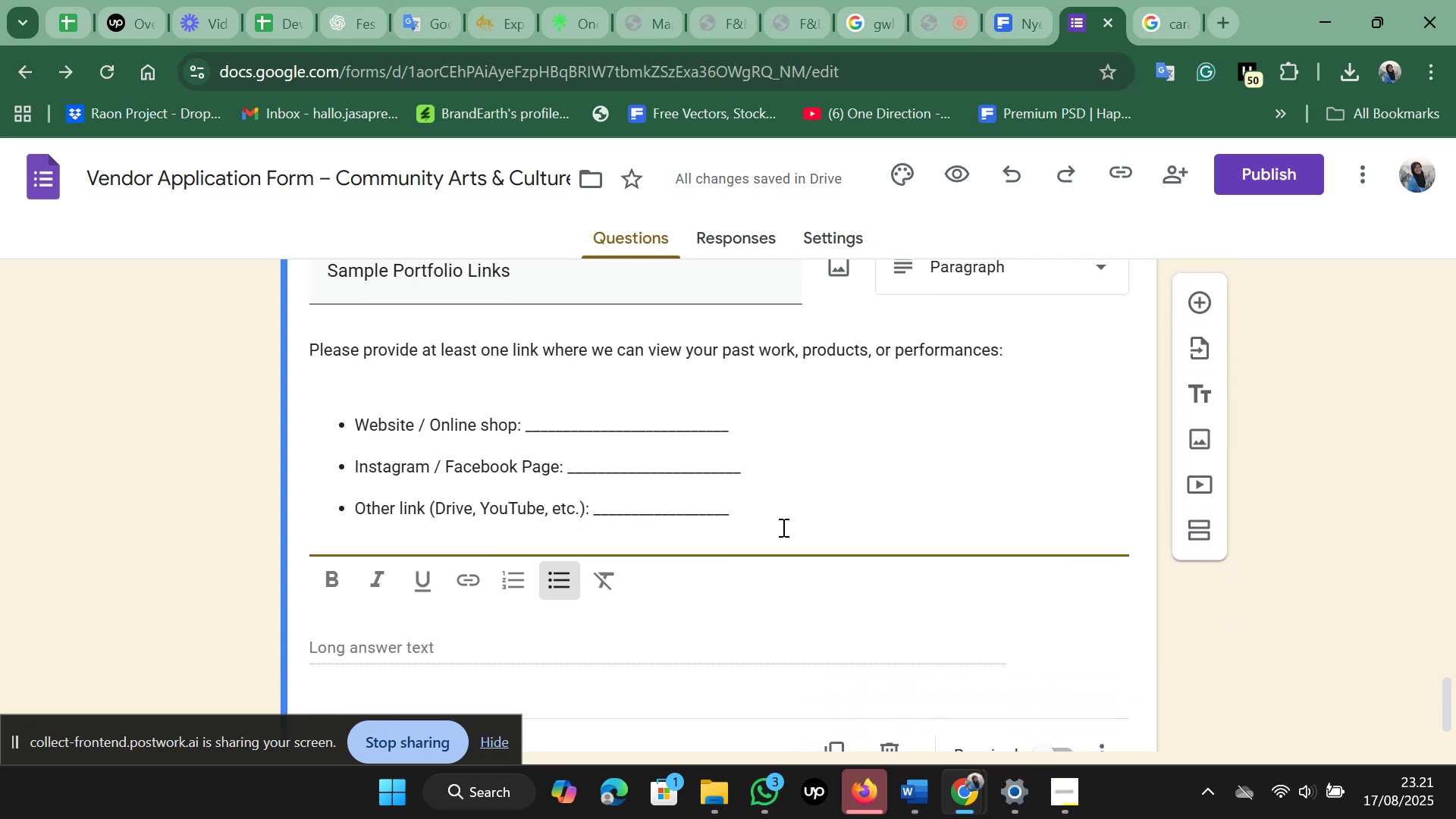 
left_click_drag(start_coordinate=[774, 521], to_coordinate=[351, 409])
 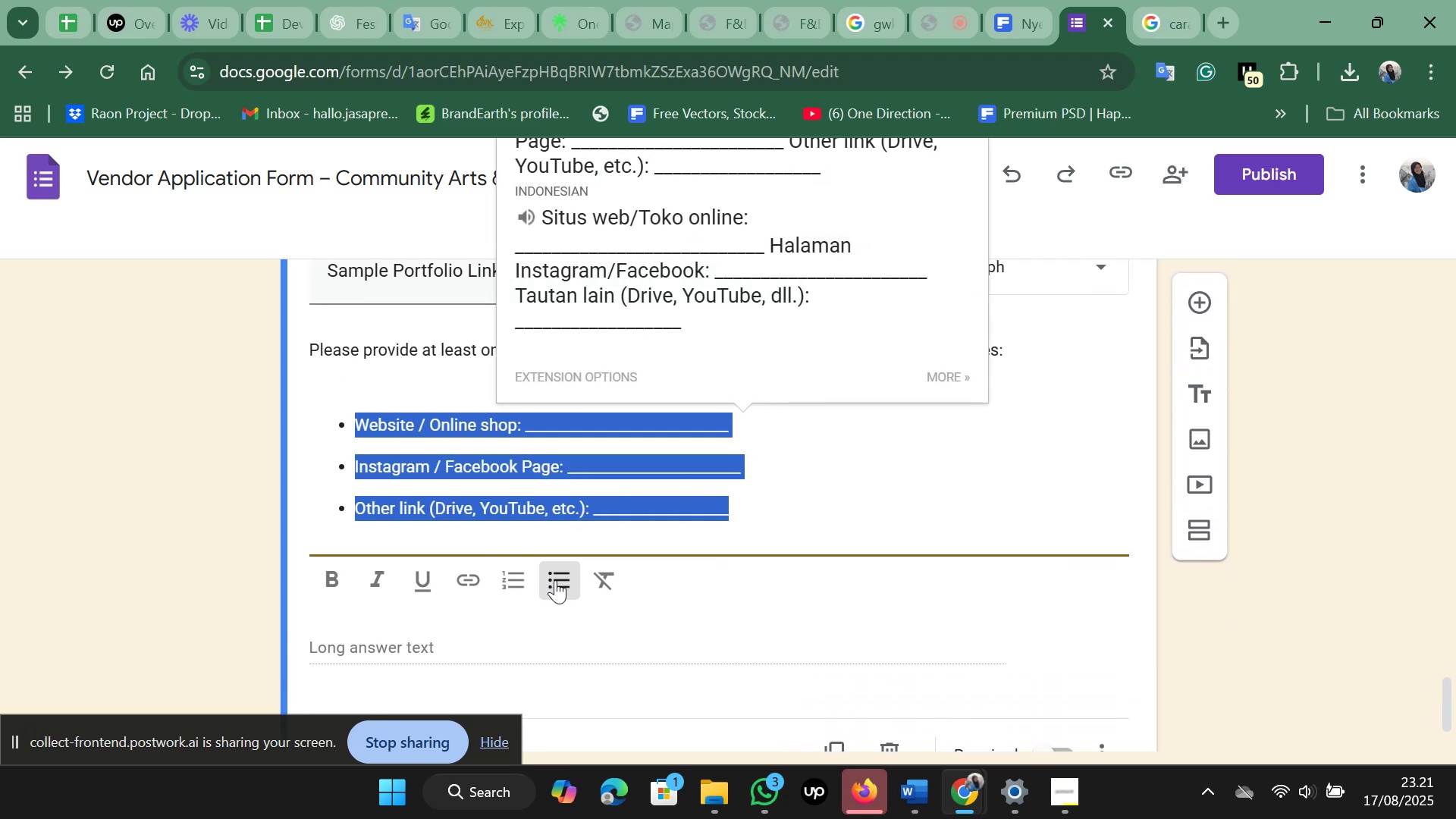 
left_click([555, 580])
 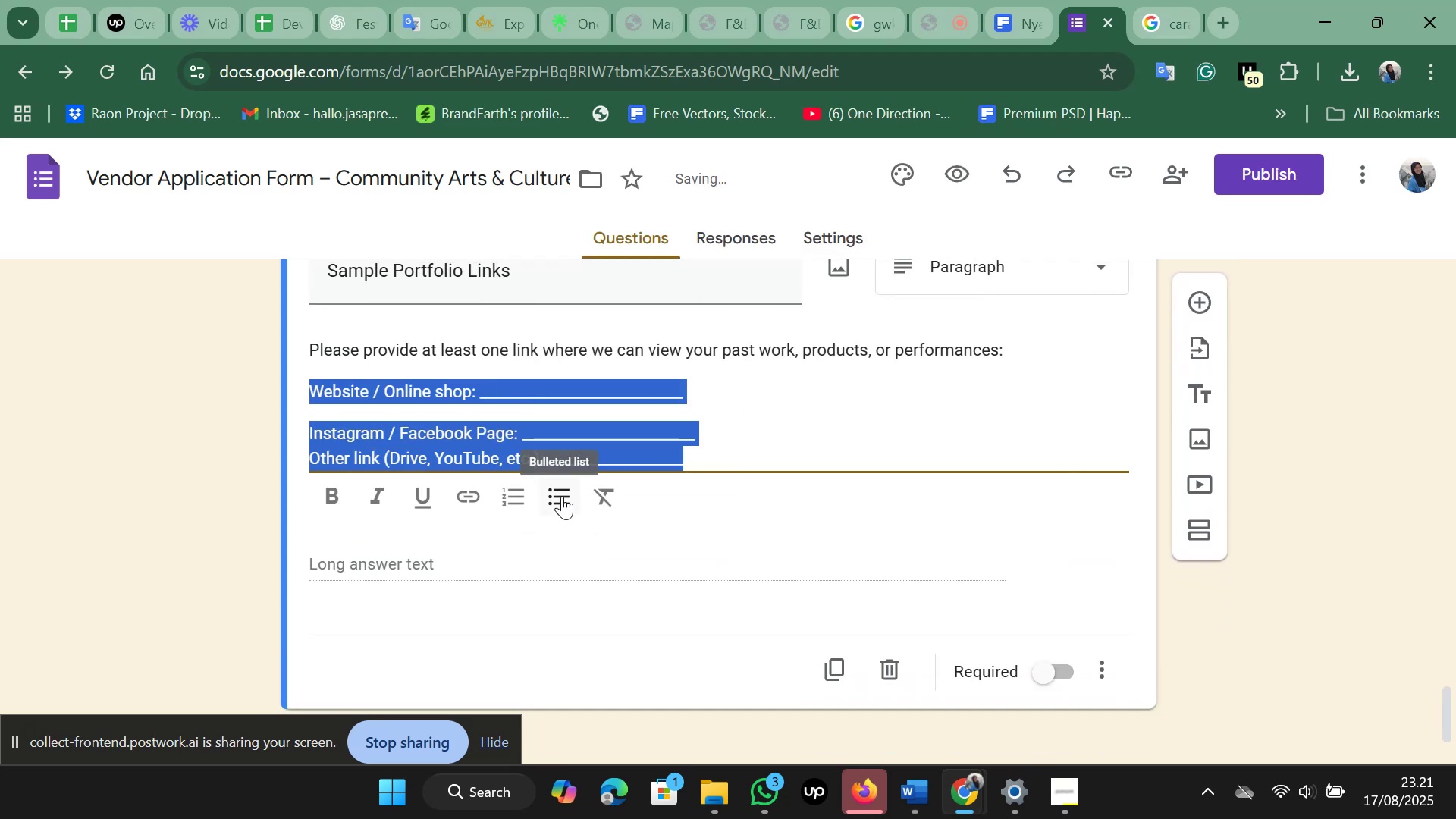 
left_click([562, 496])
 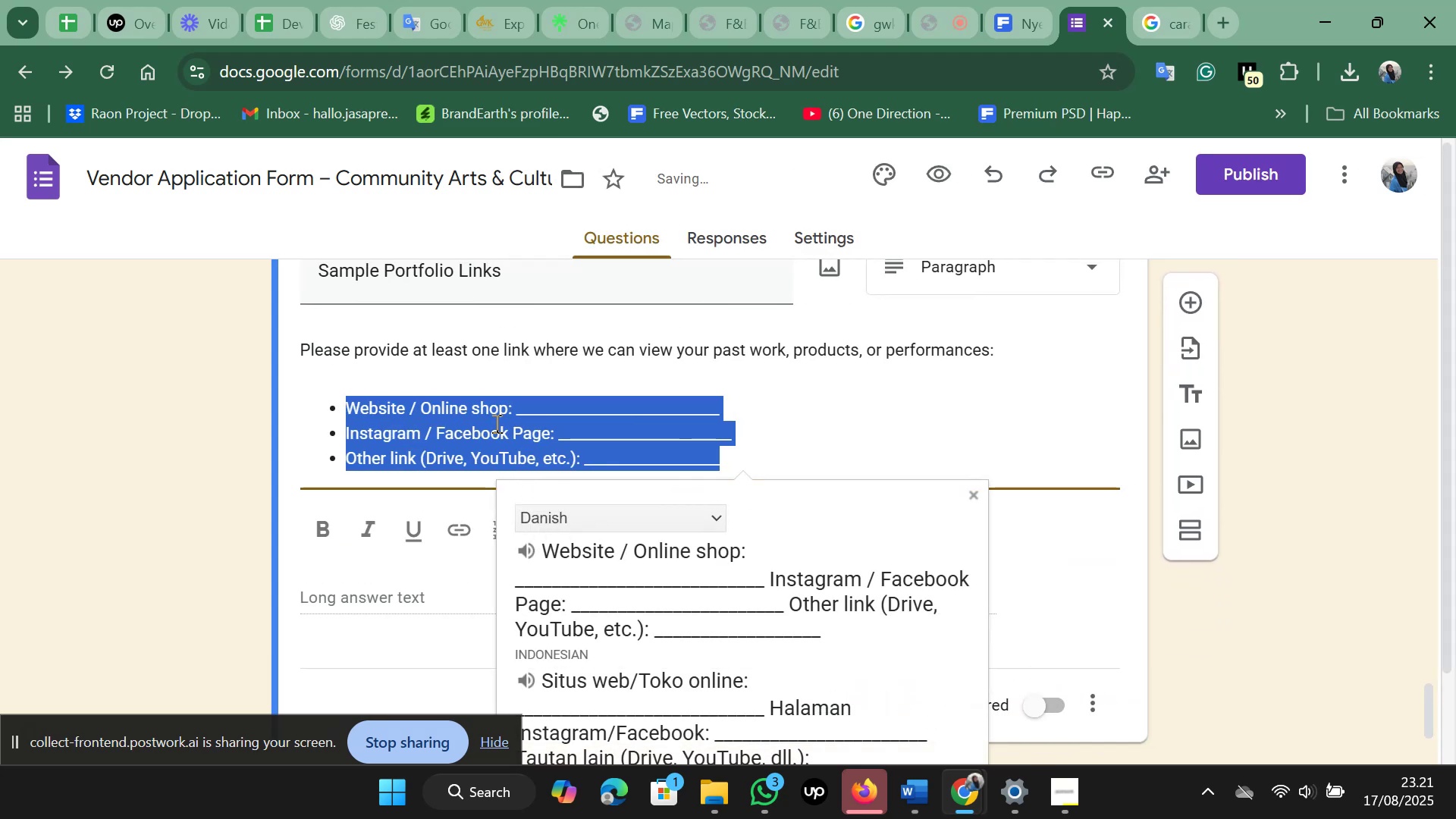 
left_click([495, 423])
 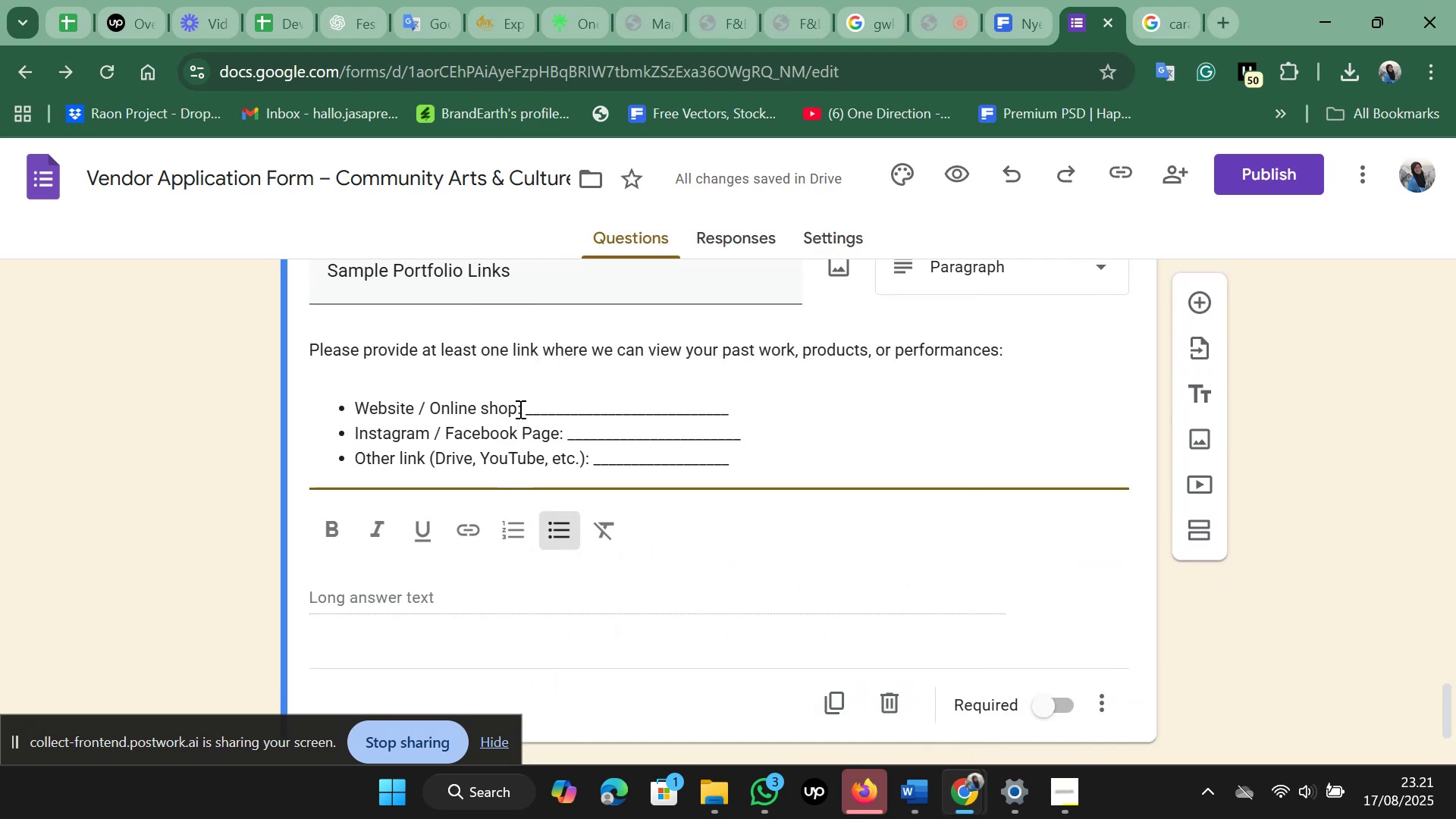 
left_click_drag(start_coordinate=[522, 409], to_coordinate=[786, 404])
 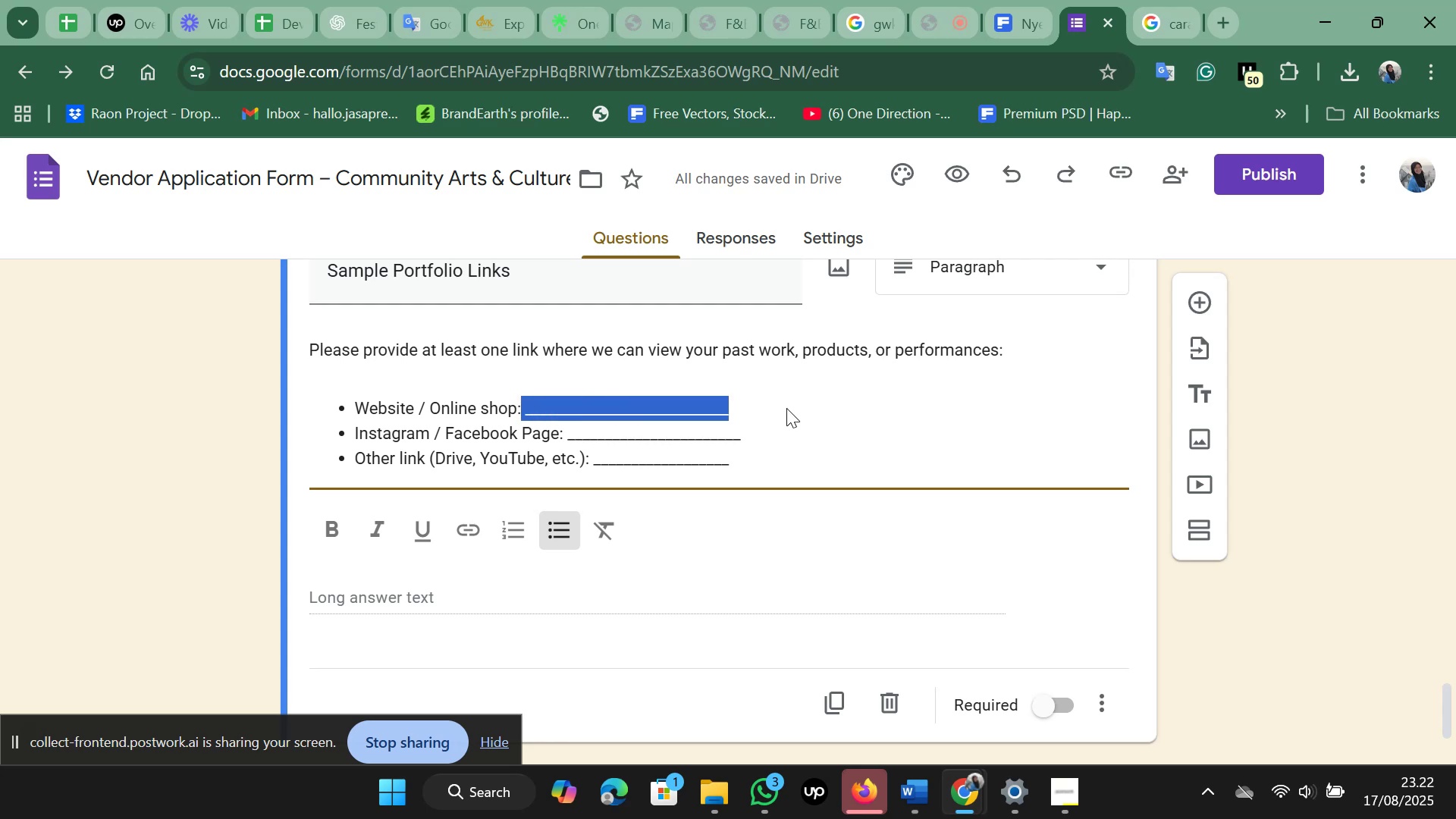 
key(Backspace)
 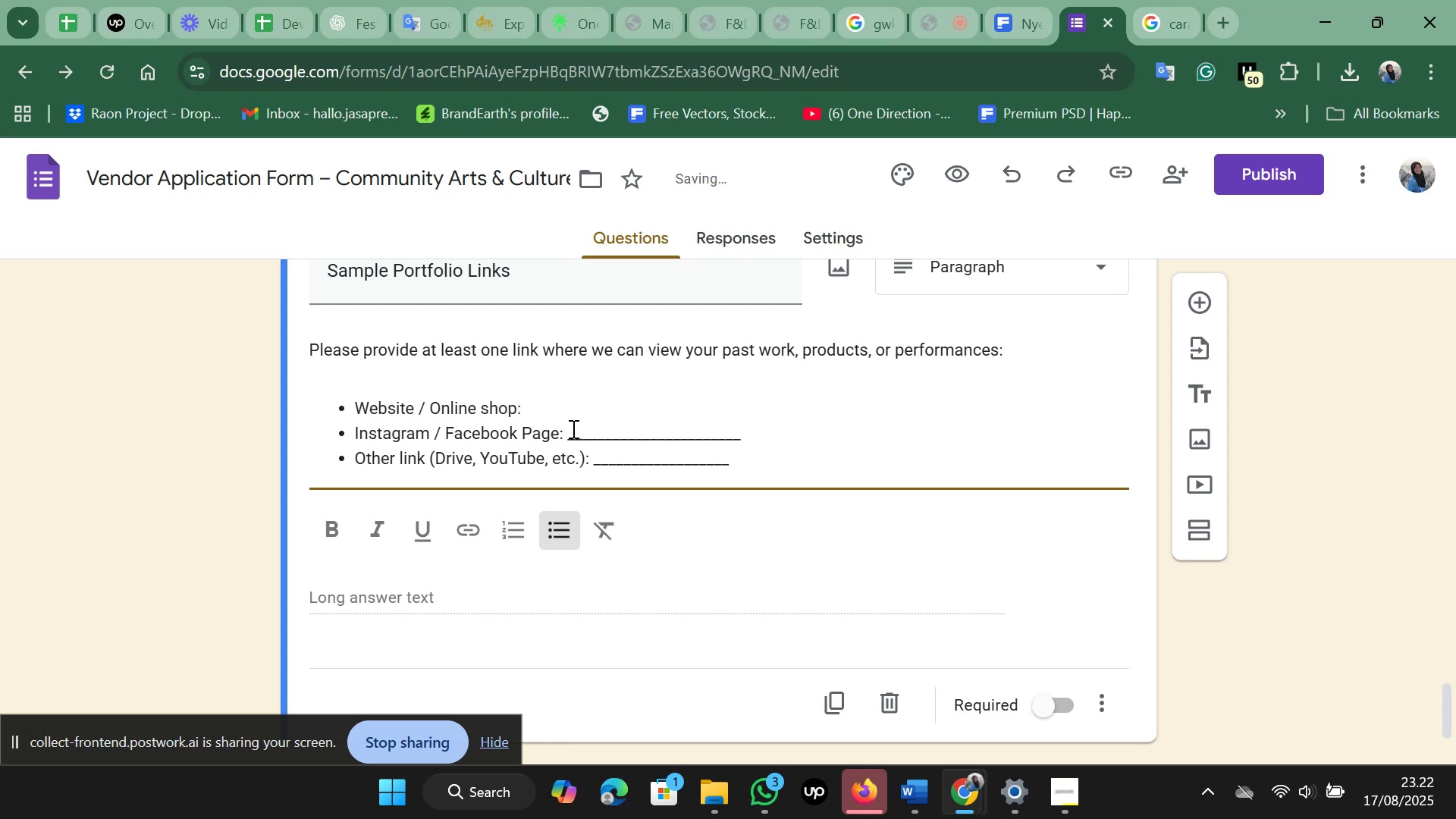 
left_click_drag(start_coordinate=[569, 431], to_coordinate=[767, 438])
 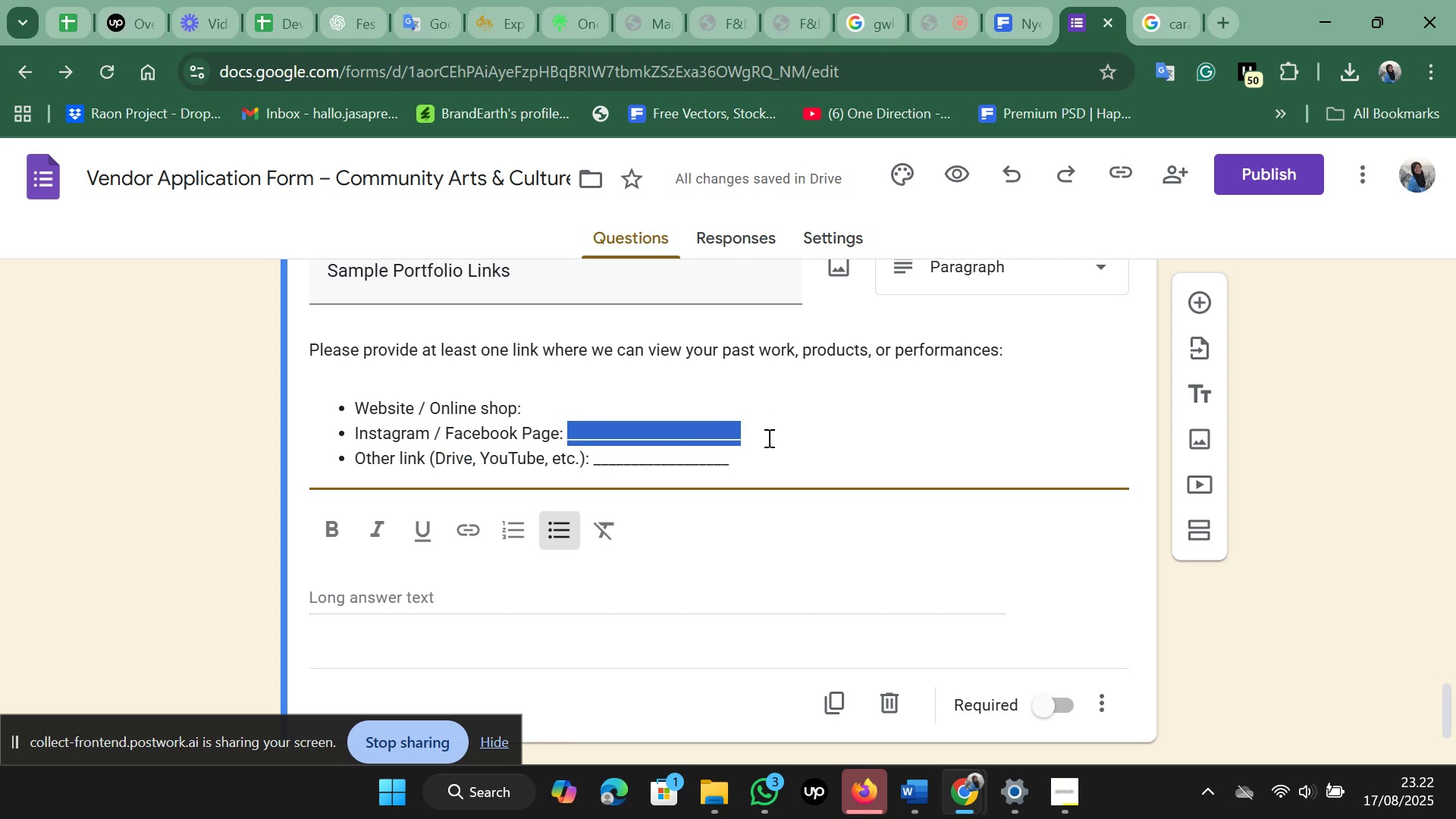 
key(Backspace)
 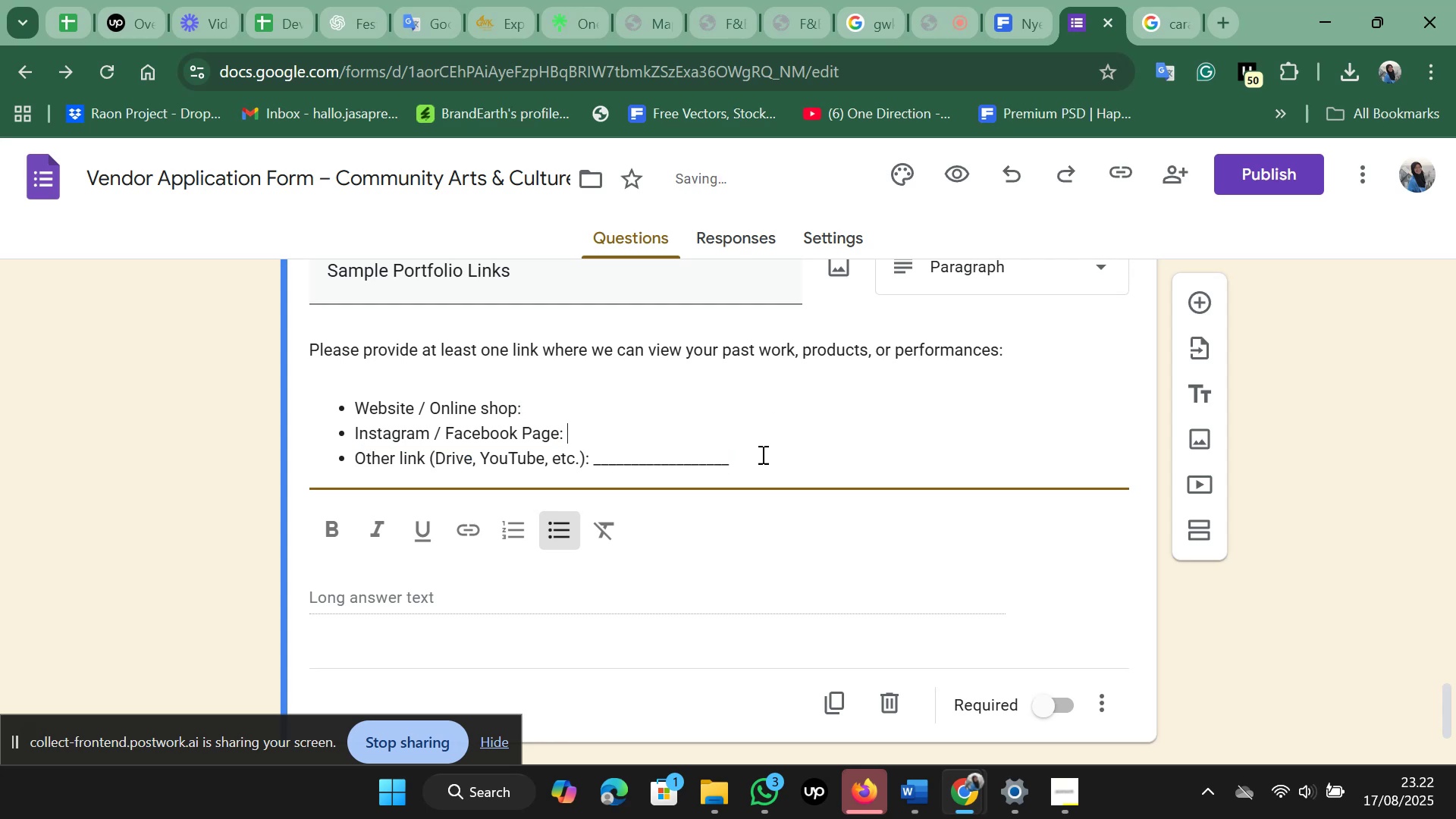 
left_click_drag(start_coordinate=[761, 457], to_coordinate=[595, 464])
 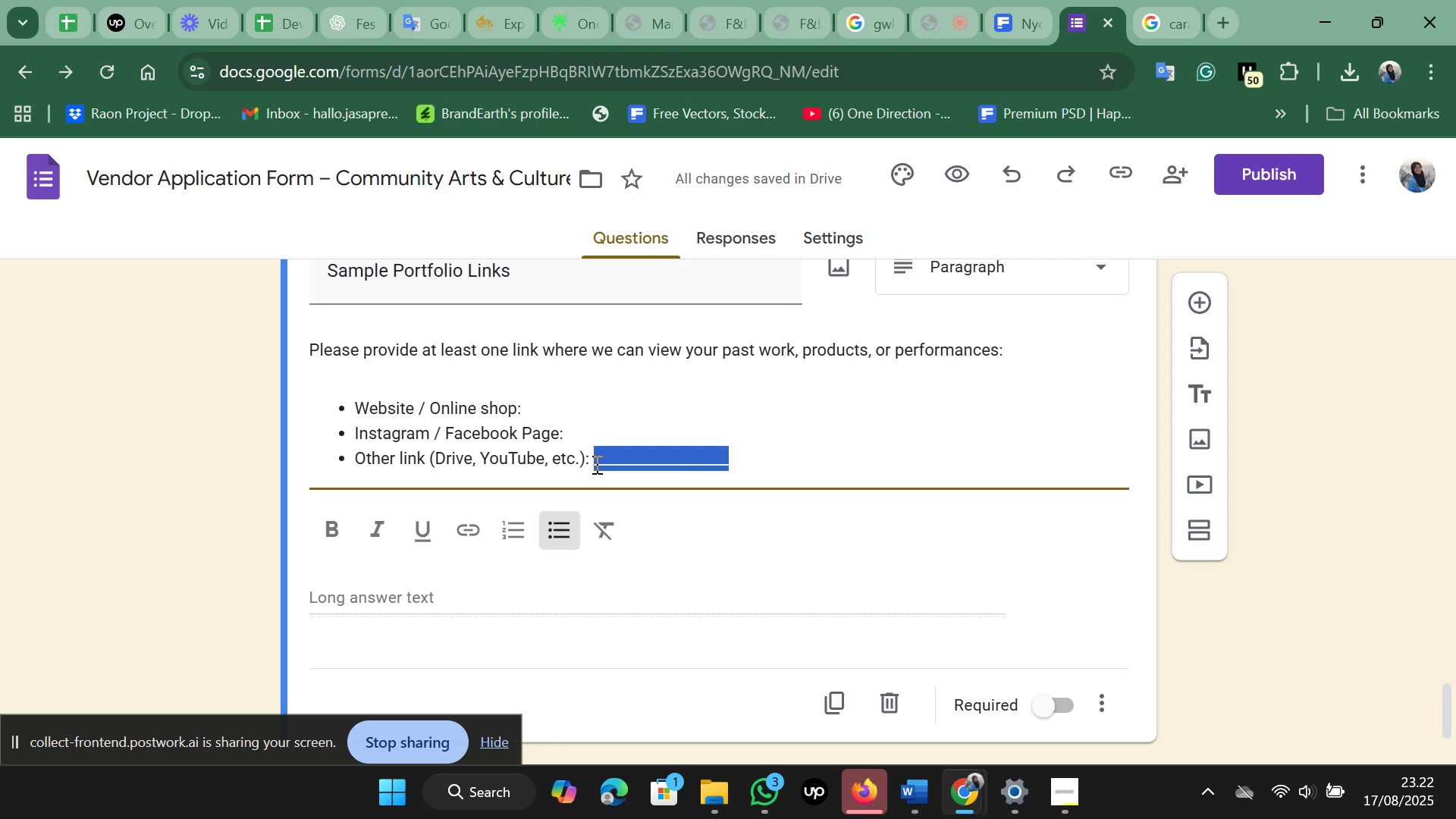 
key(Backspace)
 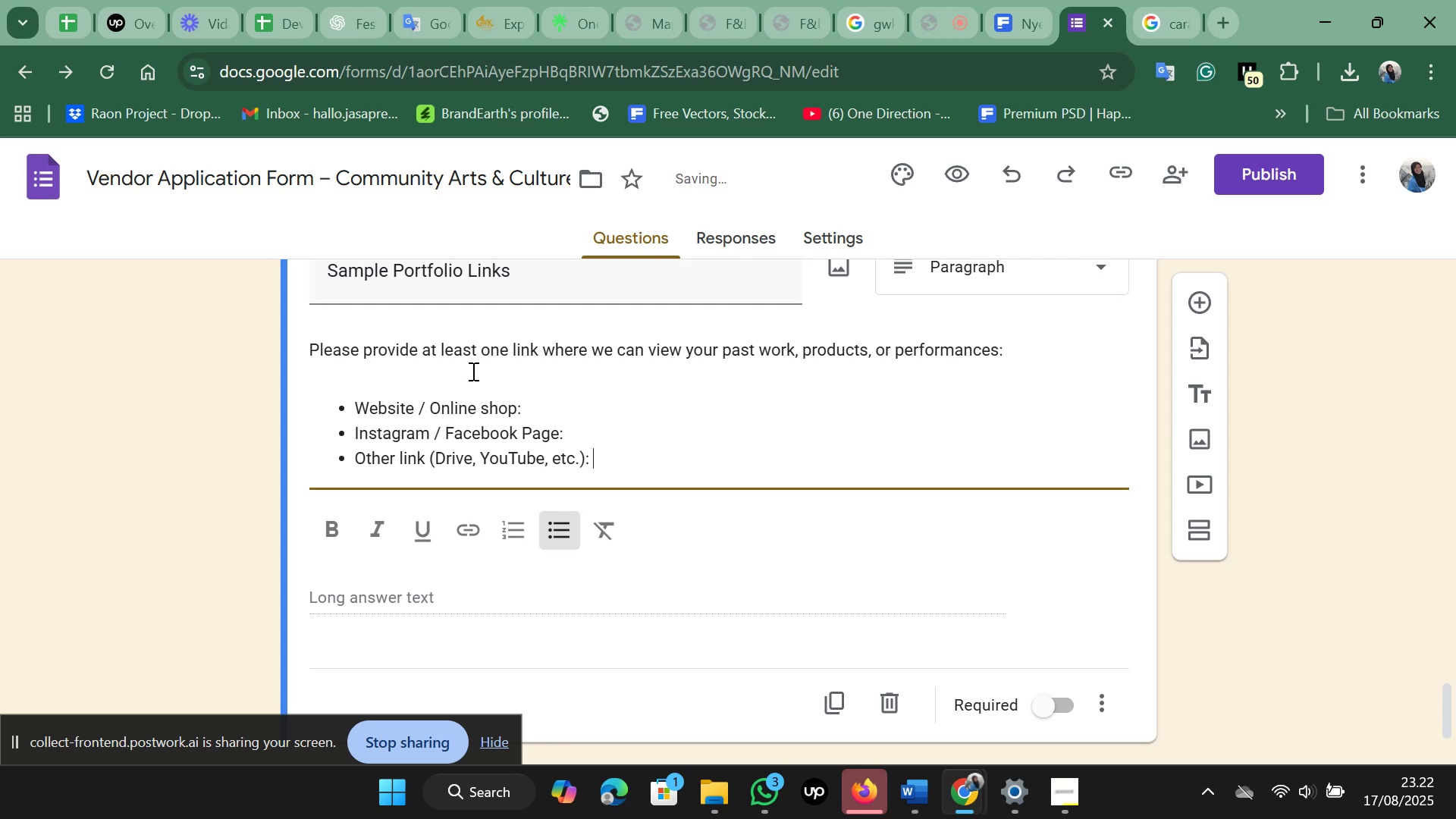 
left_click([461, 375])
 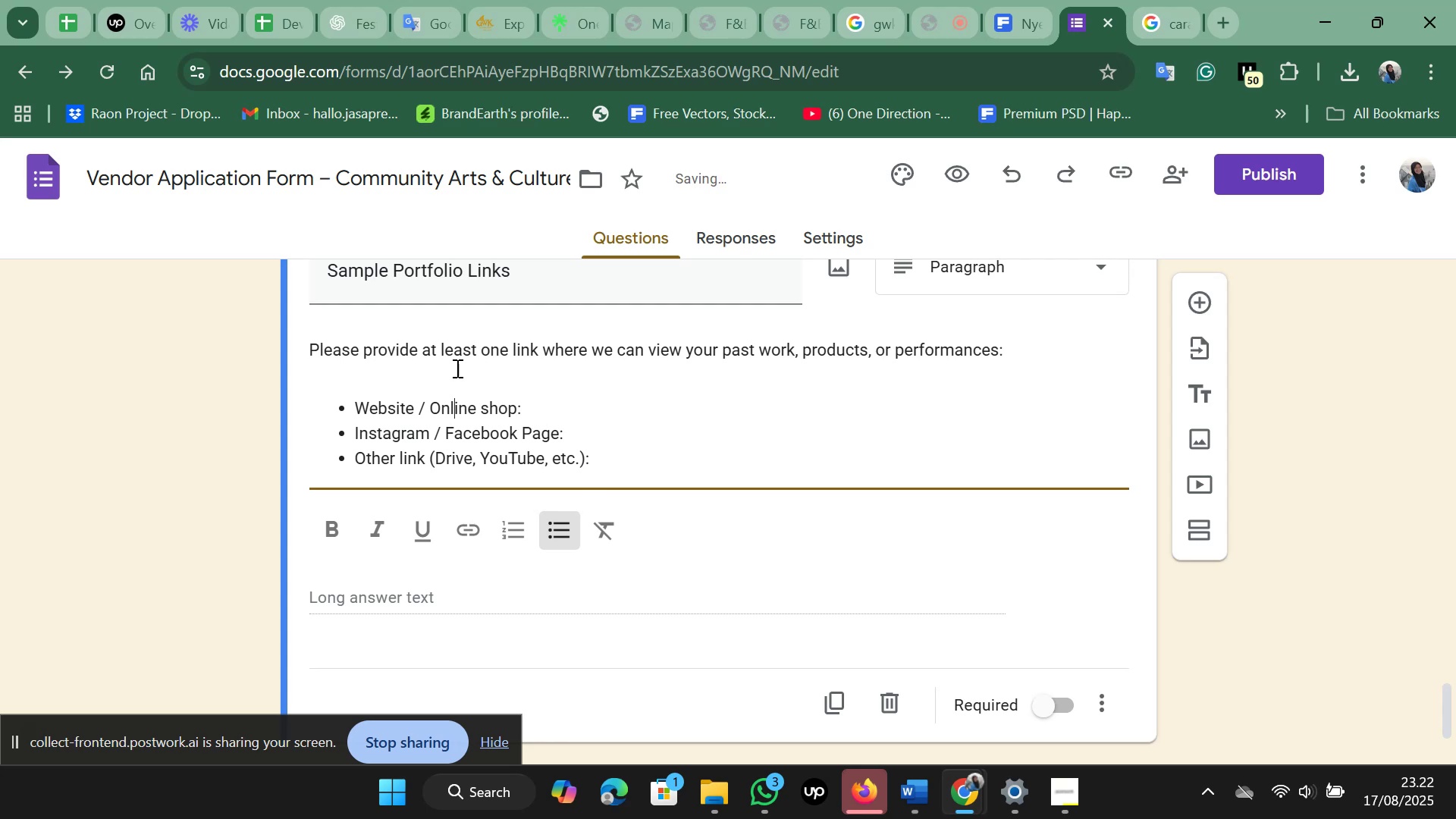 
left_click([456, 368])
 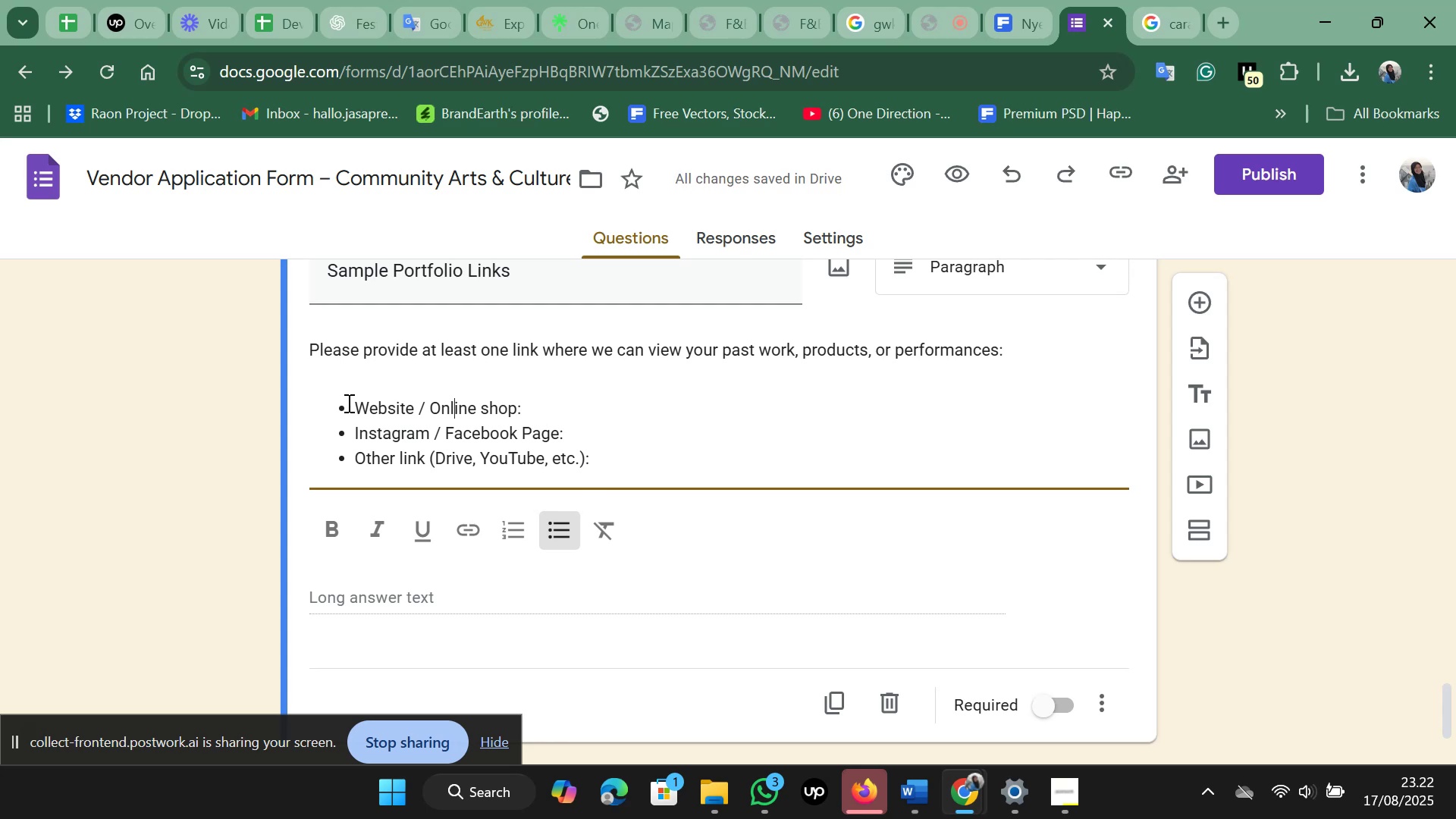 
left_click([347, 403])
 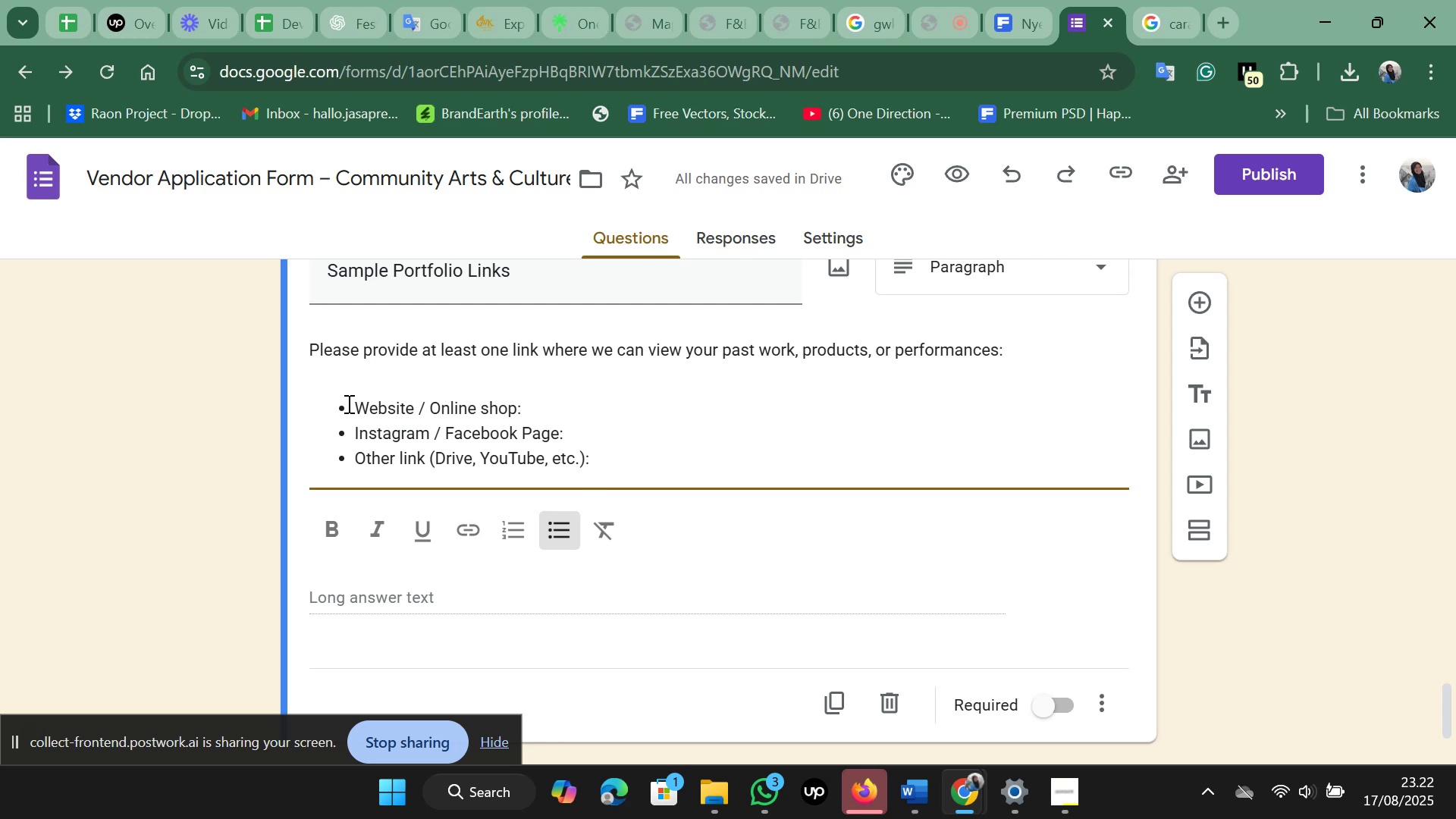 
key(Backspace)
 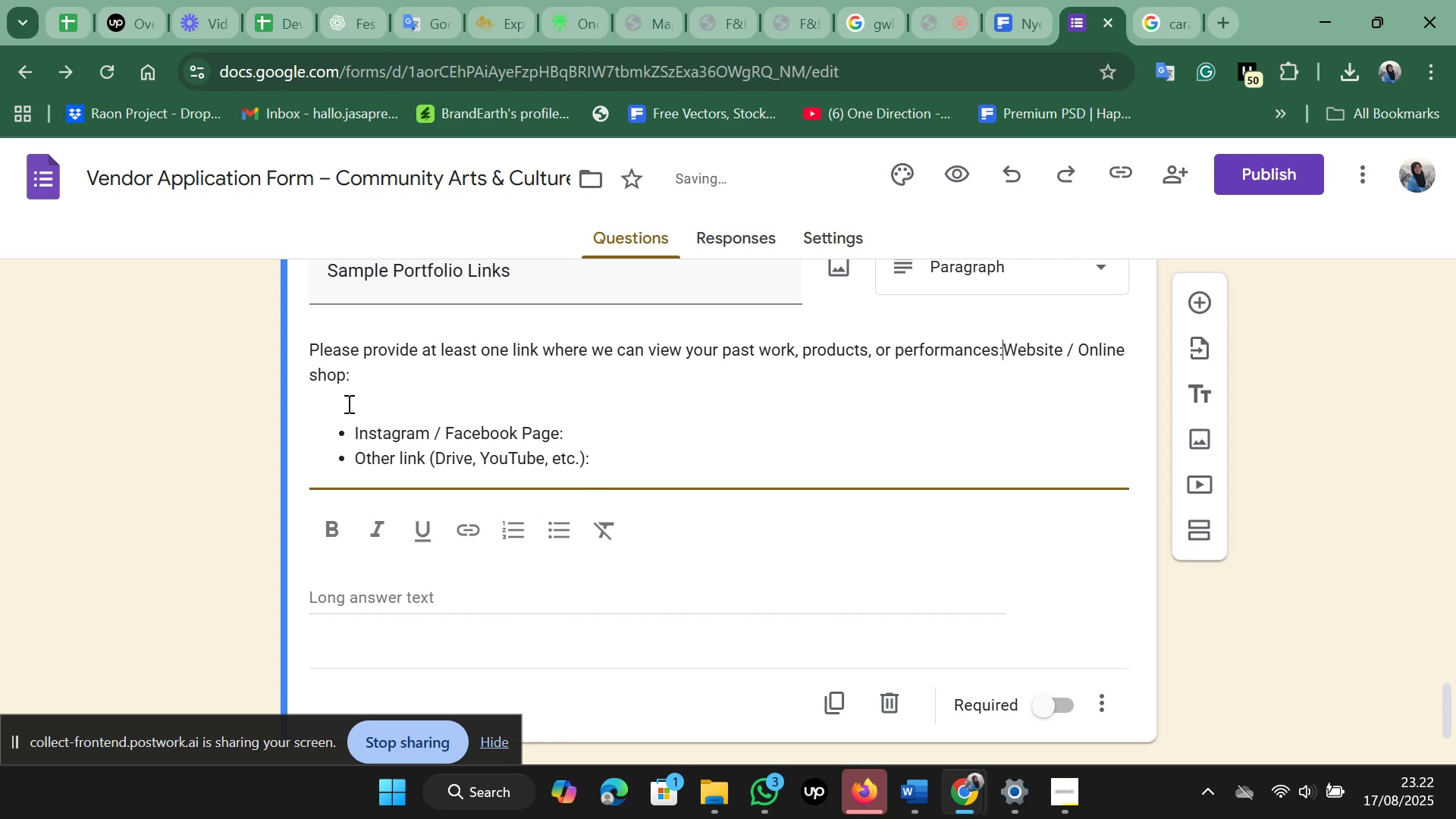 
key(Enter)
 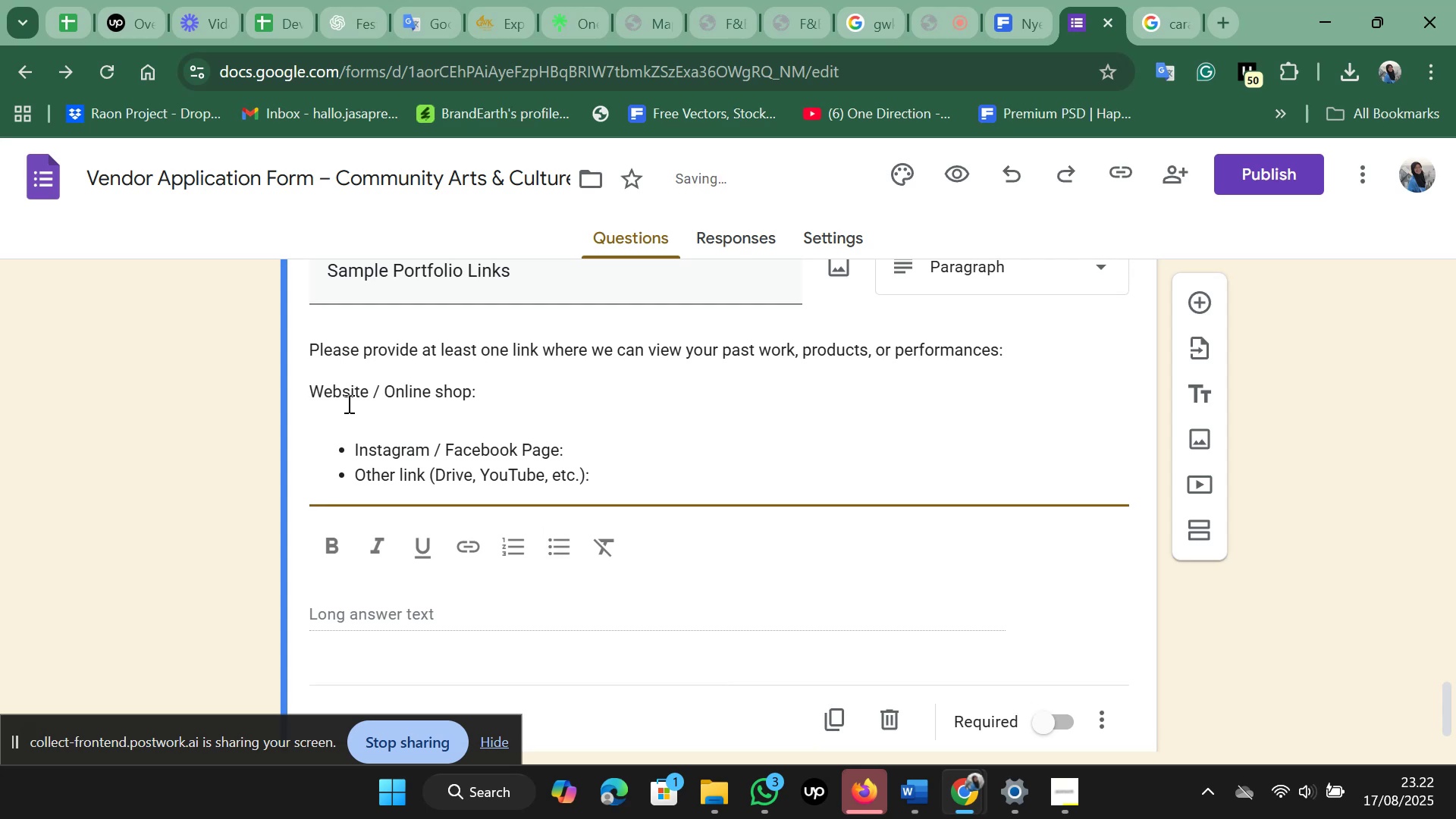 
key(ArrowDown)
 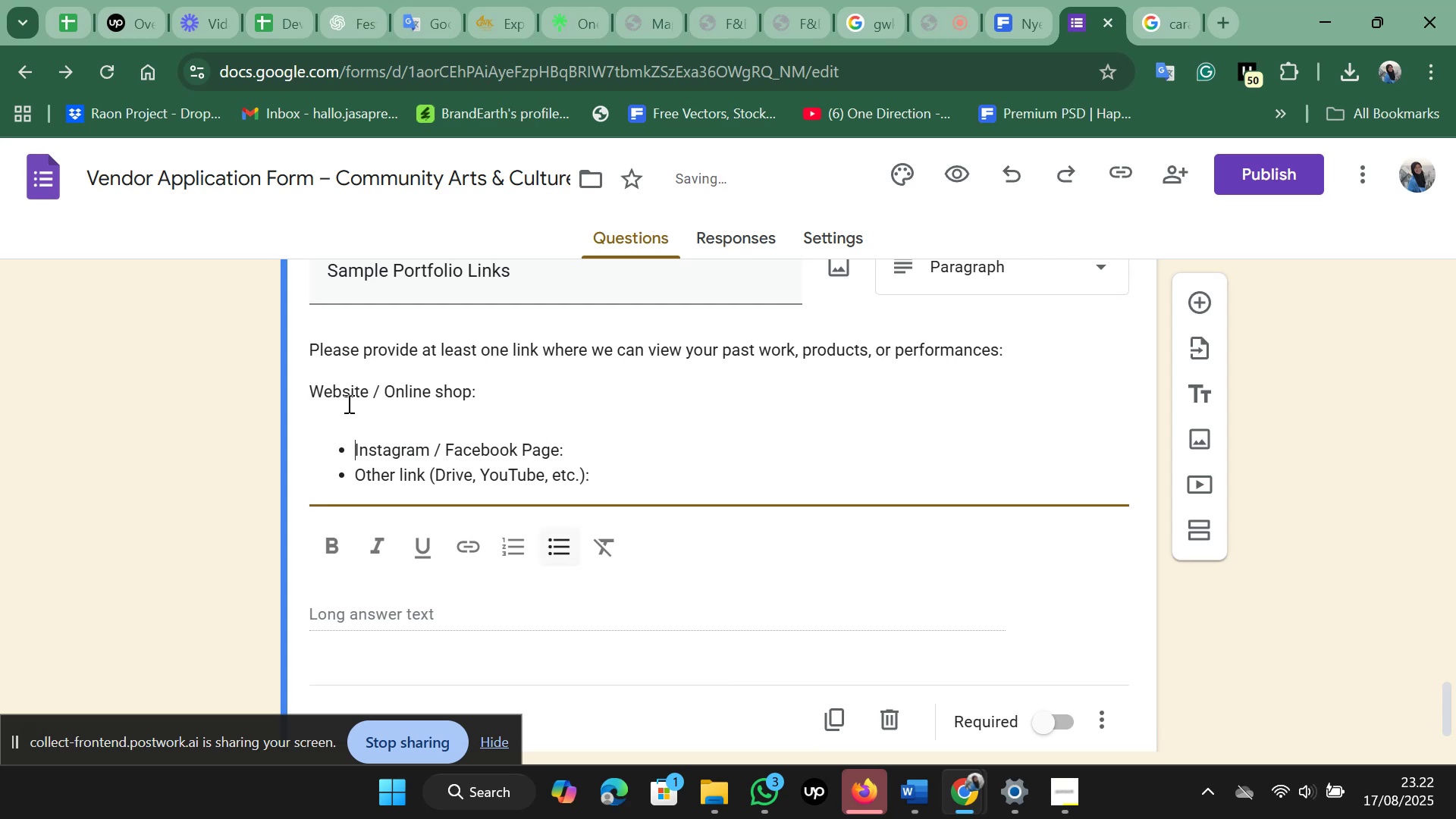 
key(Backspace)
 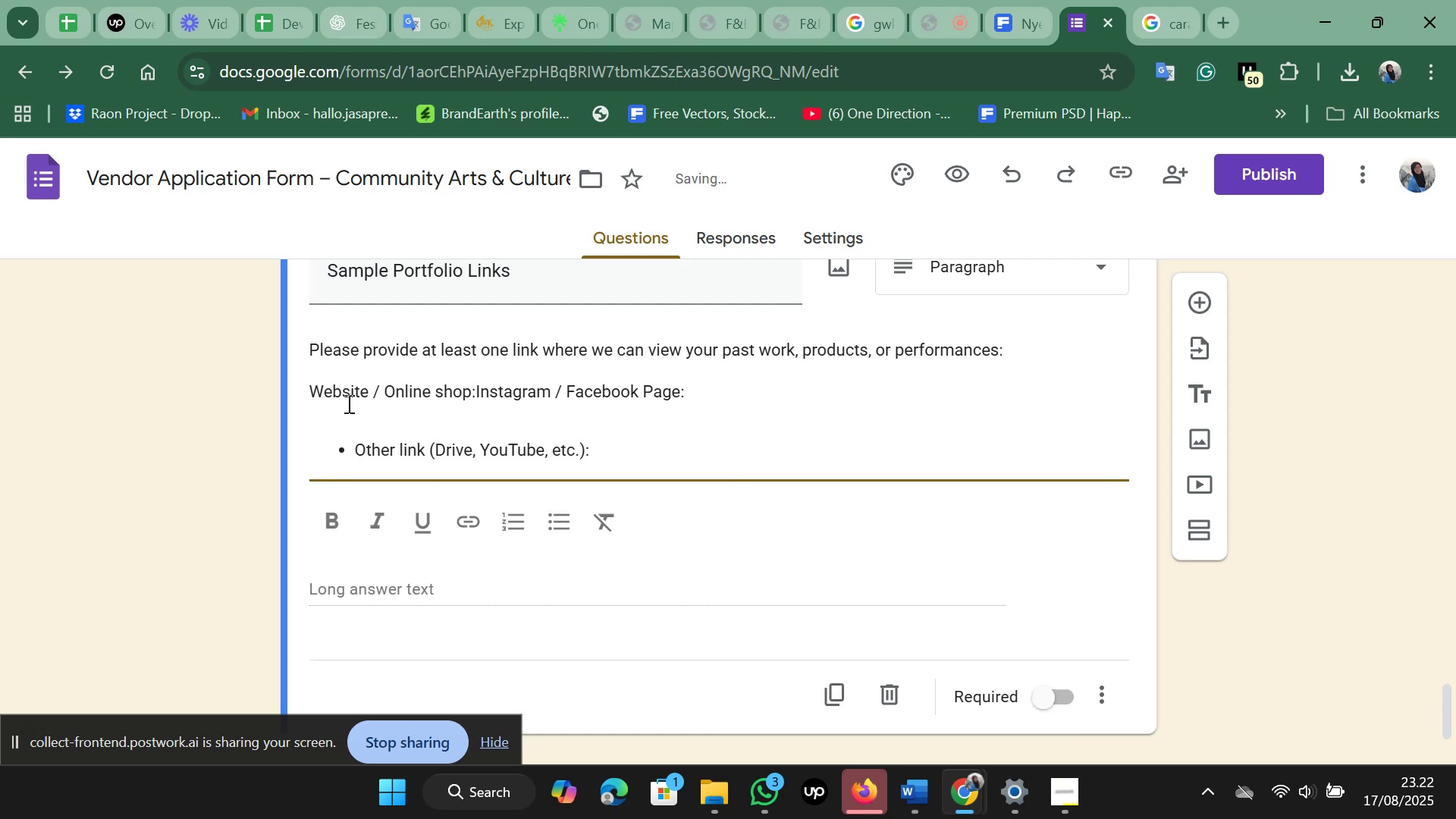 
key(Enter)
 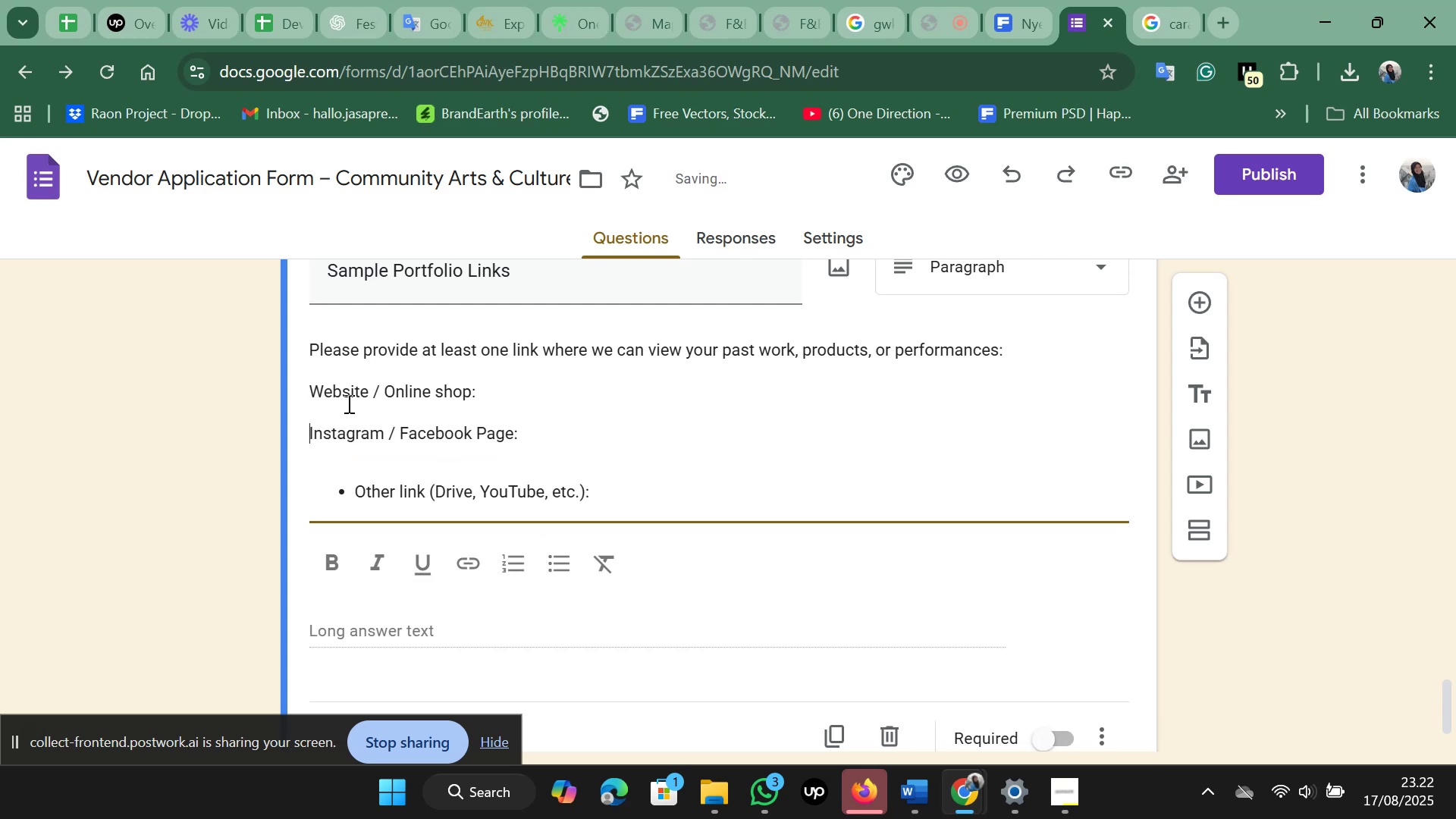 
key(ArrowDown)
 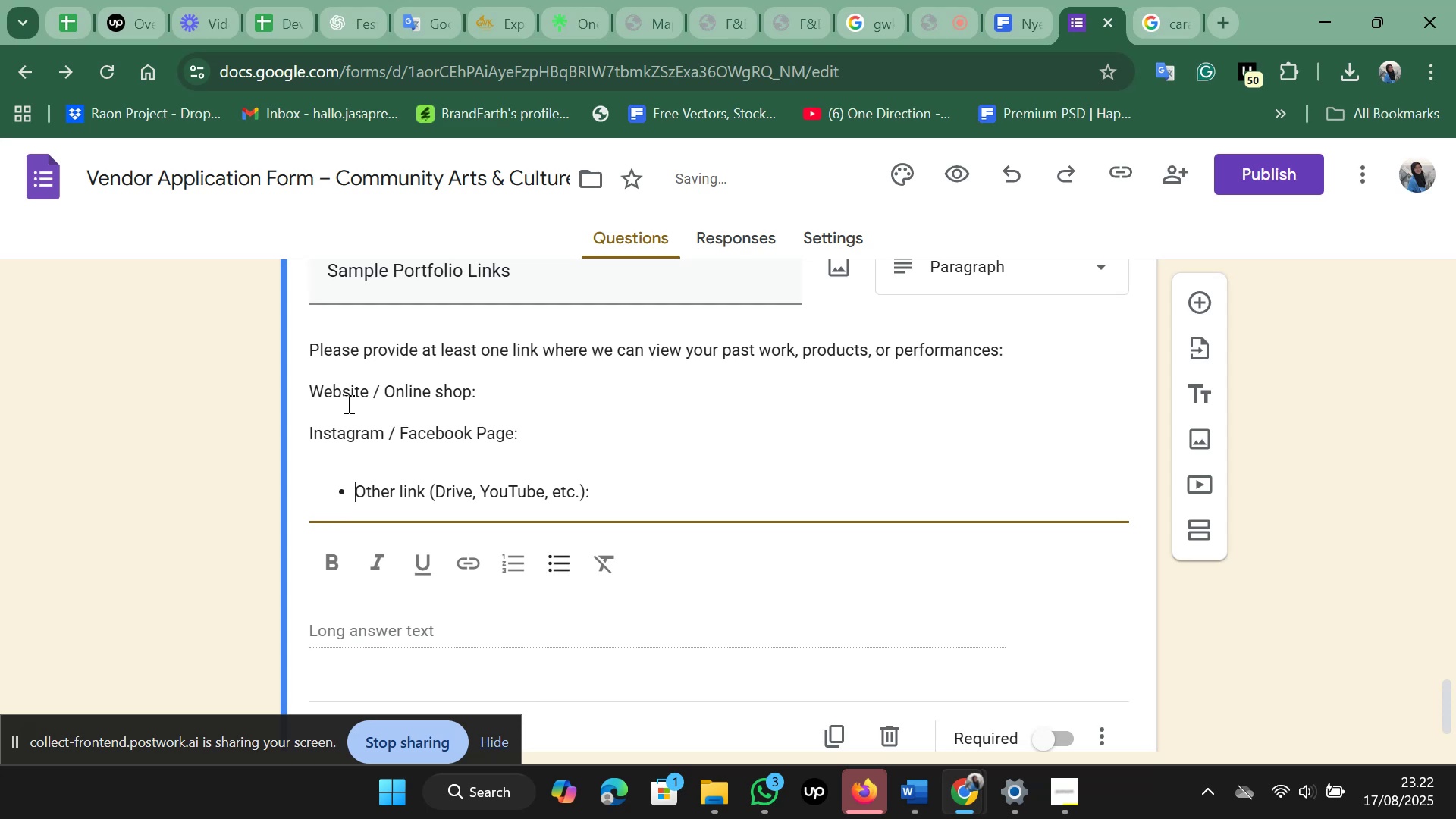 
key(Backspace)
 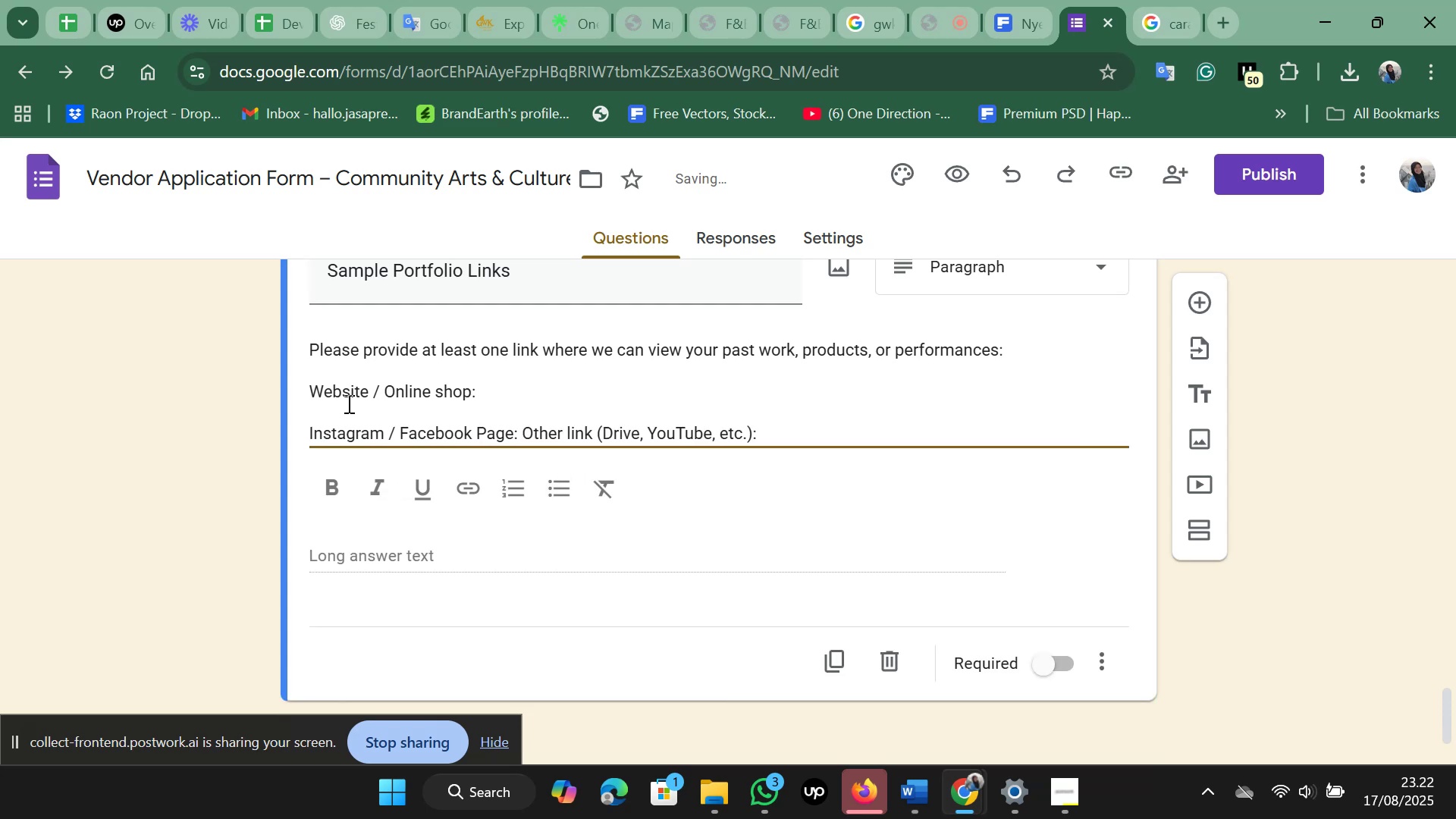 
key(Enter)
 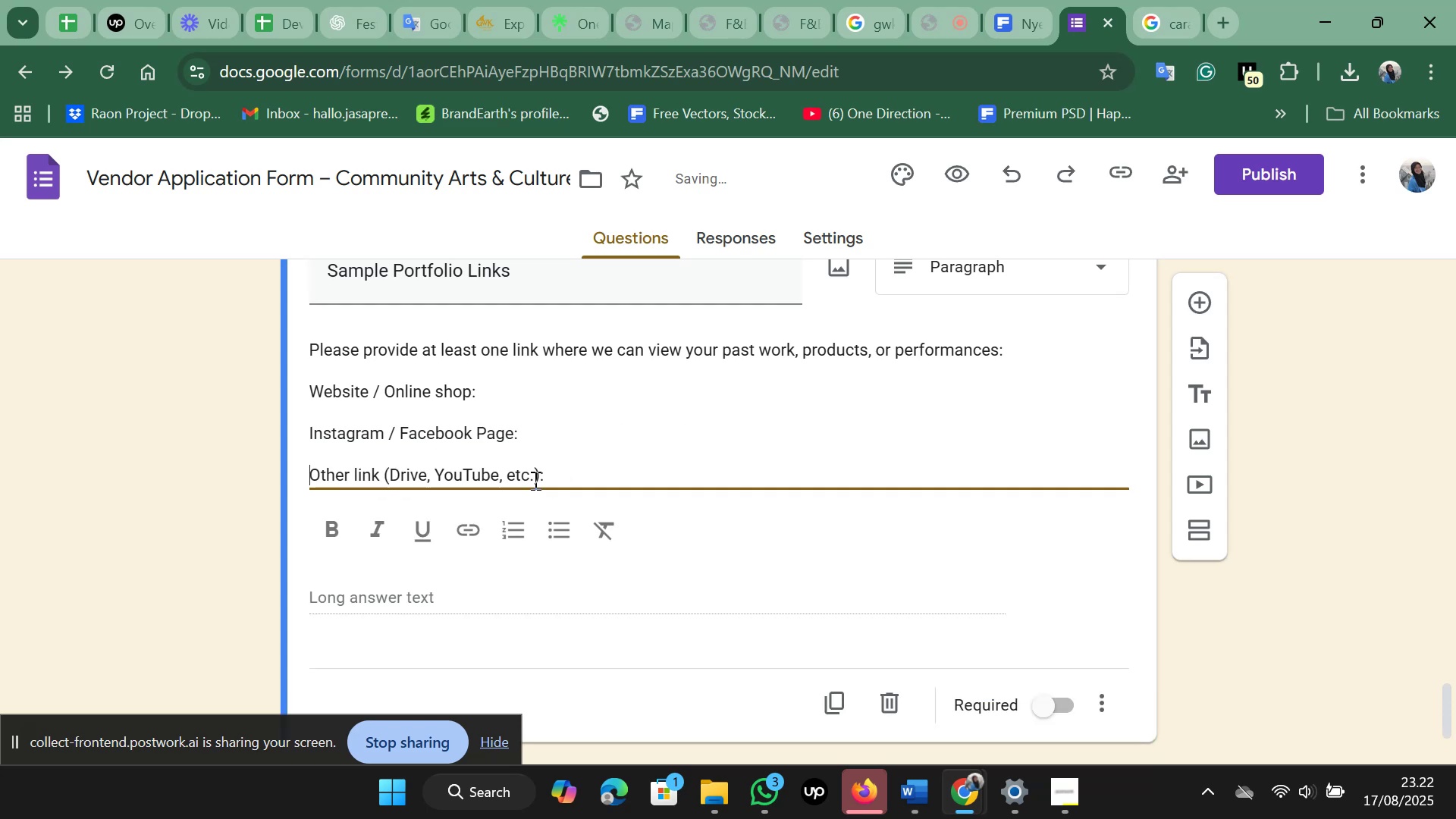 
left_click_drag(start_coordinate=[554, 478], to_coordinate=[299, 378])
 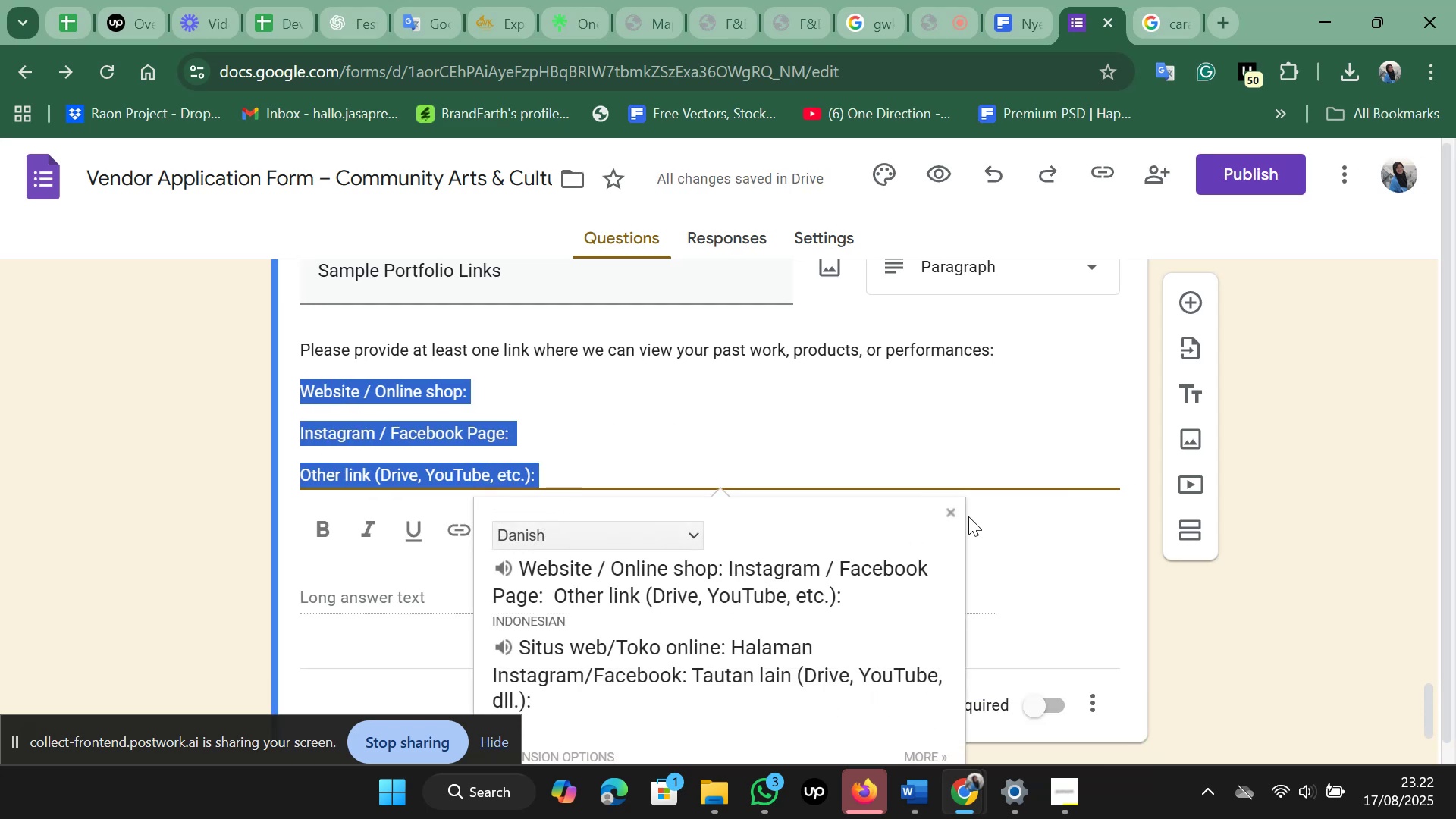 
left_click([956, 512])
 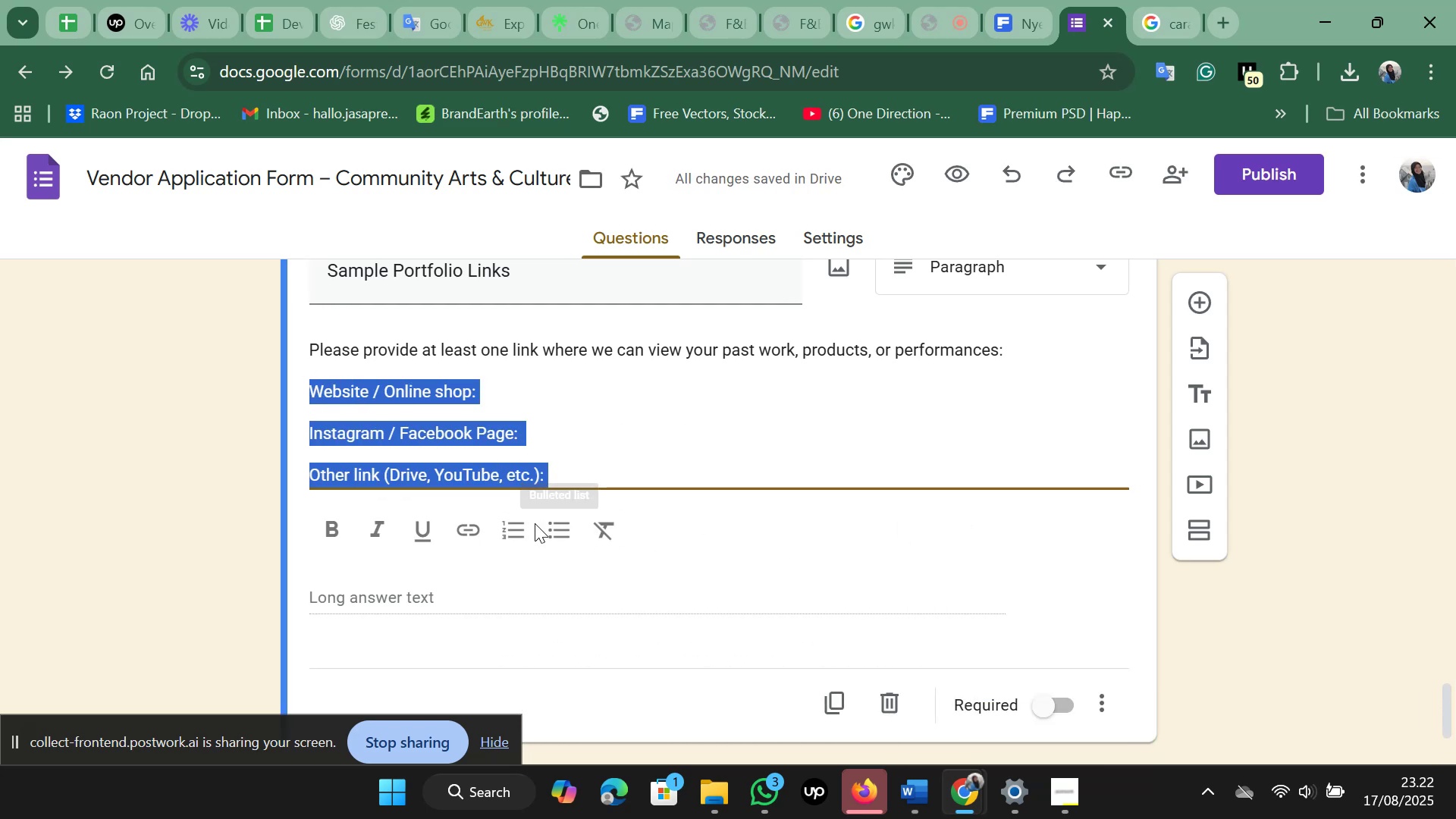 
left_click([541, 526])
 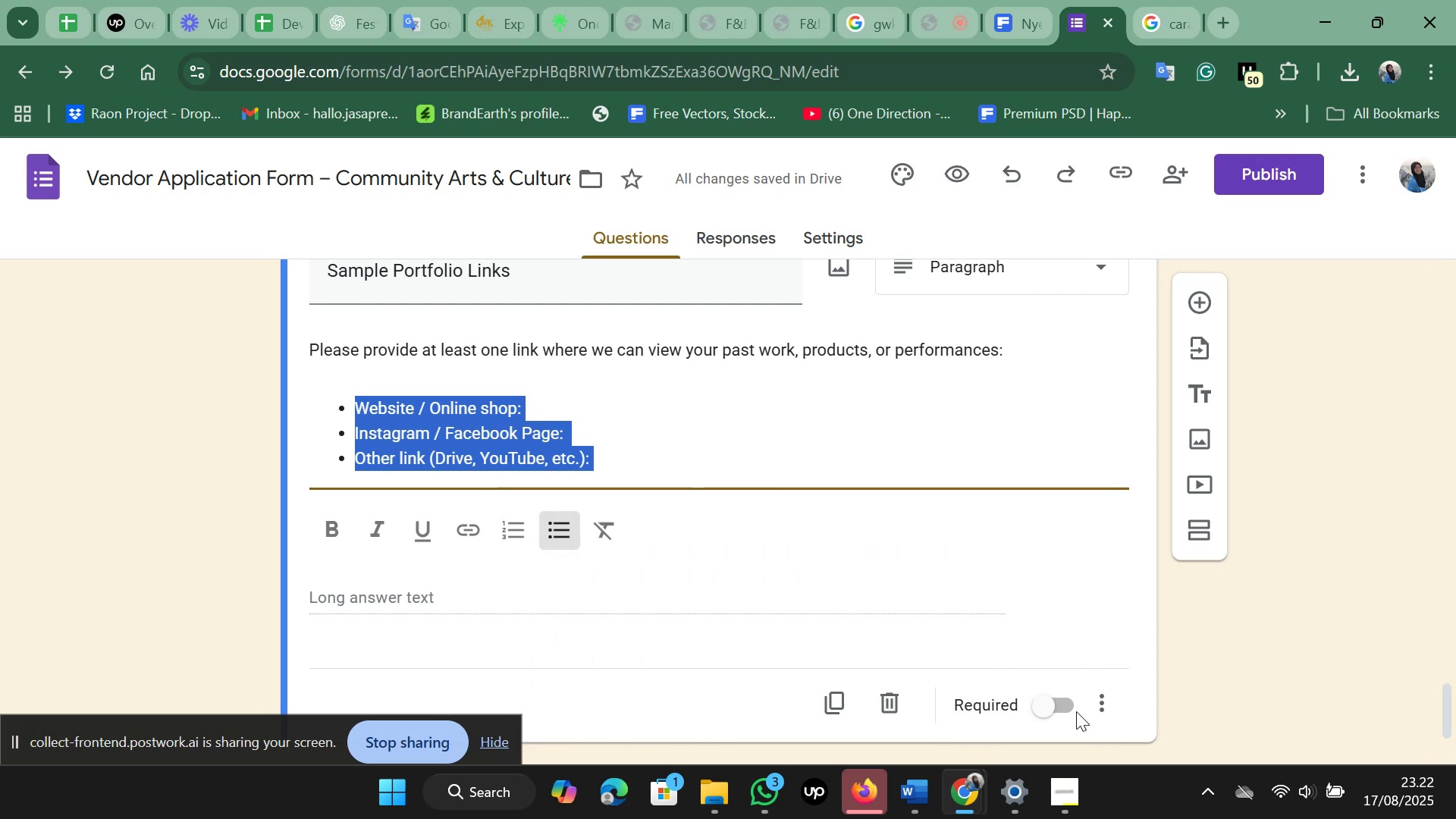 
wait(6.14)
 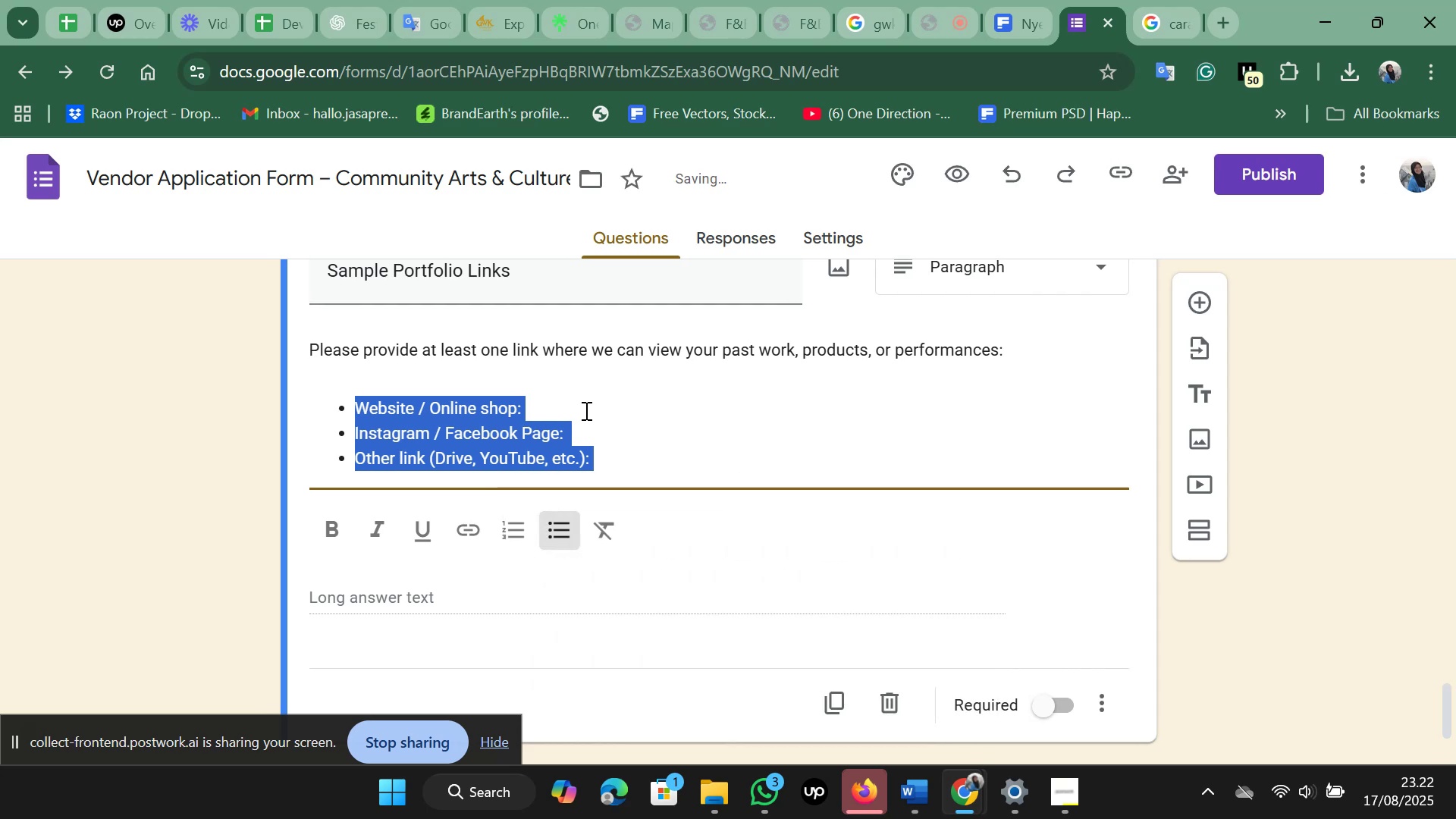 
left_click([1068, 708])
 